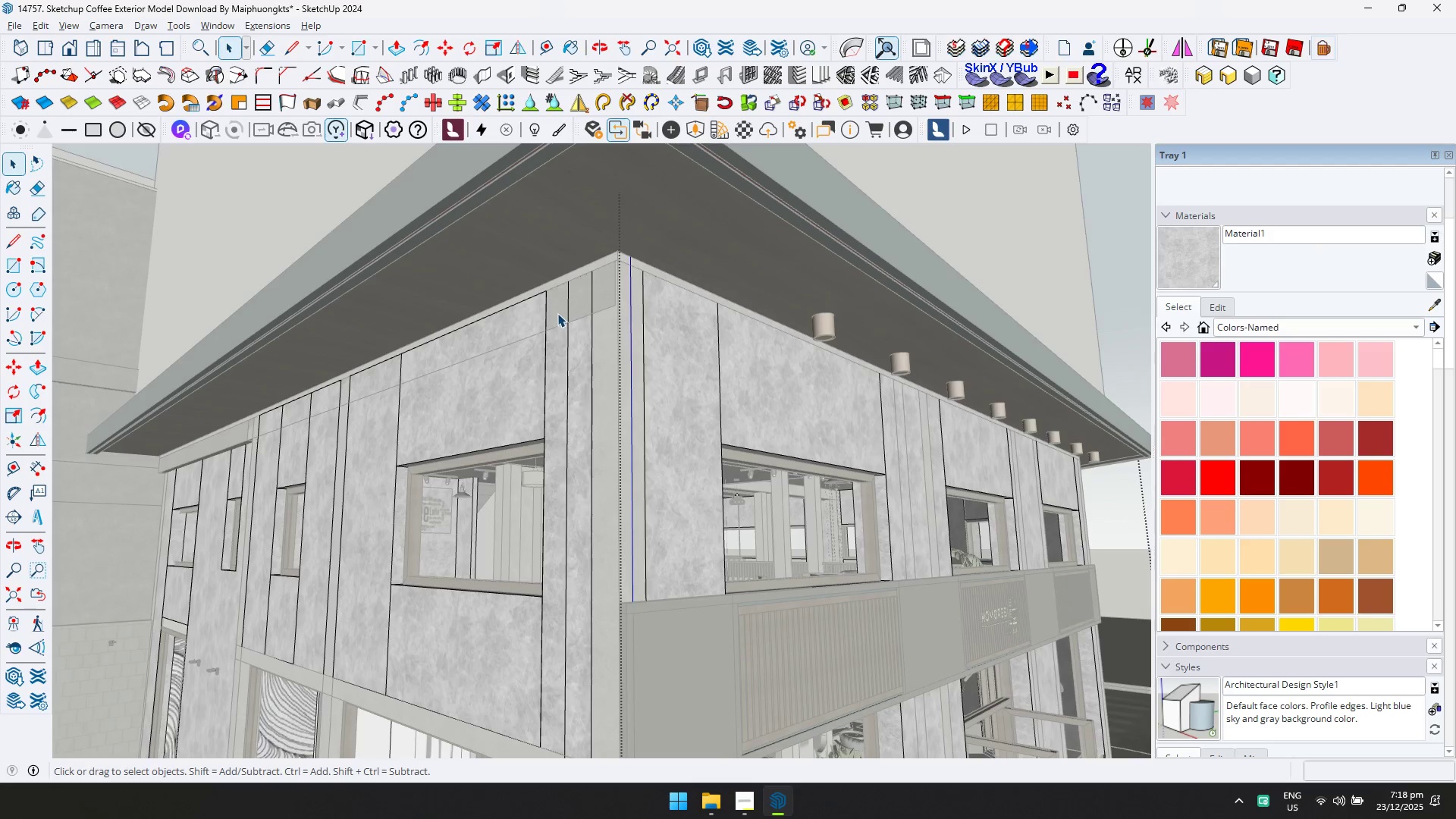 
key(Escape)
 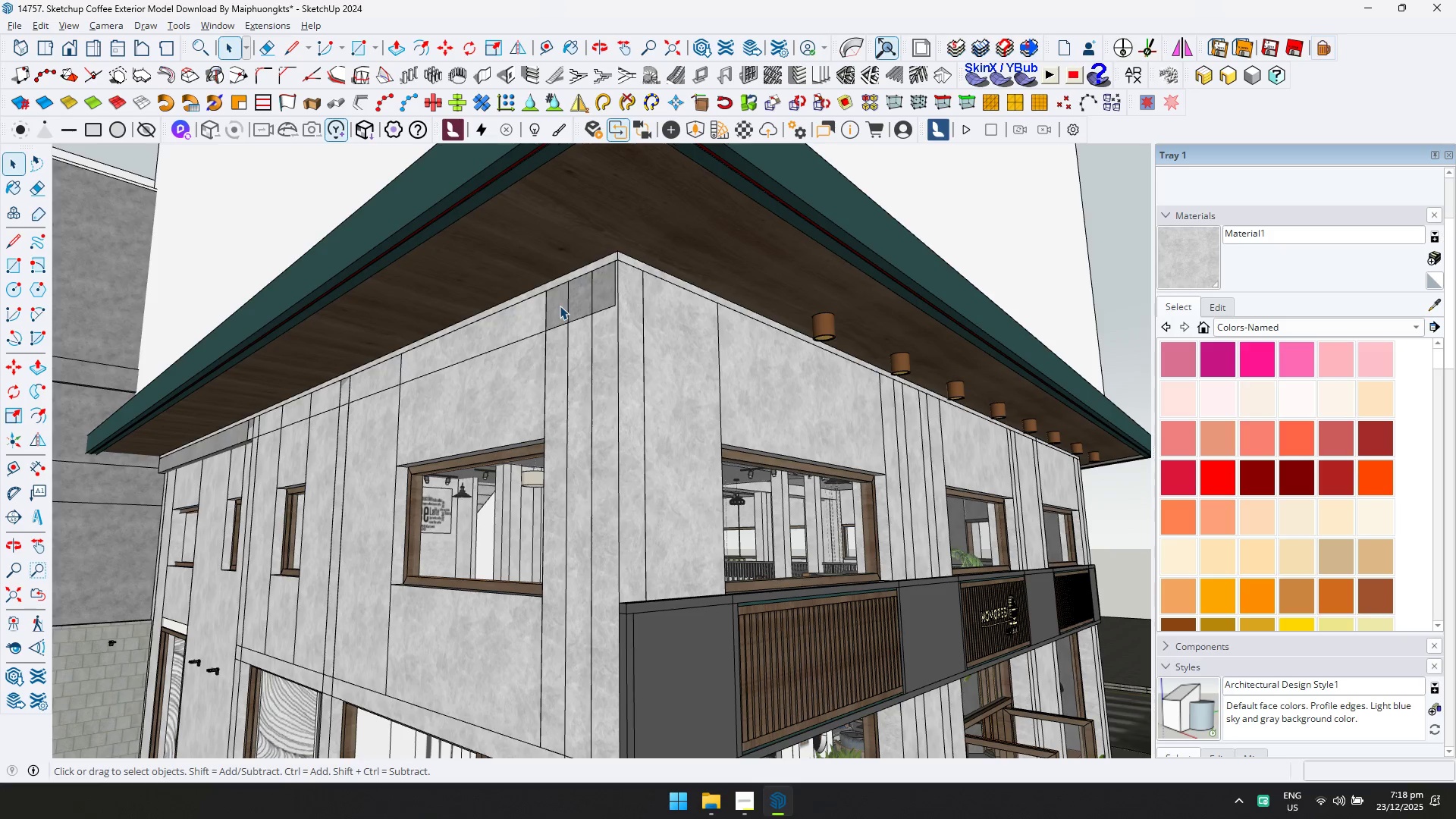 
key(Shift+ShiftLeft)
 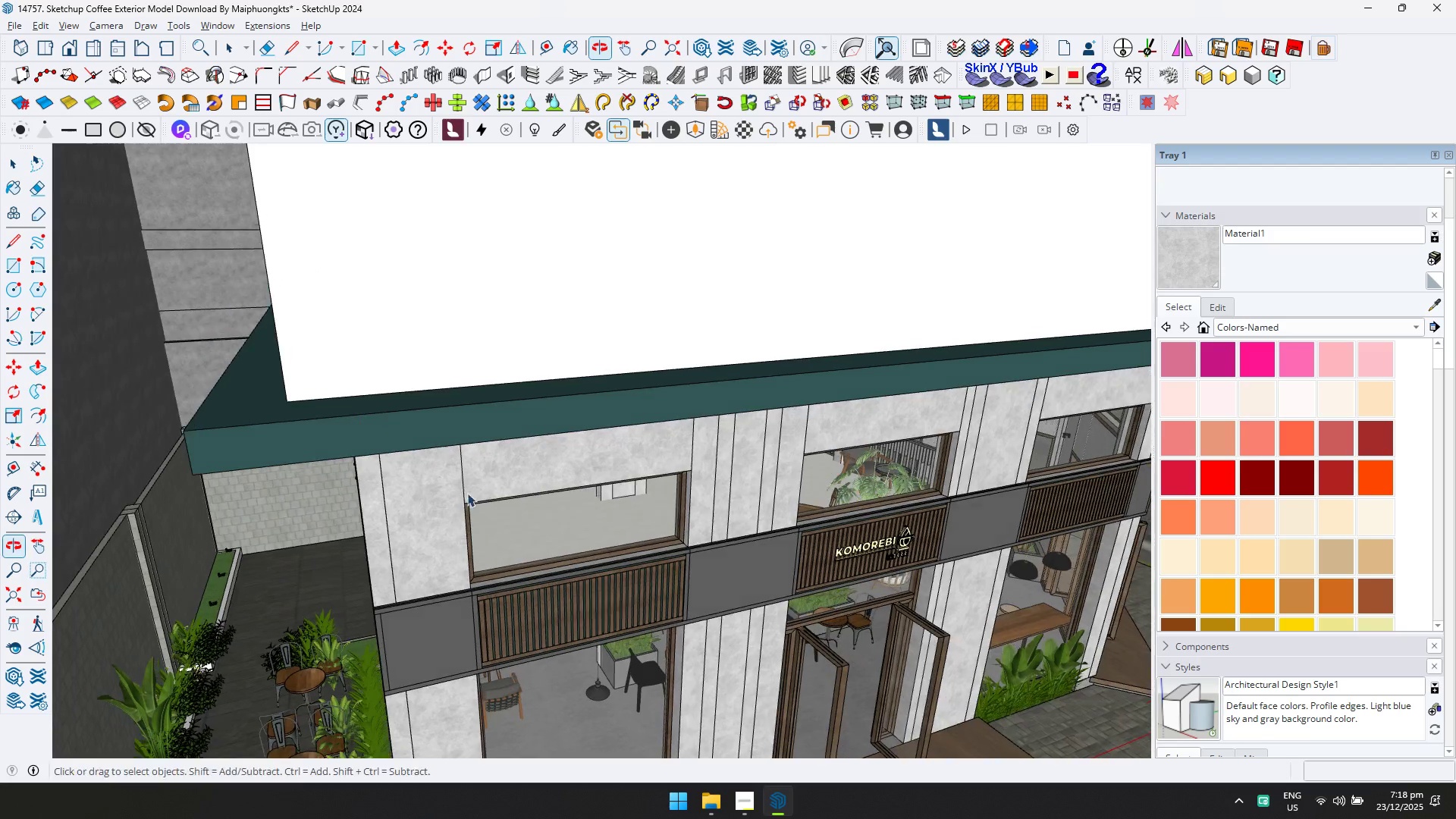 
scroll: coordinate [573, 312], scroll_direction: down, amount: 6.0
 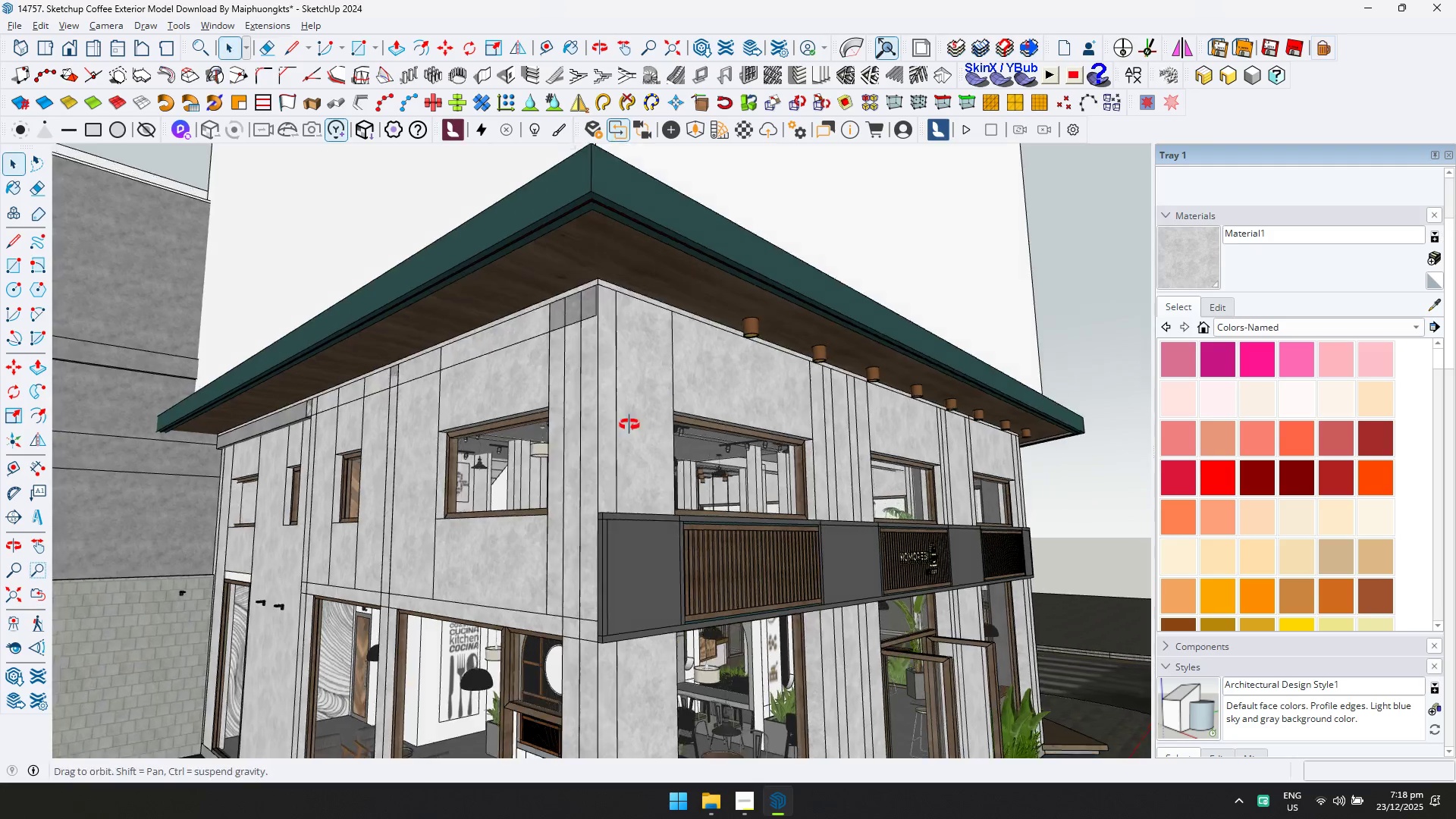 
key(Shift+ShiftLeft)
 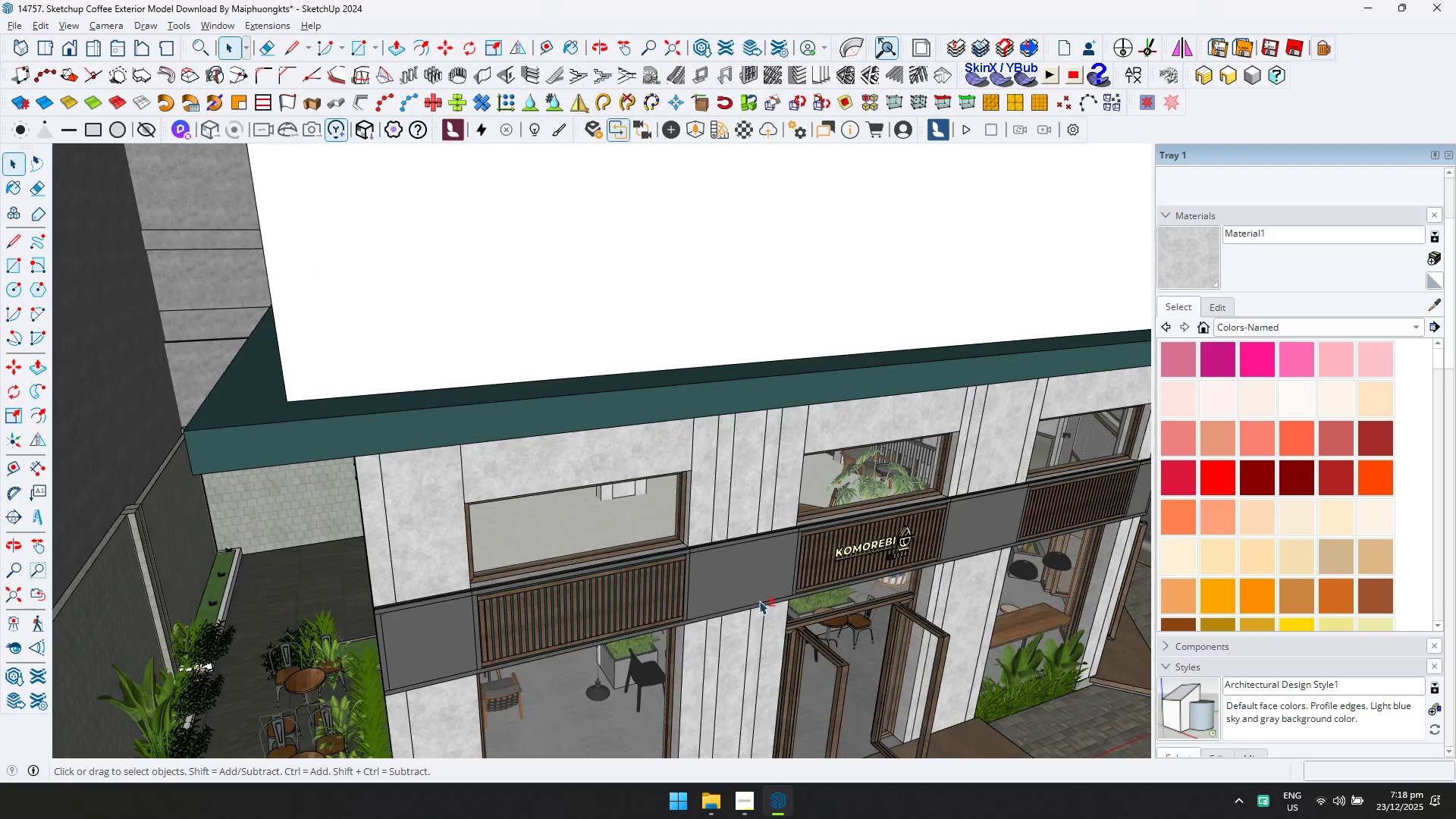 
scroll: coordinate [749, 599], scroll_direction: down, amount: 3.0
 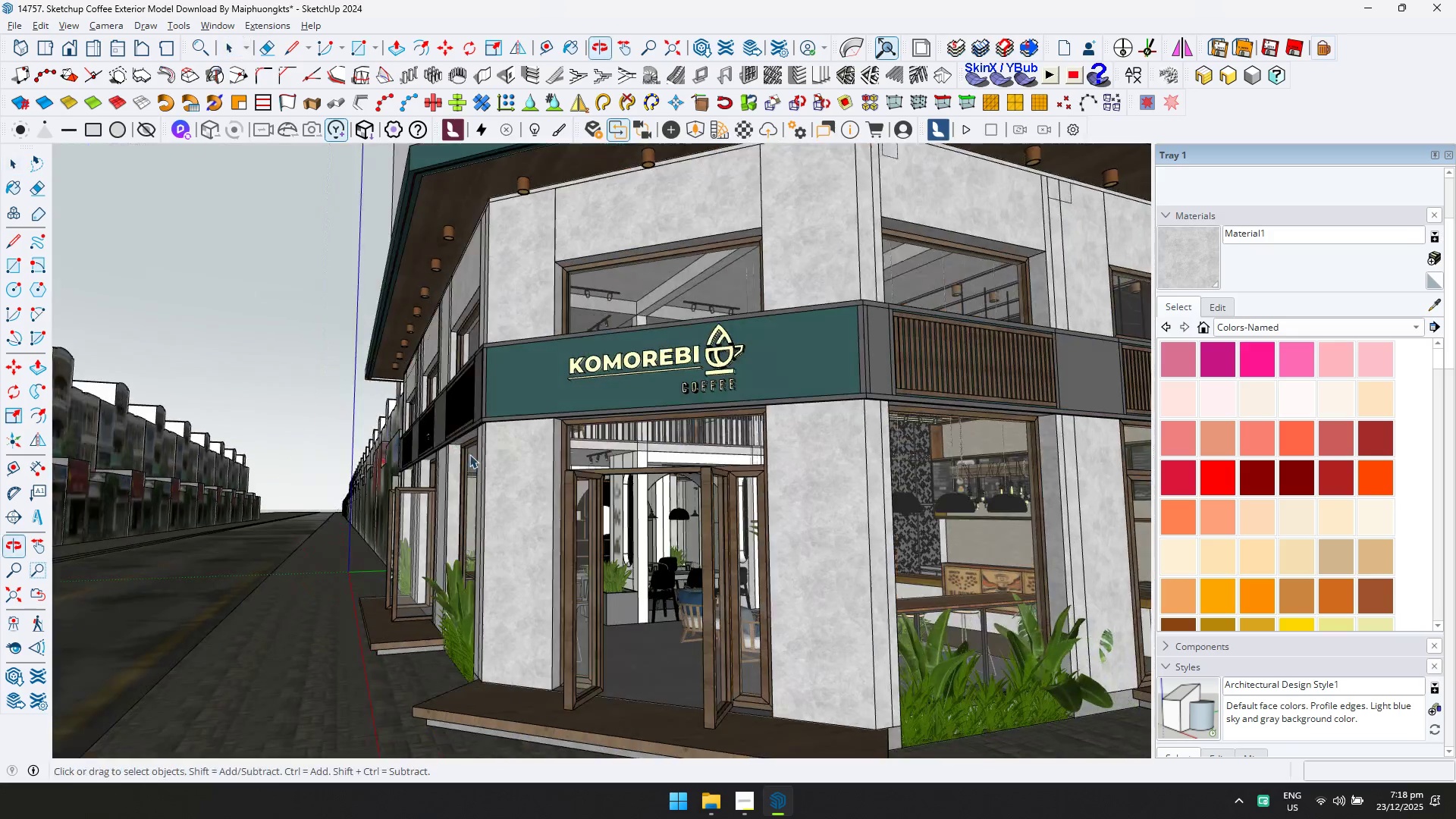 
hold_key(key=ShiftLeft, duration=0.34)
 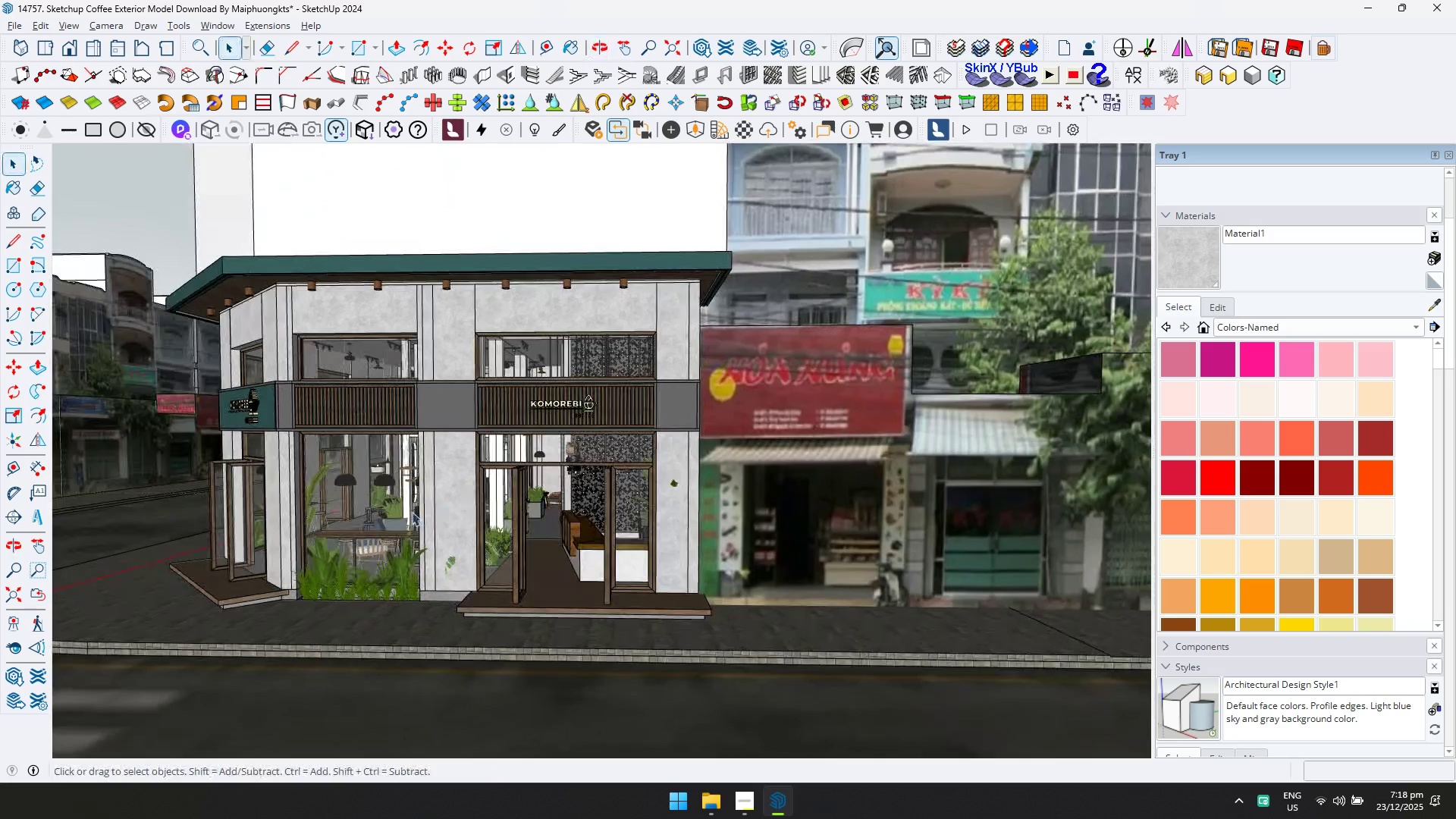 
scroll: coordinate [686, 475], scroll_direction: down, amount: 5.0
 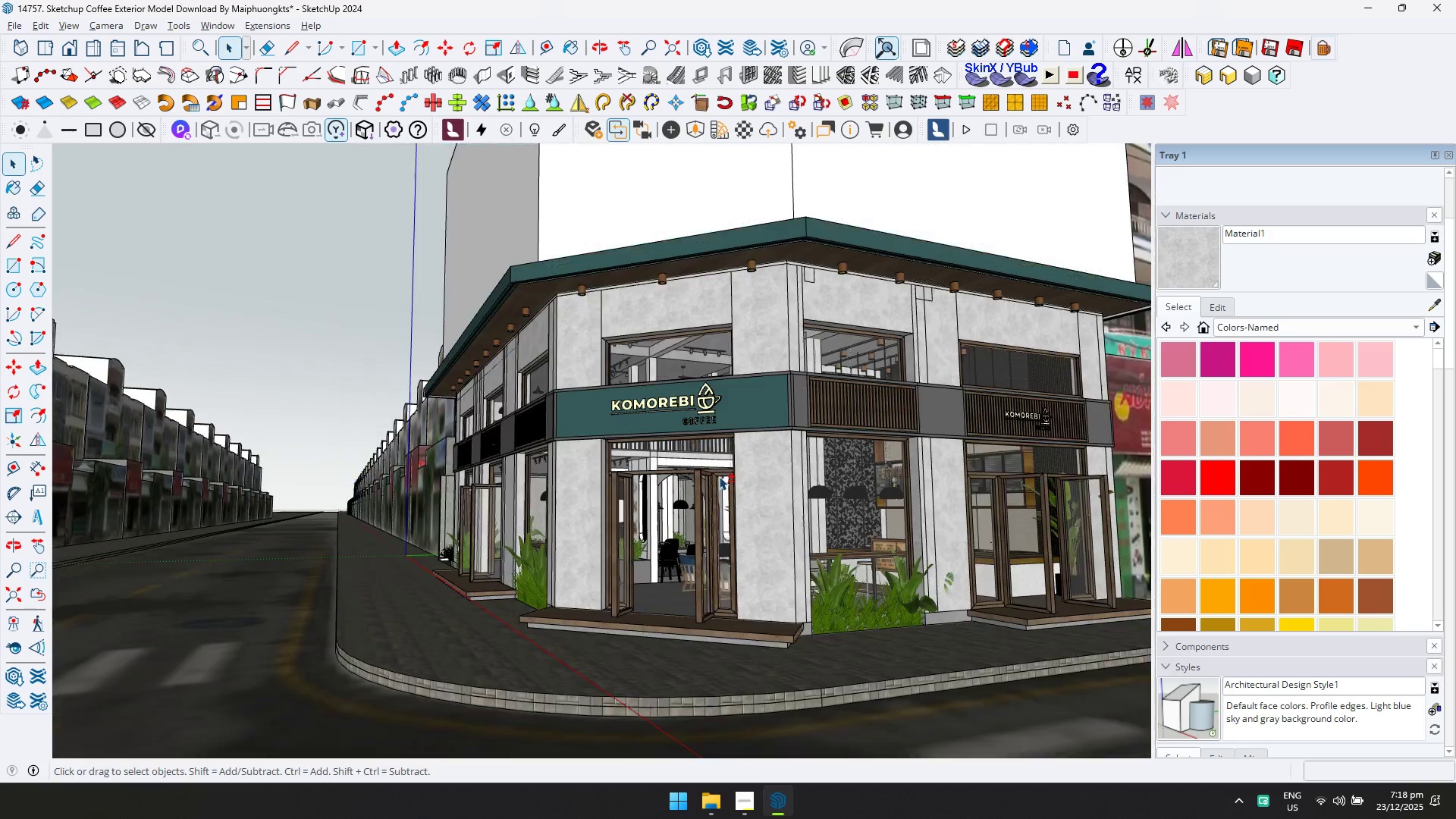 
hold_key(key=ShiftLeft, duration=0.41)
 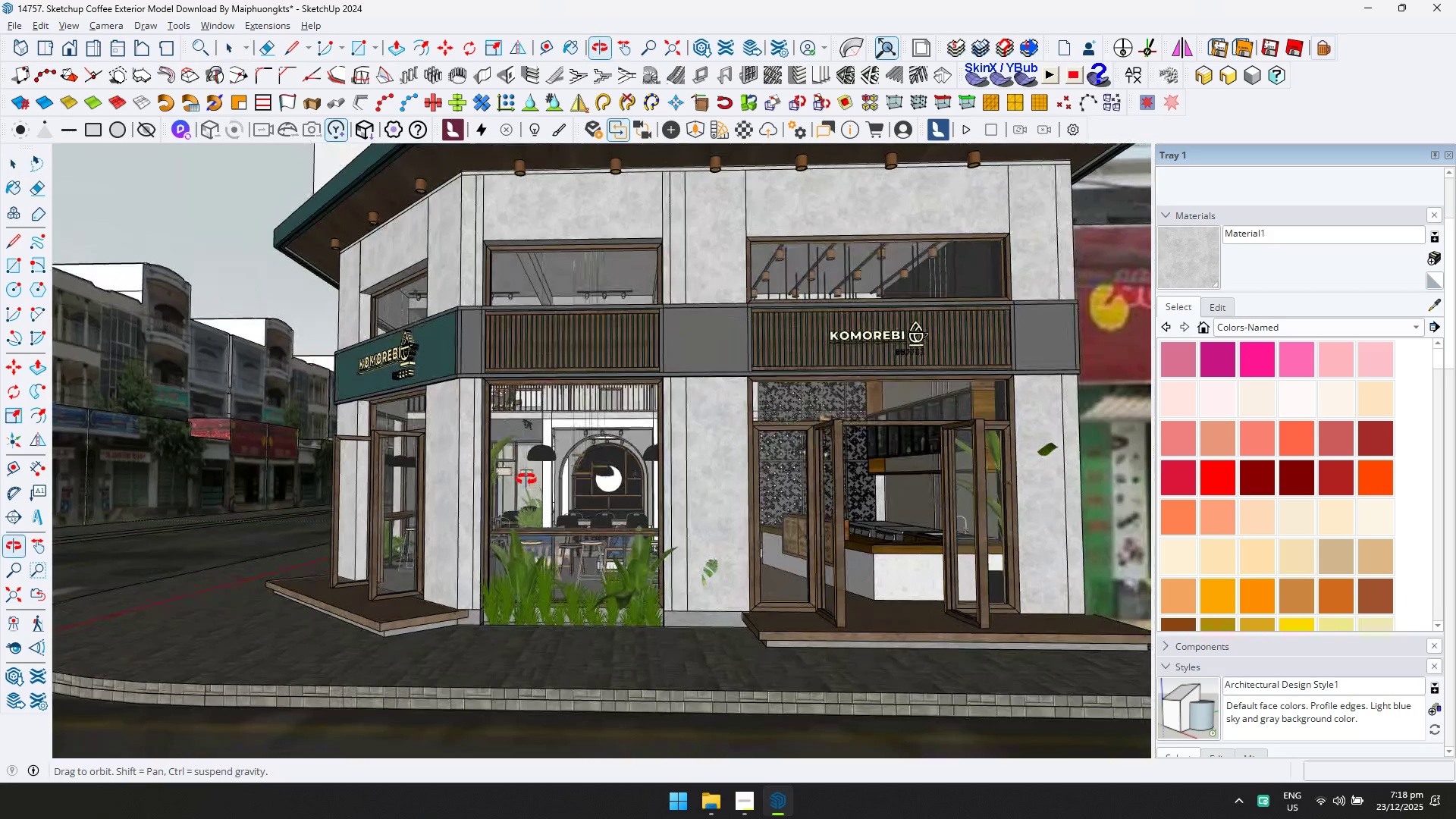 
scroll: coordinate [400, 517], scroll_direction: up, amount: 5.0
 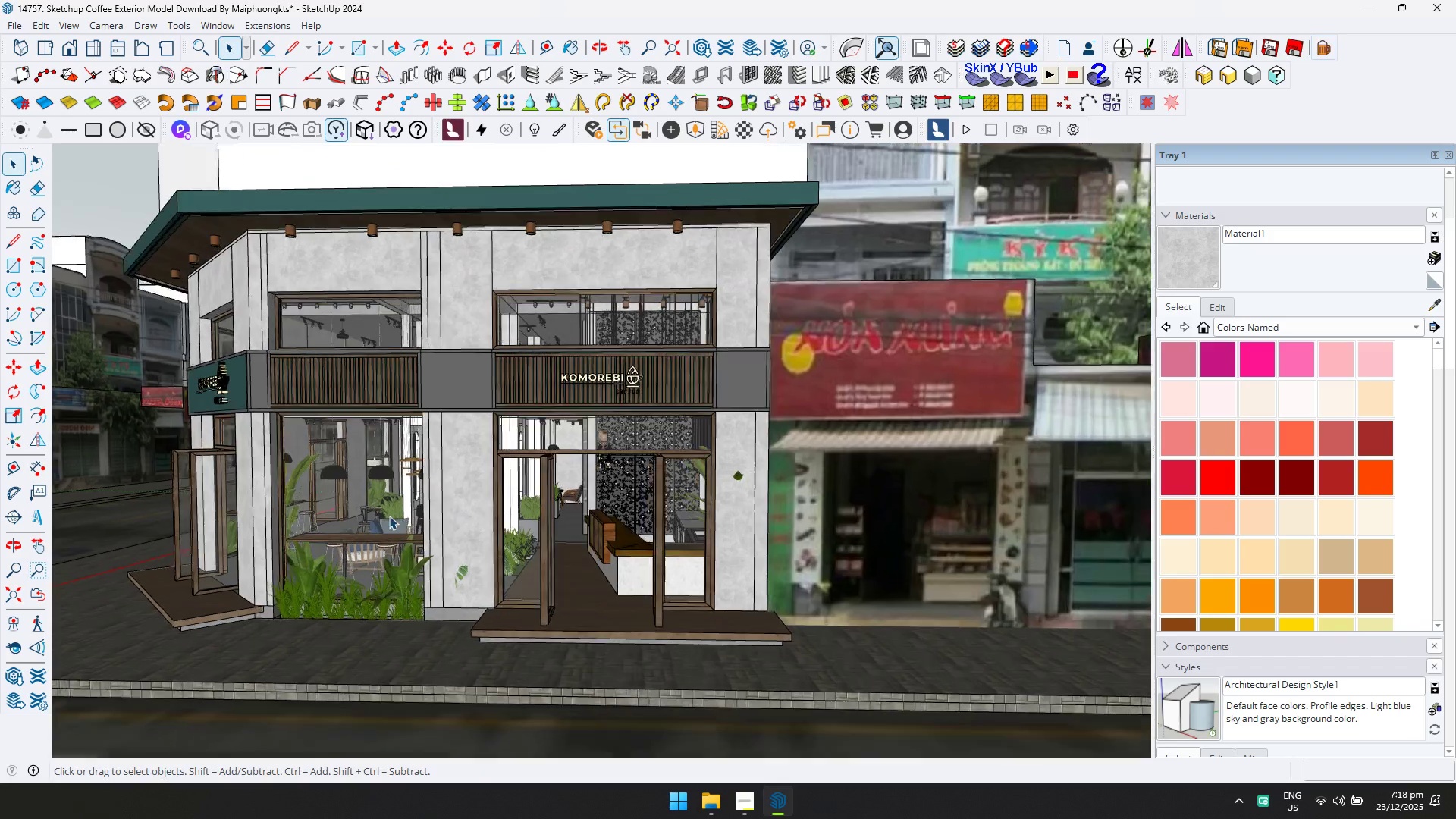 
hold_key(key=ShiftLeft, duration=0.31)
 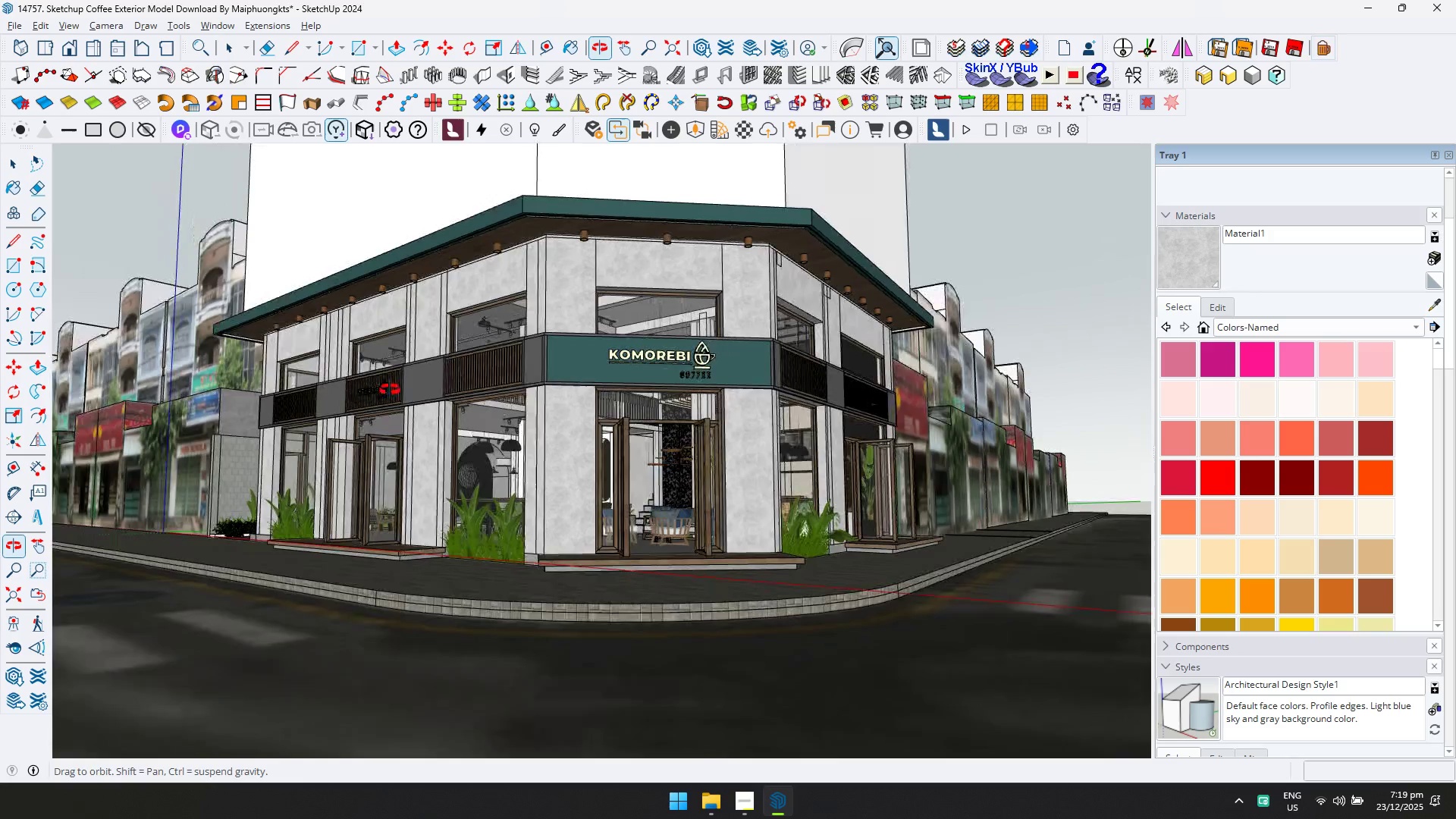 
scroll: coordinate [522, 482], scroll_direction: down, amount: 3.0
 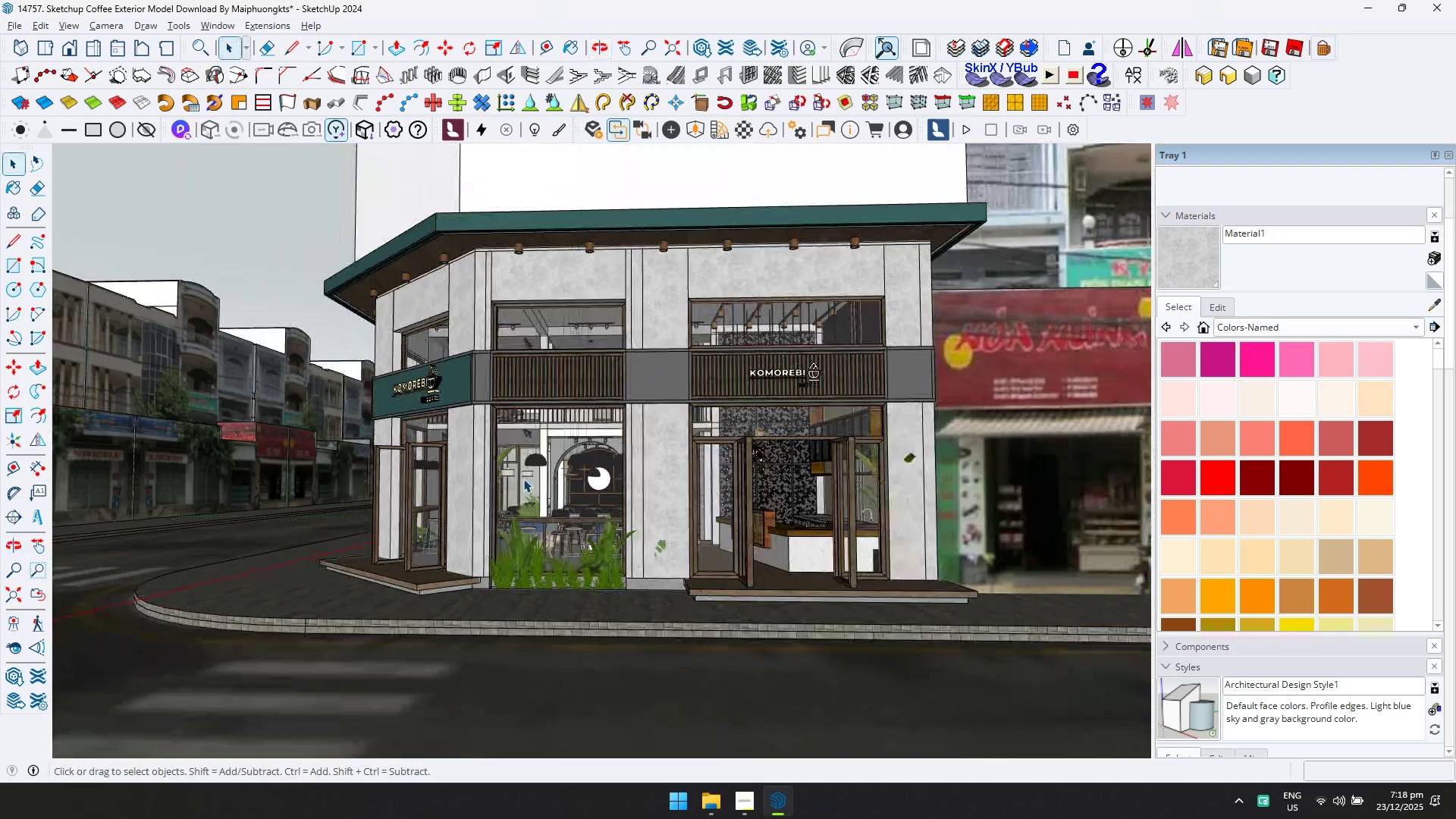 
wait(5.82)
 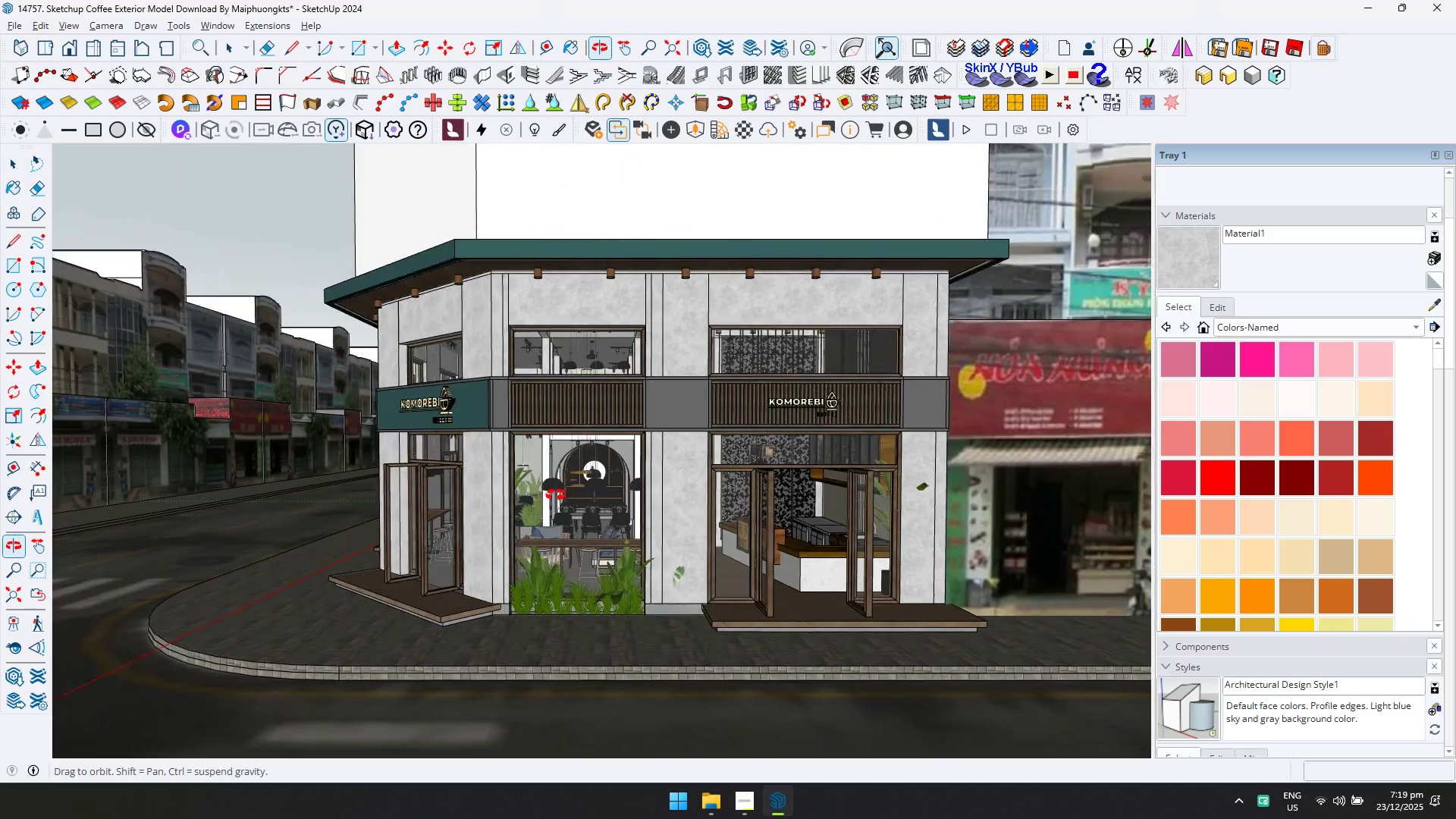 
hold_key(key=ControlLeft, duration=0.33)
scroll: coordinate [604, 570], scroll_direction: up, amount: 8.0
 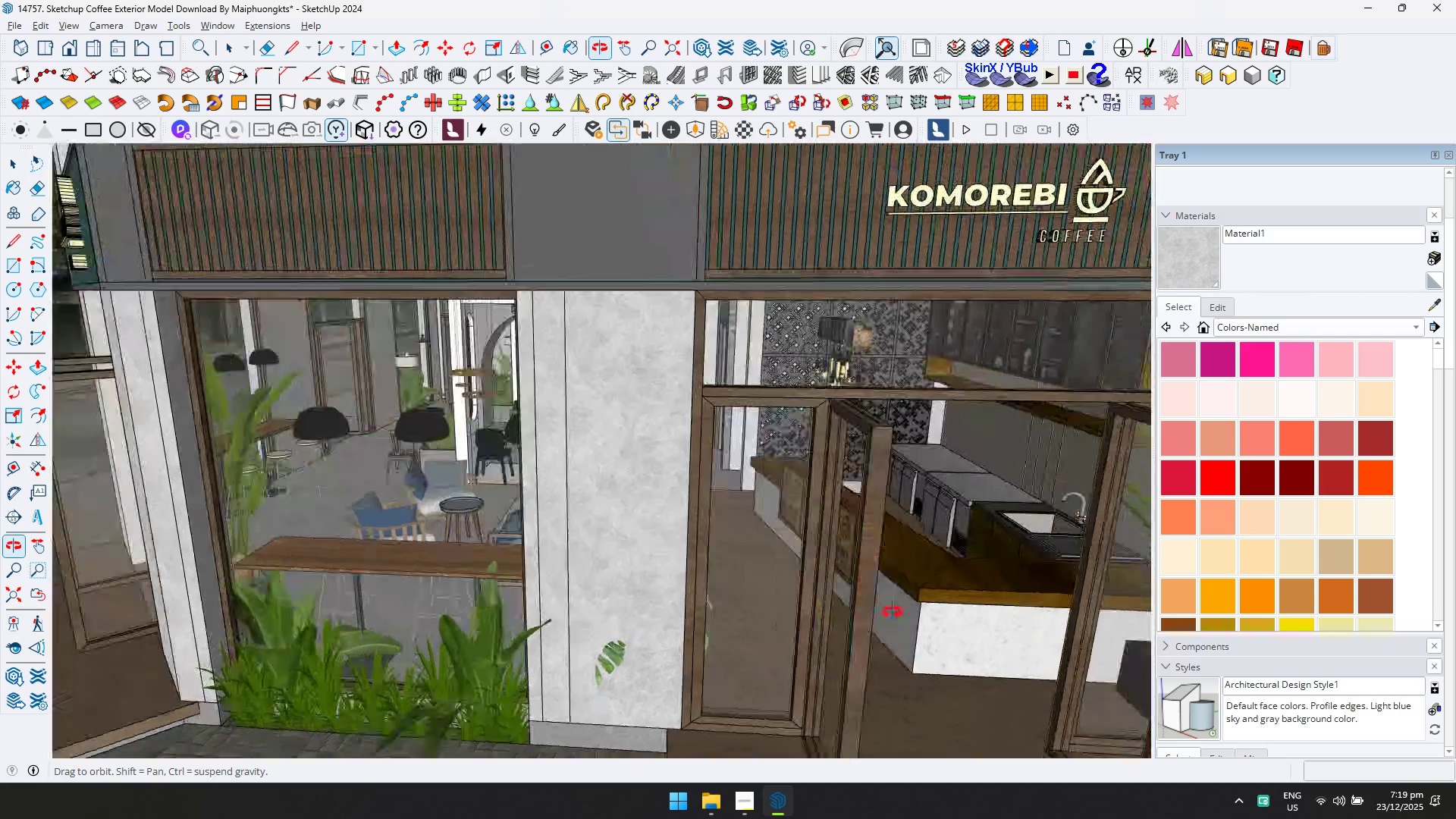 
key(Shift+ShiftLeft)
 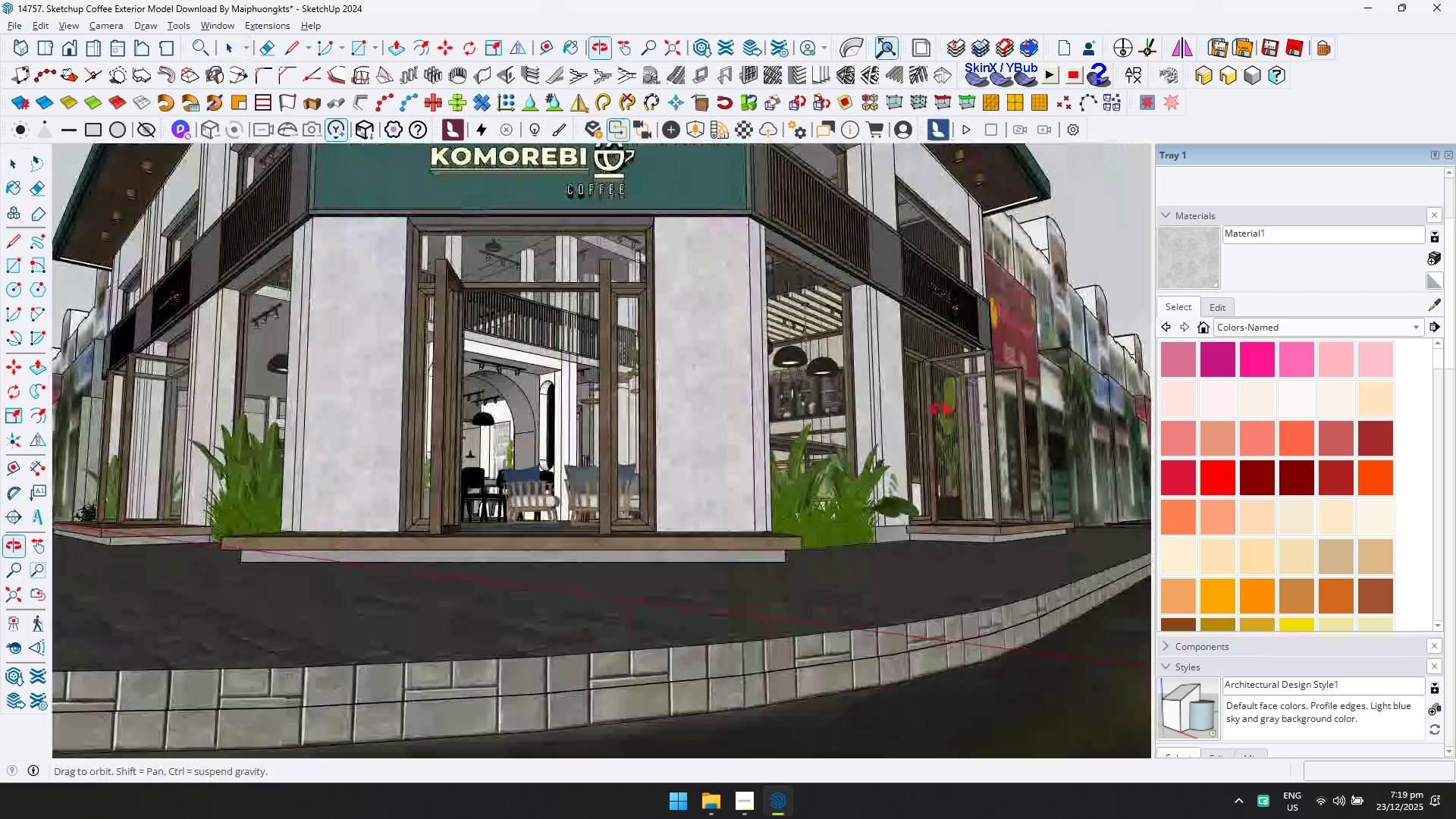 
scroll: coordinate [722, 589], scroll_direction: down, amount: 6.0
 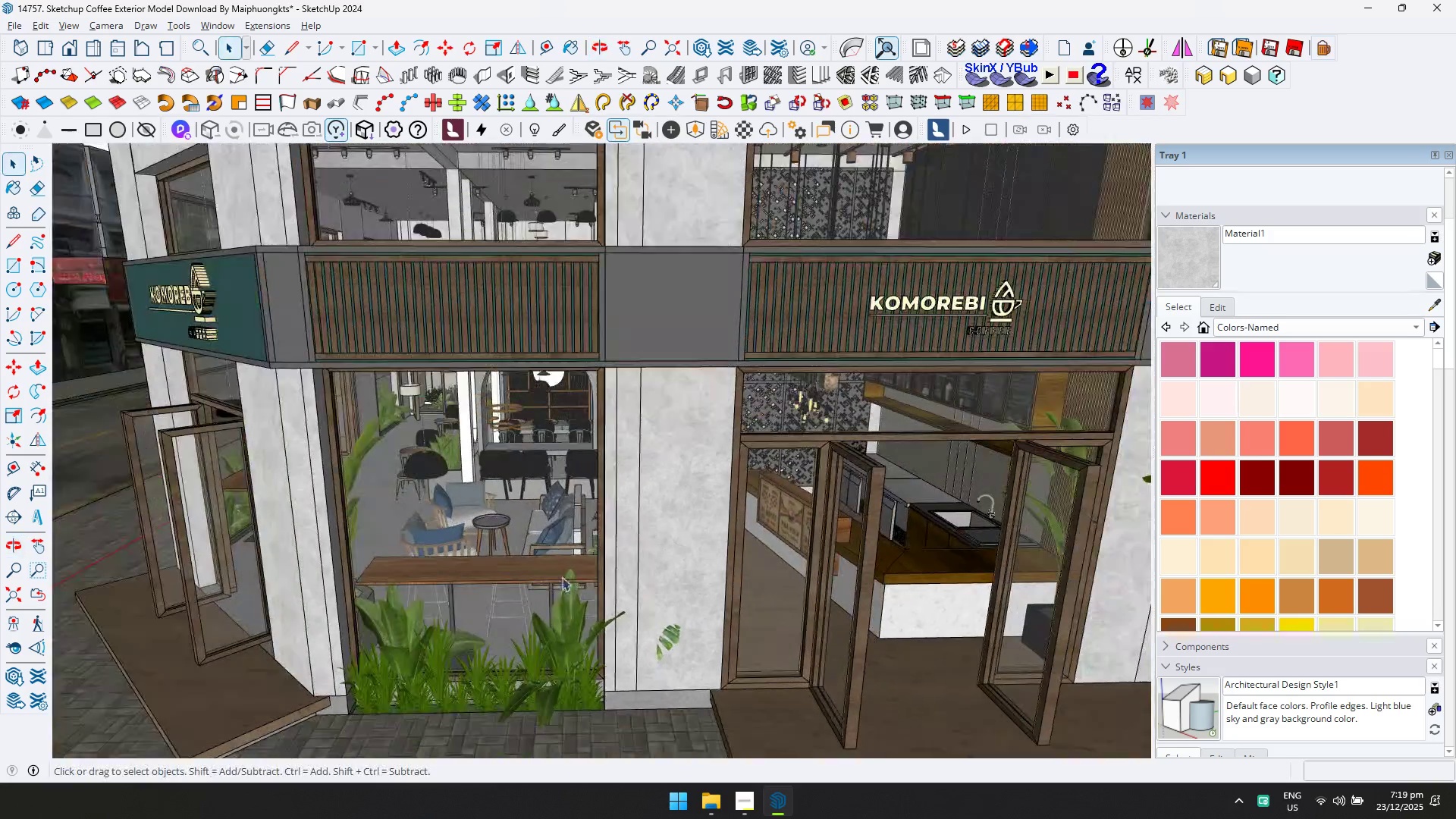 
hold_key(key=ShiftLeft, duration=0.52)
 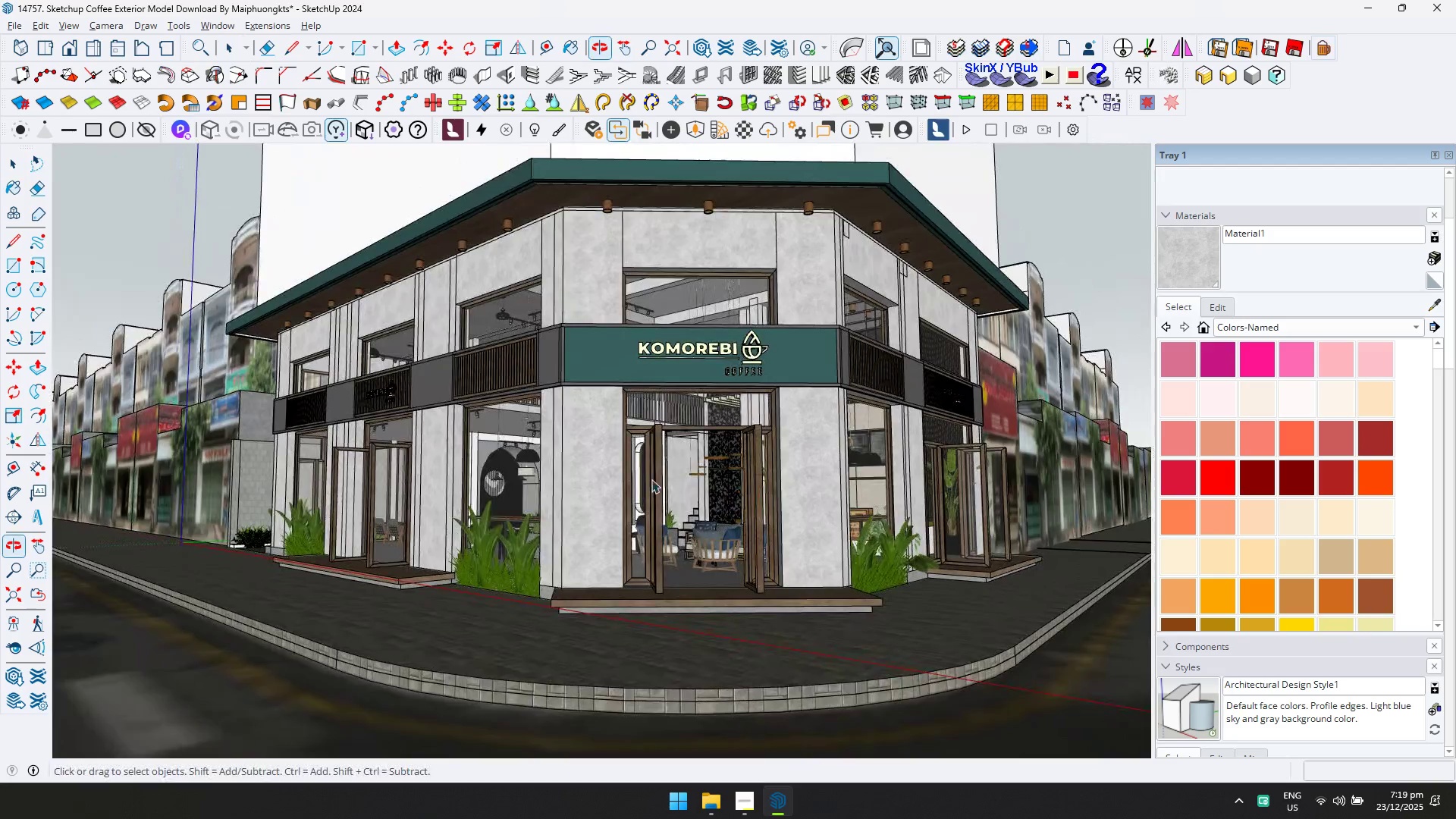 
scroll: coordinate [684, 463], scroll_direction: down, amount: 5.0
 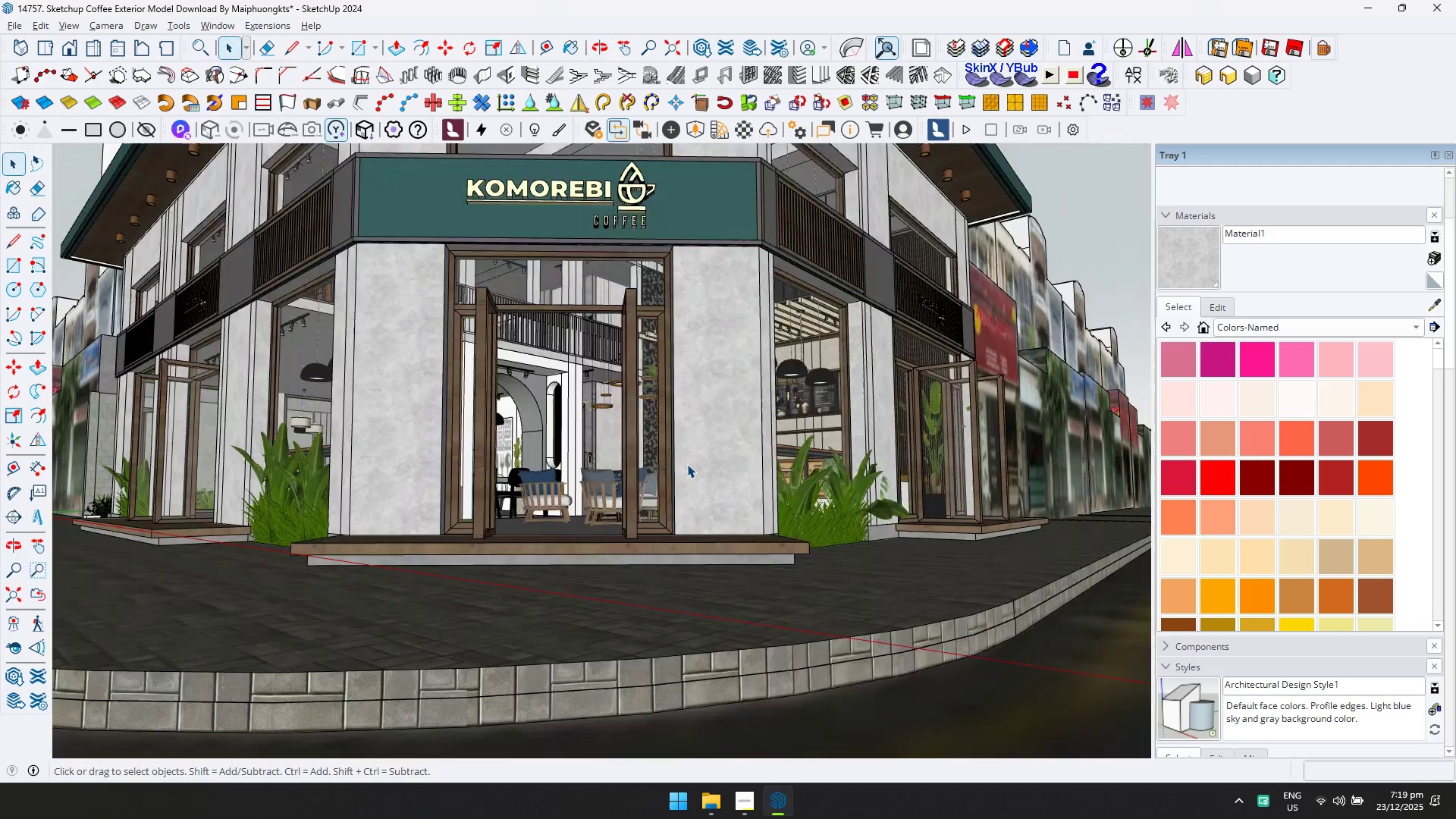 
scroll: coordinate [658, 472], scroll_direction: up, amount: 12.0
 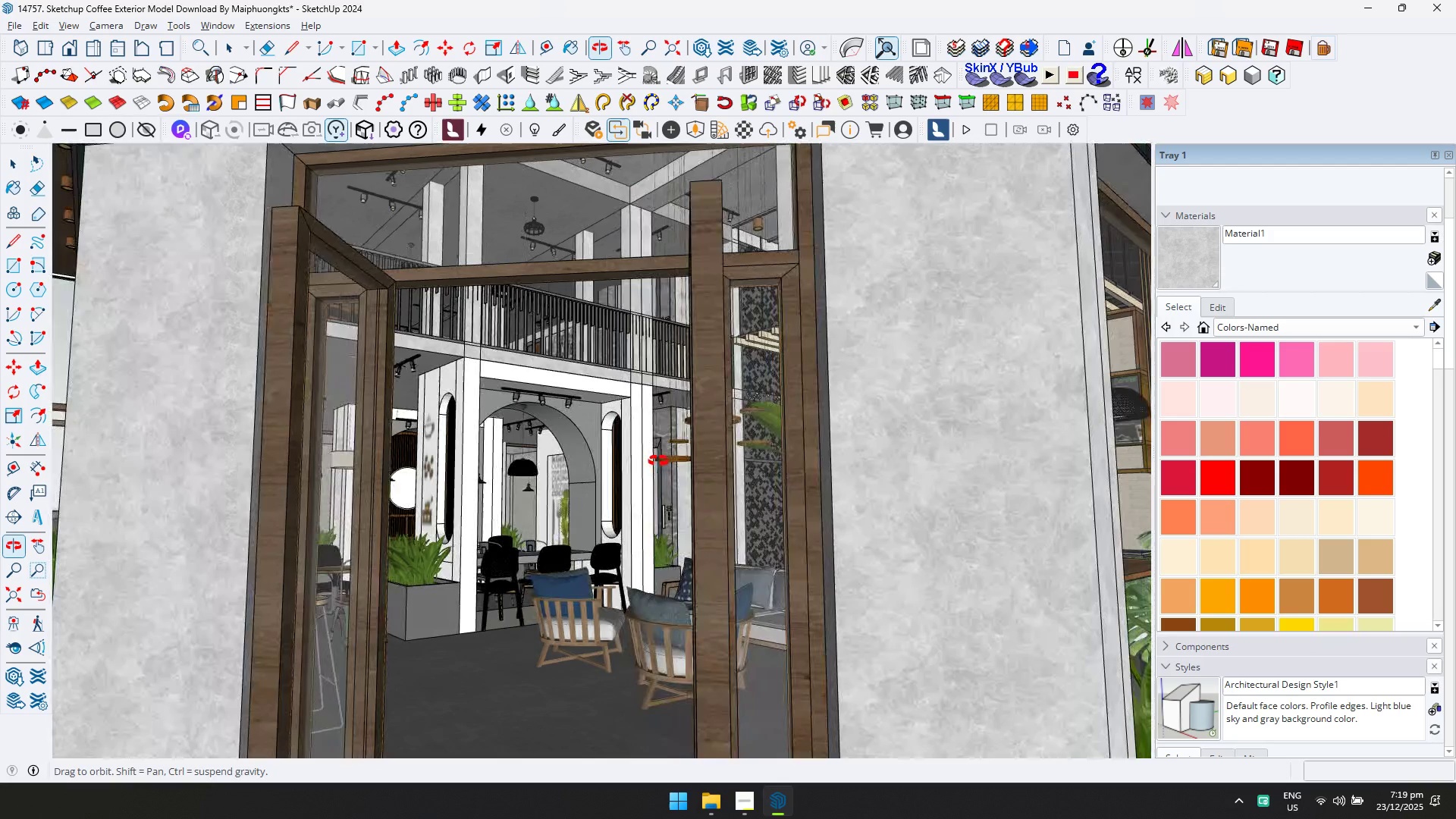 
double_click([664, 419])
 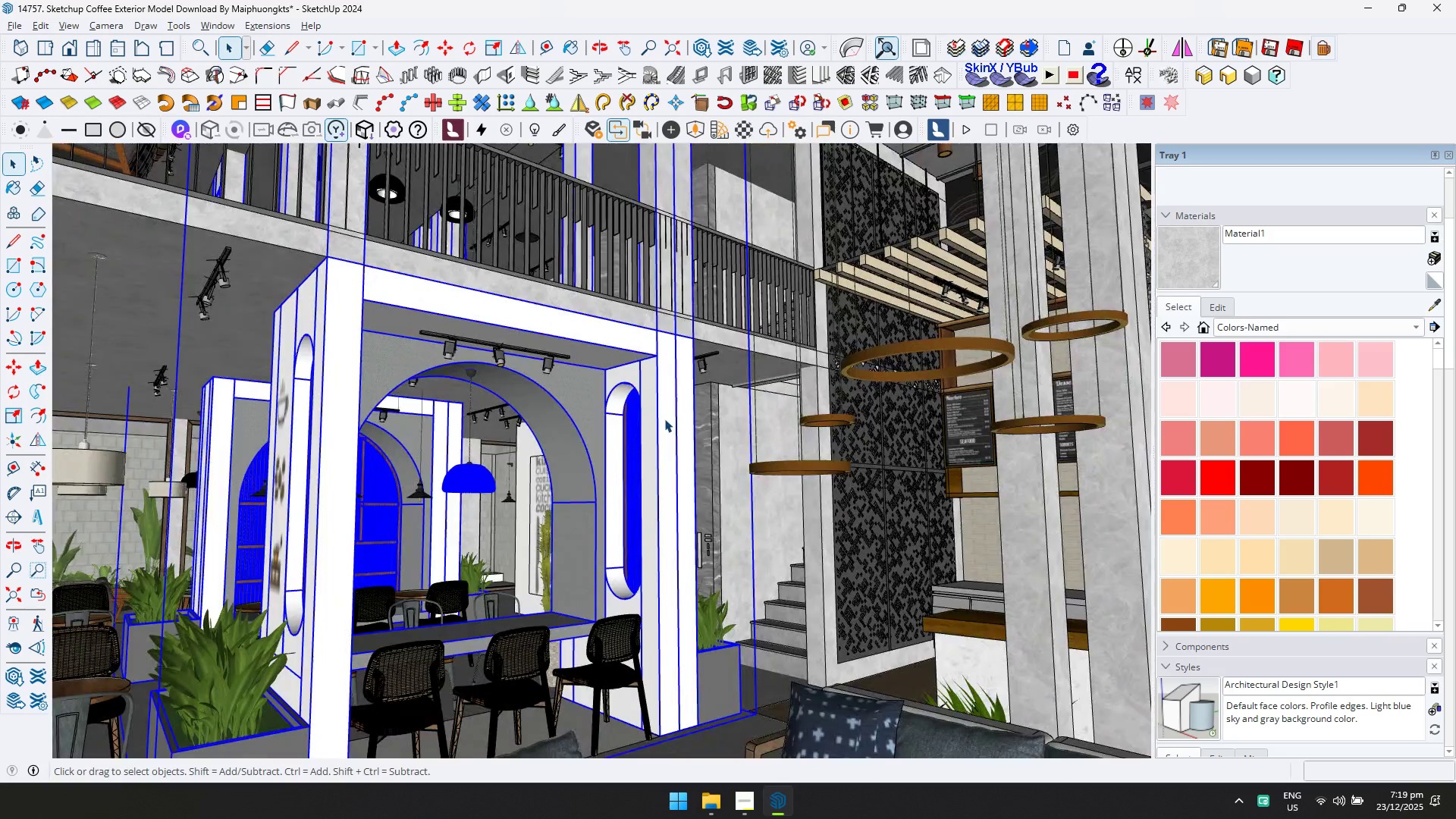 
scroll: coordinate [591, 448], scroll_direction: up, amount: 5.0
 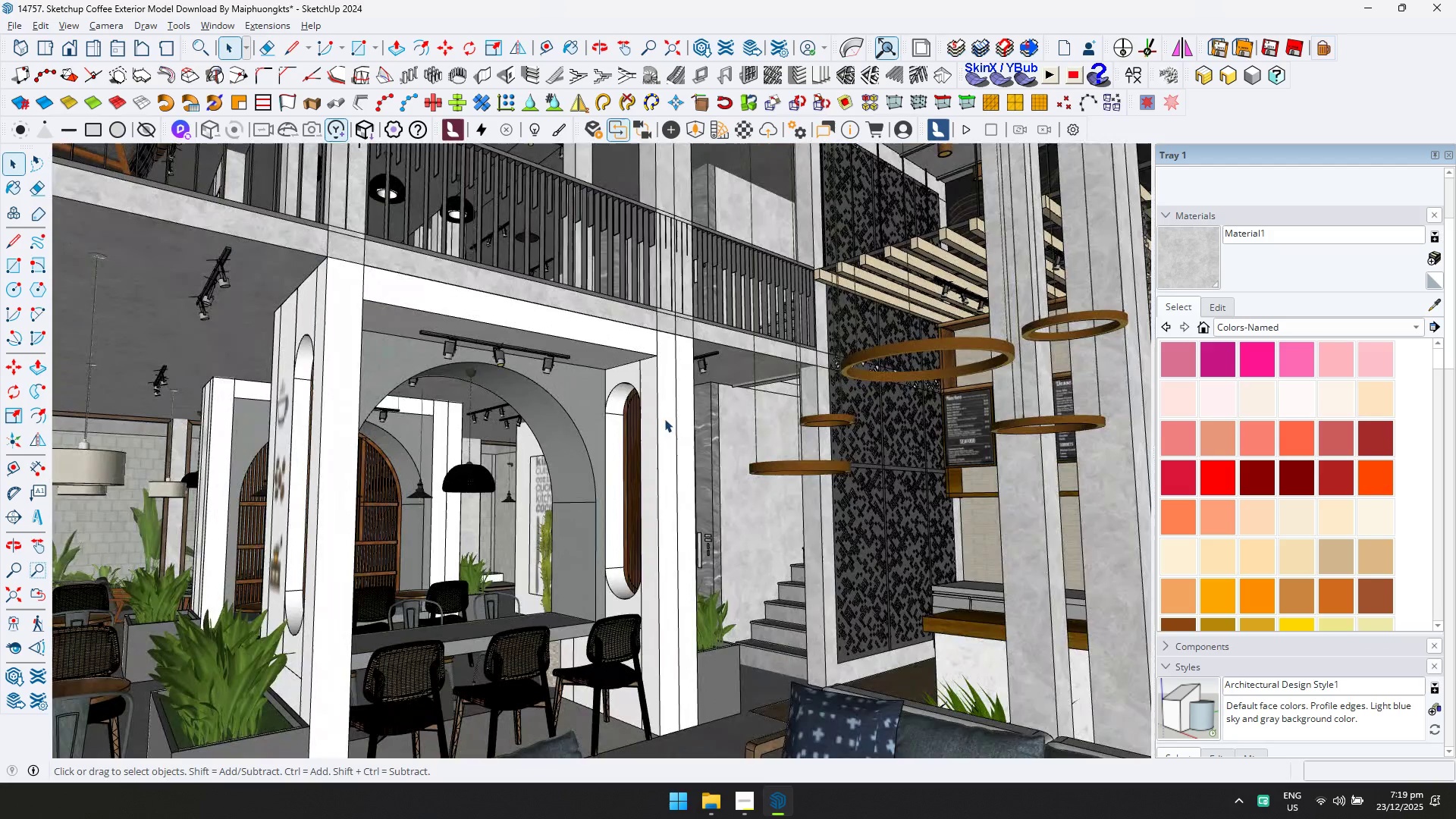 
triple_click([664, 419])
 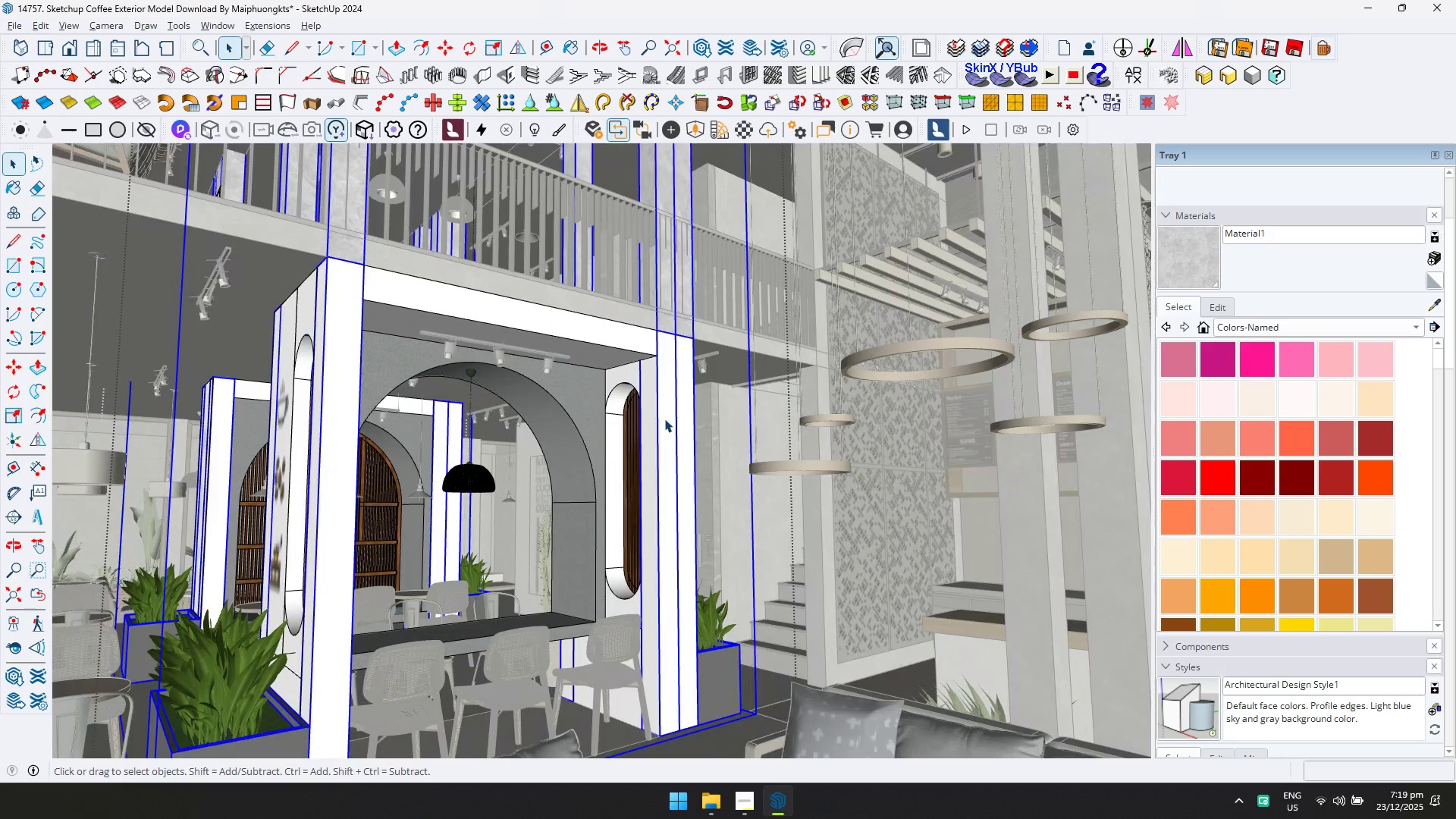 
triple_click([664, 419])
 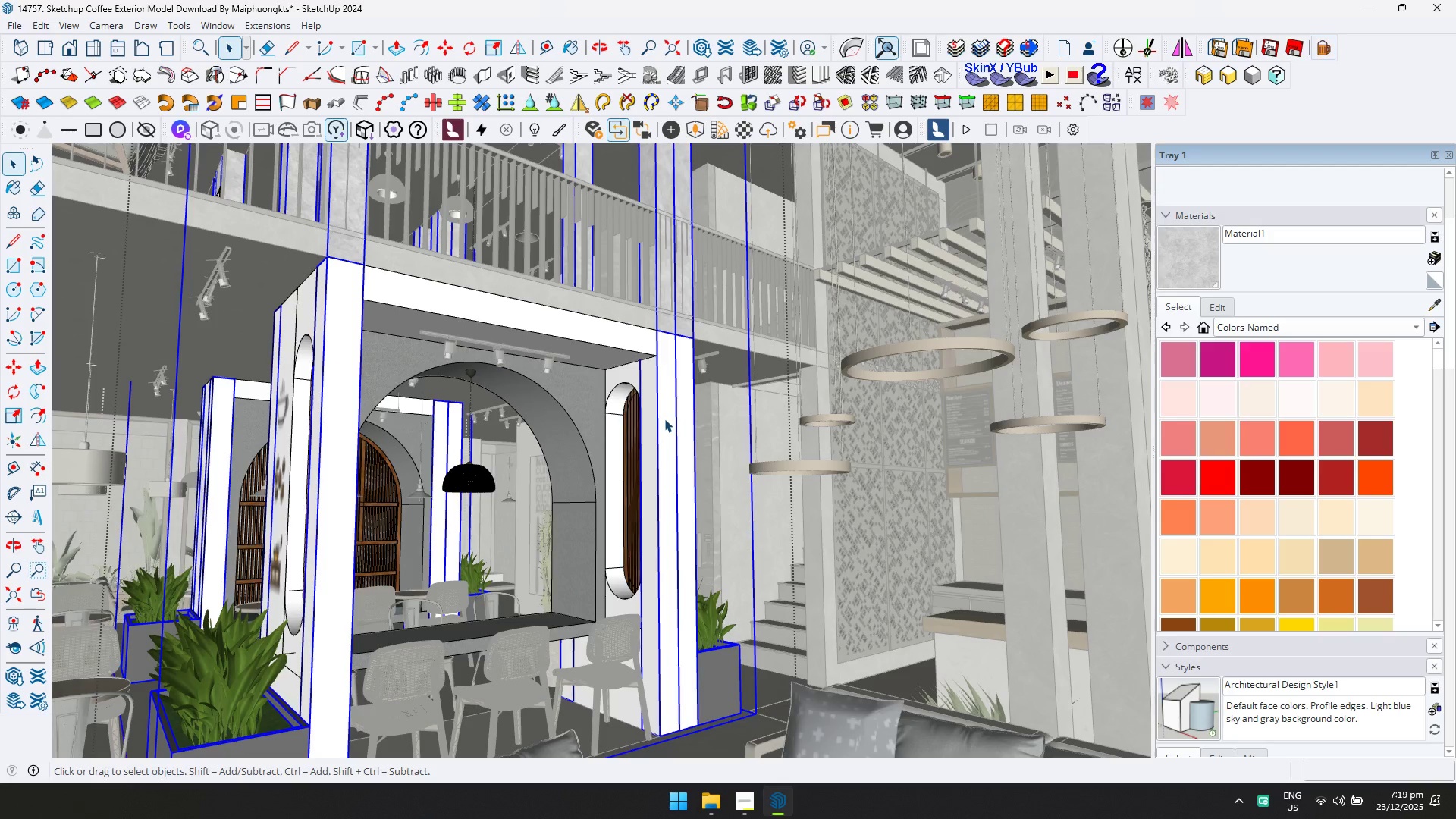 
triple_click([664, 419])
 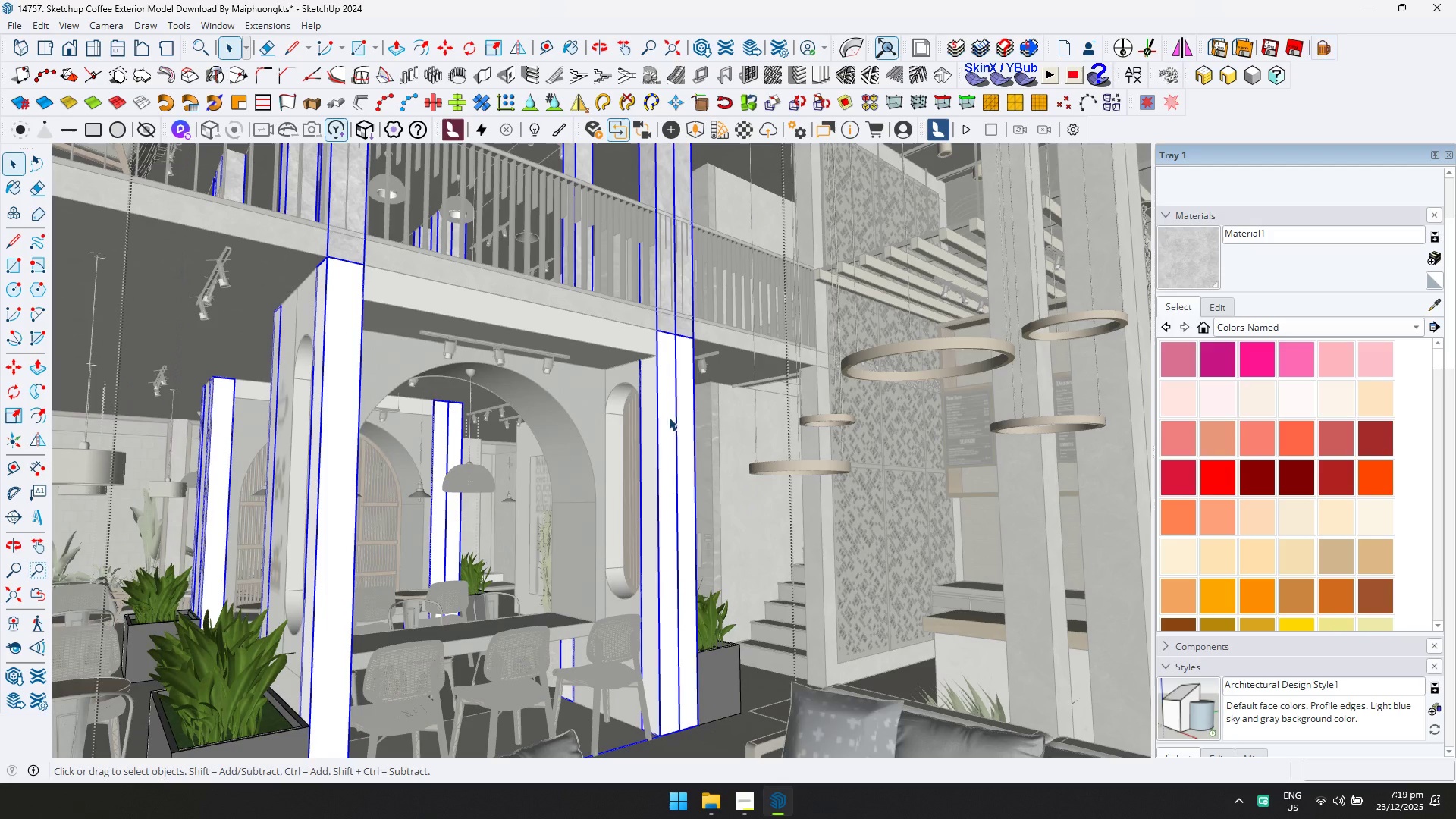 
triple_click([671, 416])
 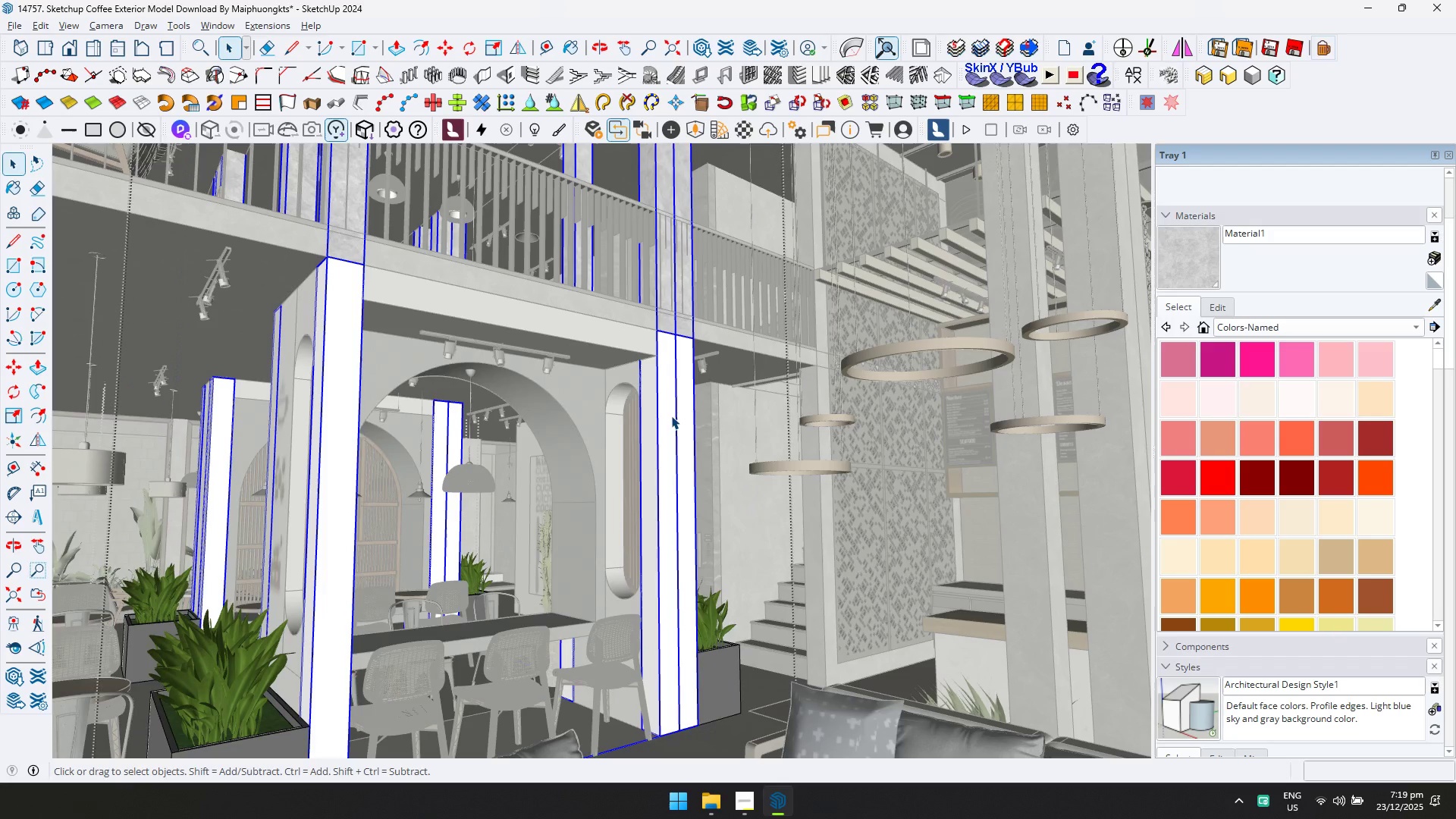 
triple_click([671, 416])
 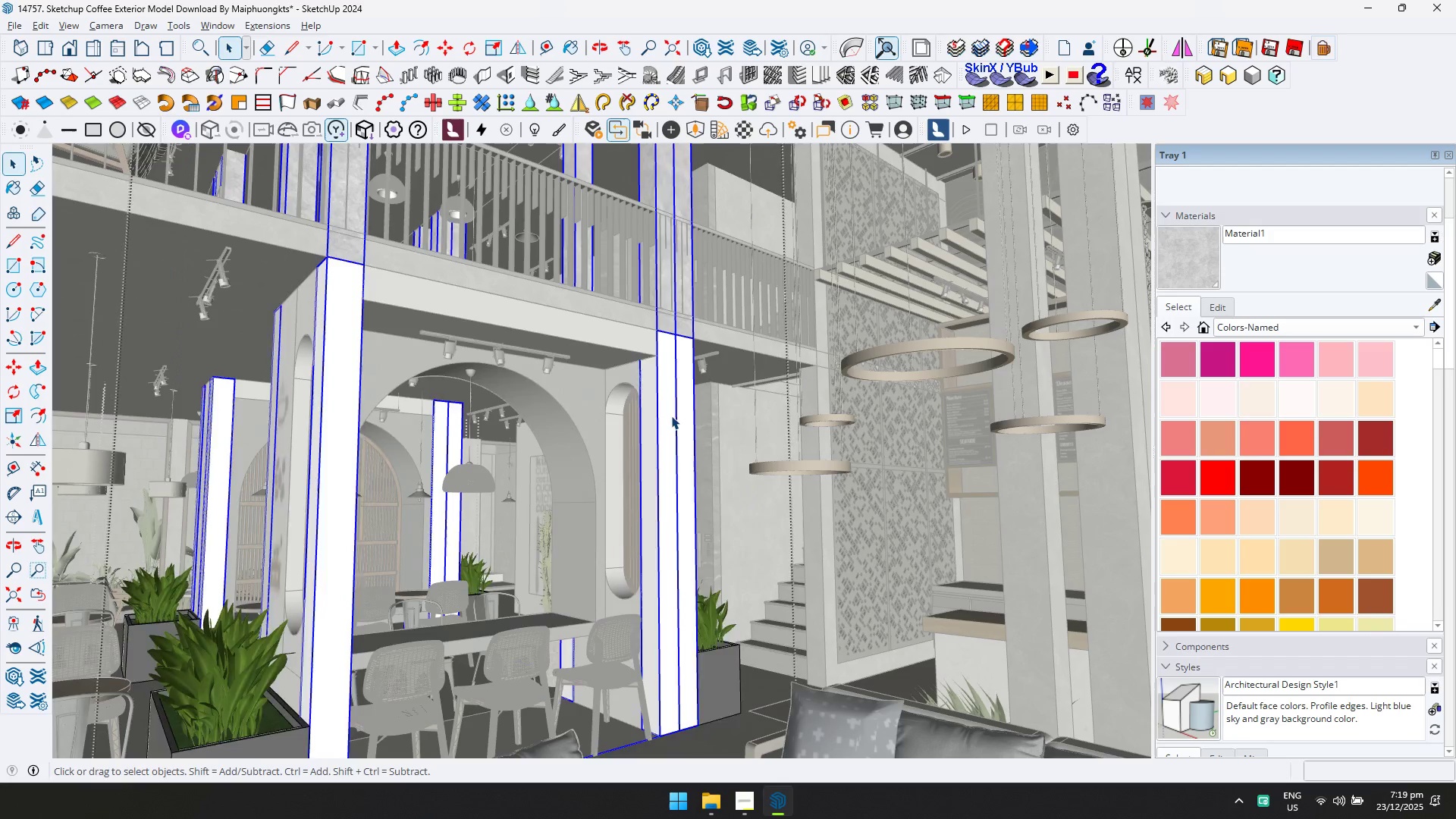 
triple_click([671, 416])
 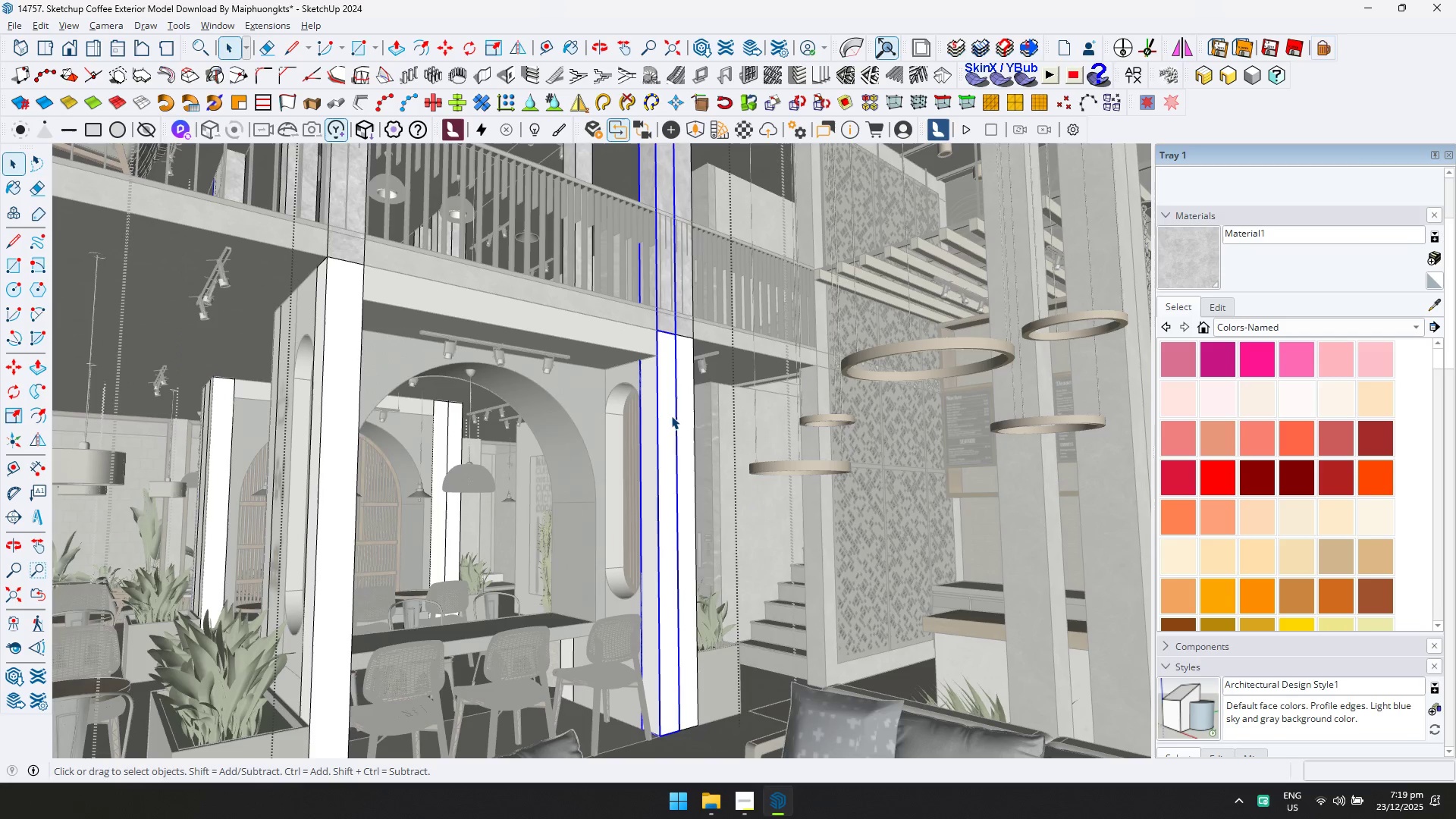 
triple_click([671, 416])
 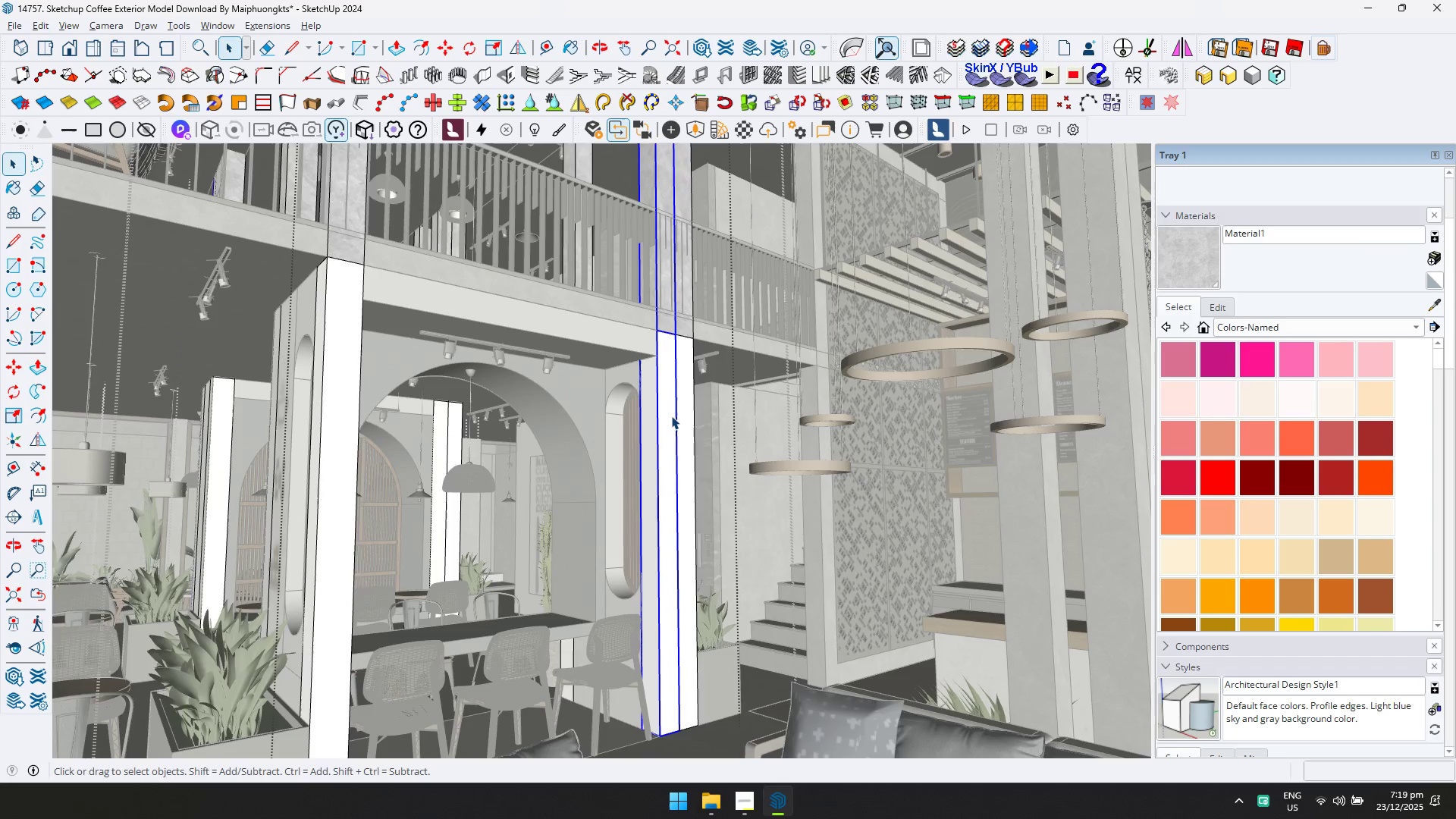 
triple_click([671, 416])
 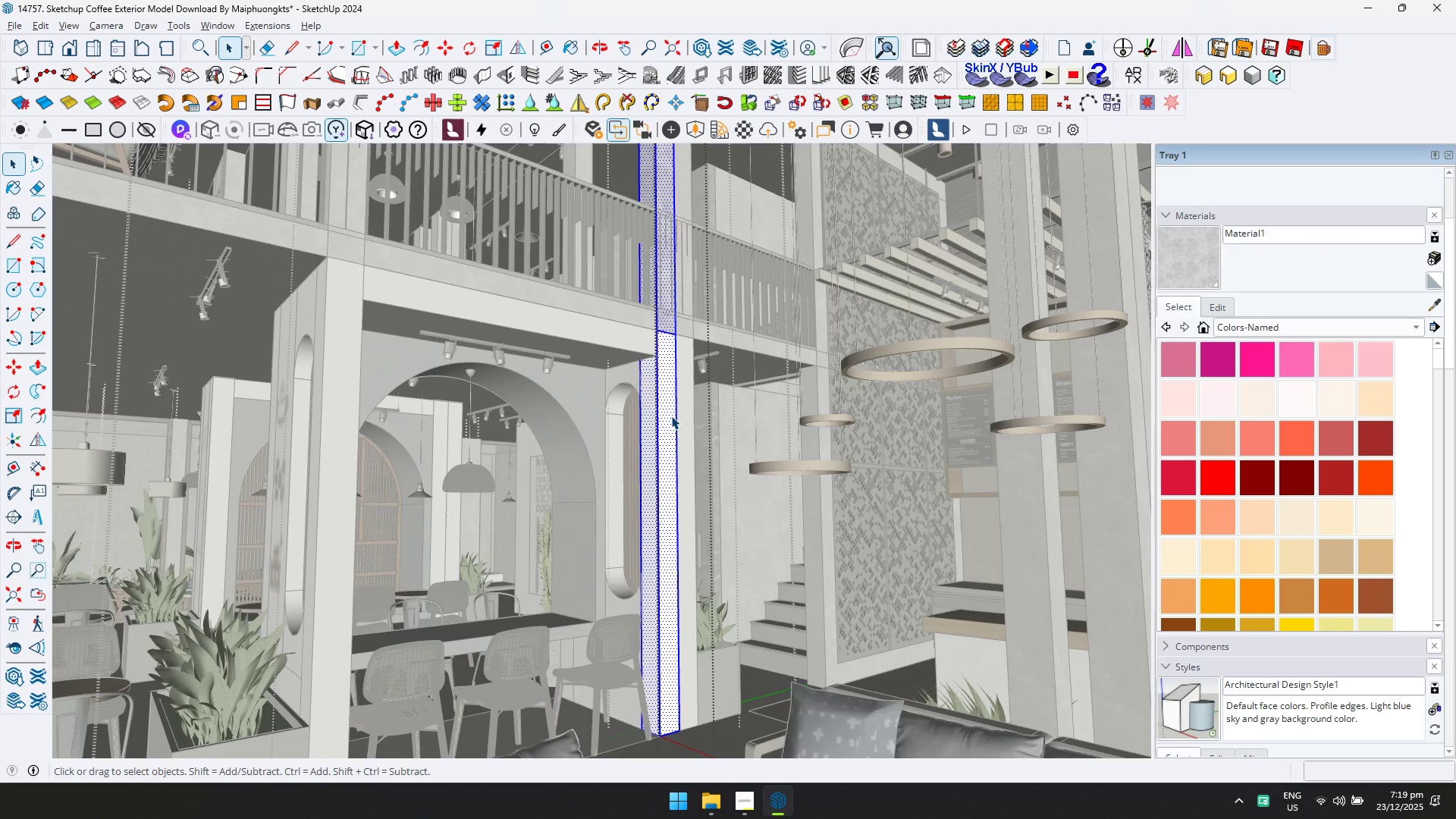 
key(D)
 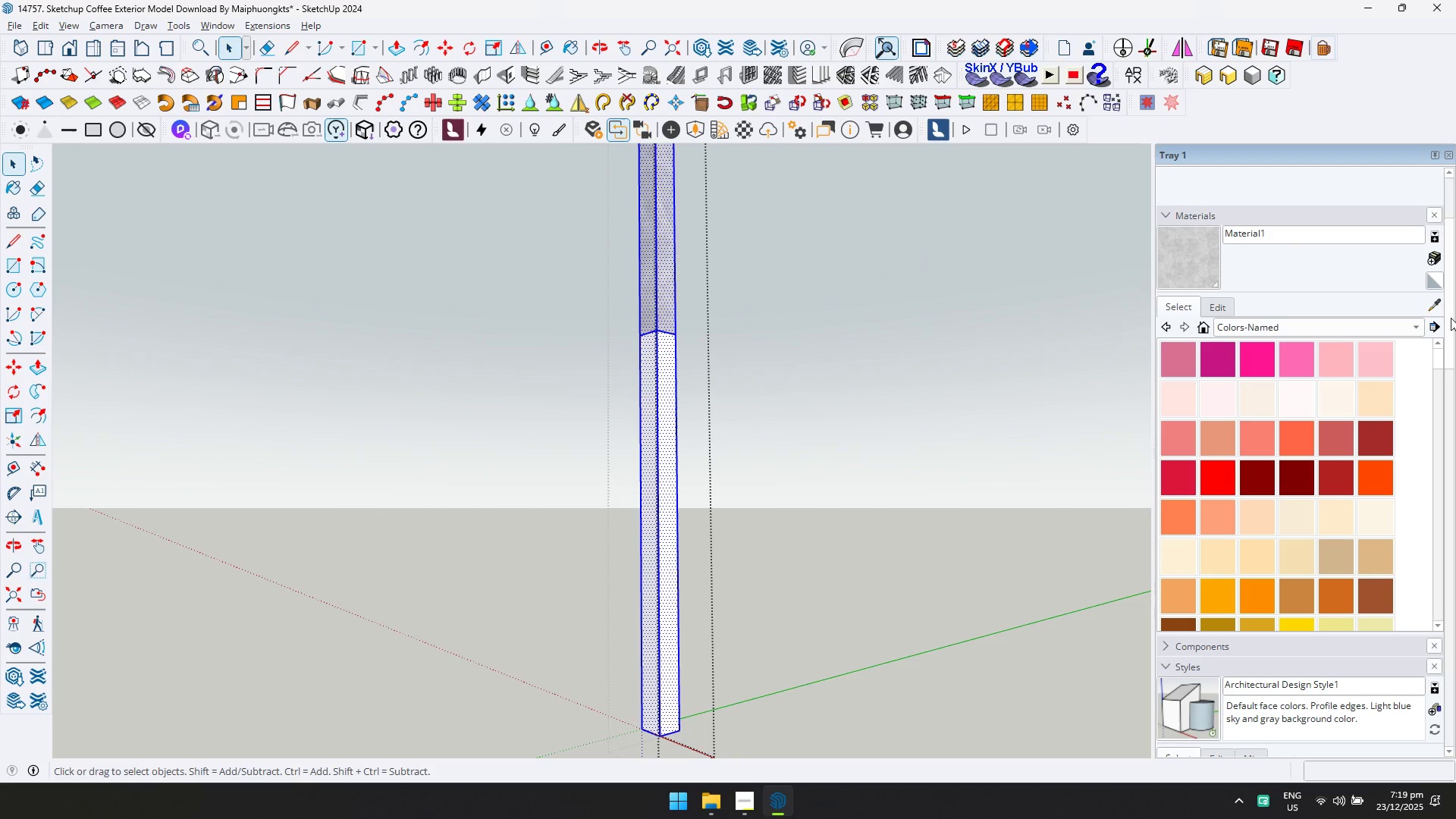 
left_click([1432, 309])
 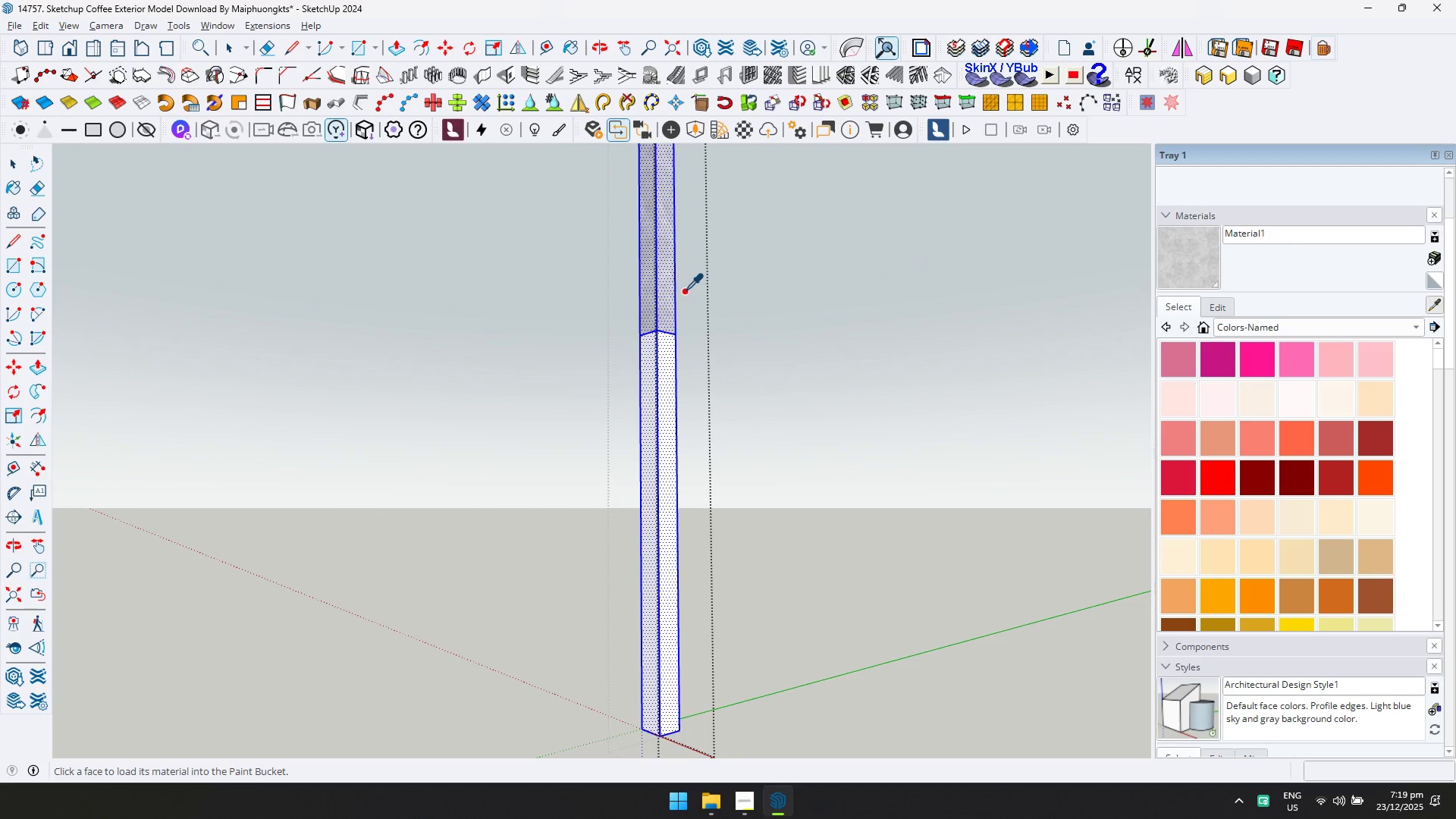 
double_click([668, 317])
 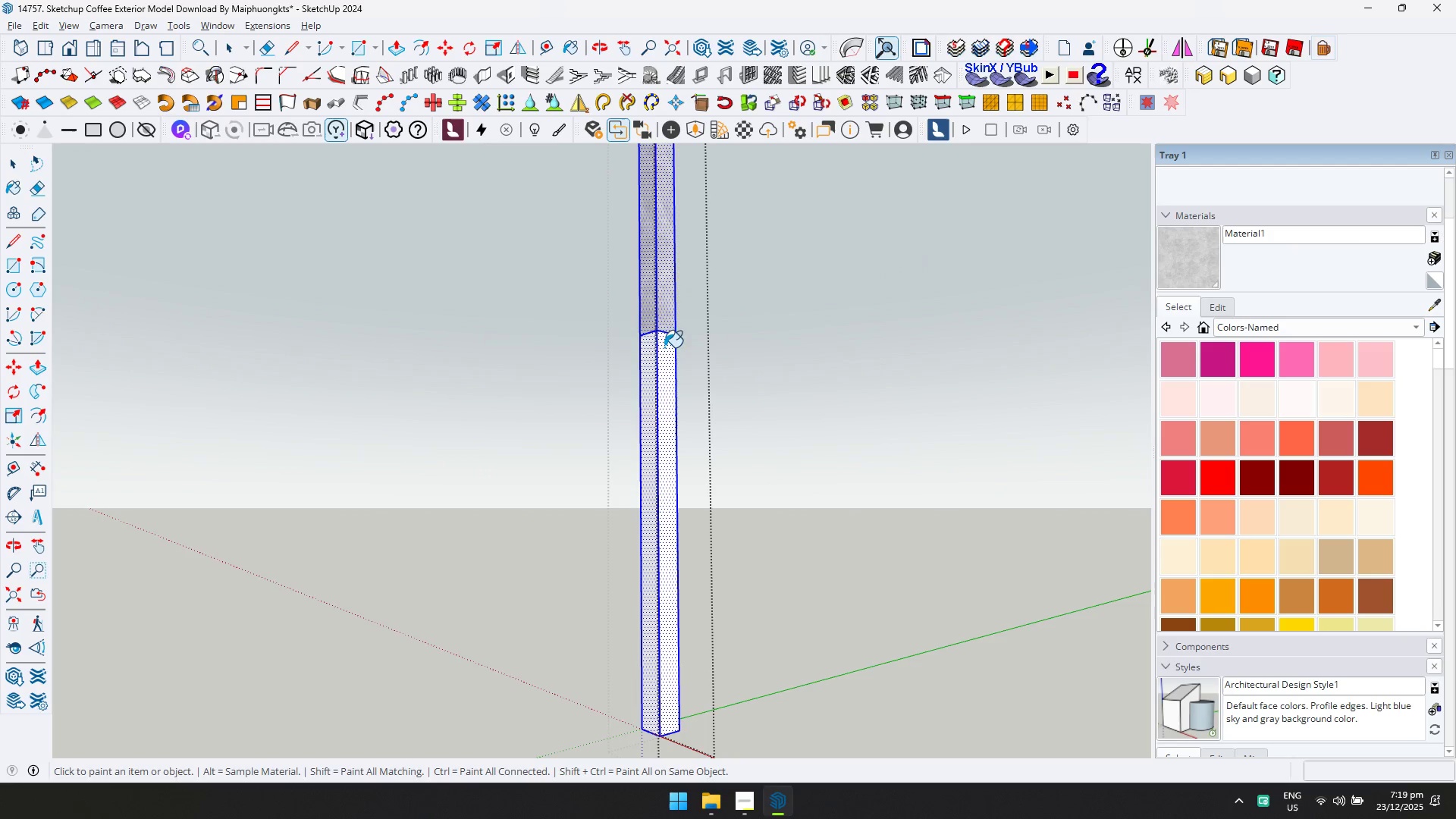 
triple_click([660, 360])
 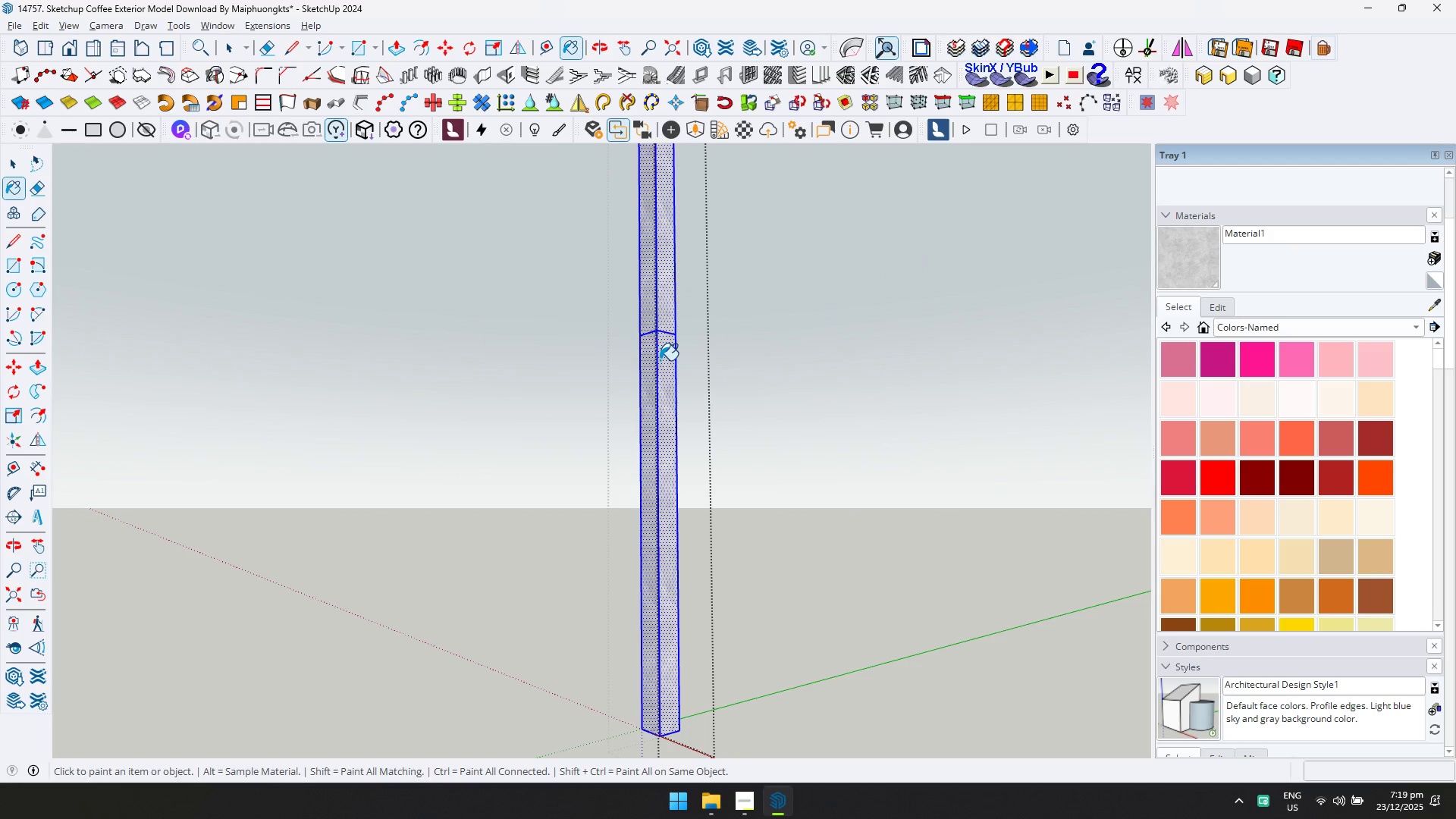 
key(Space)
 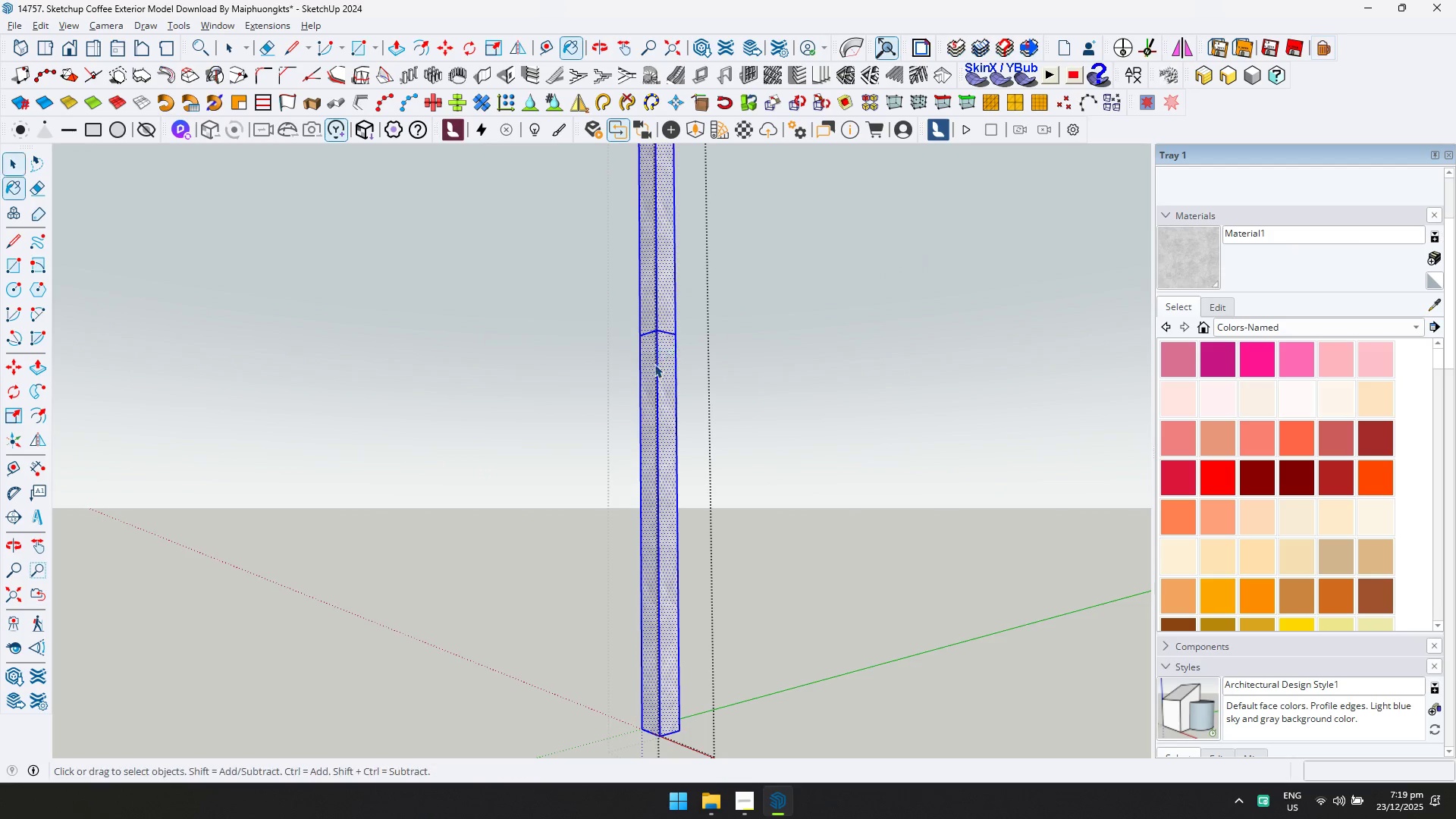 
key(Escape)
 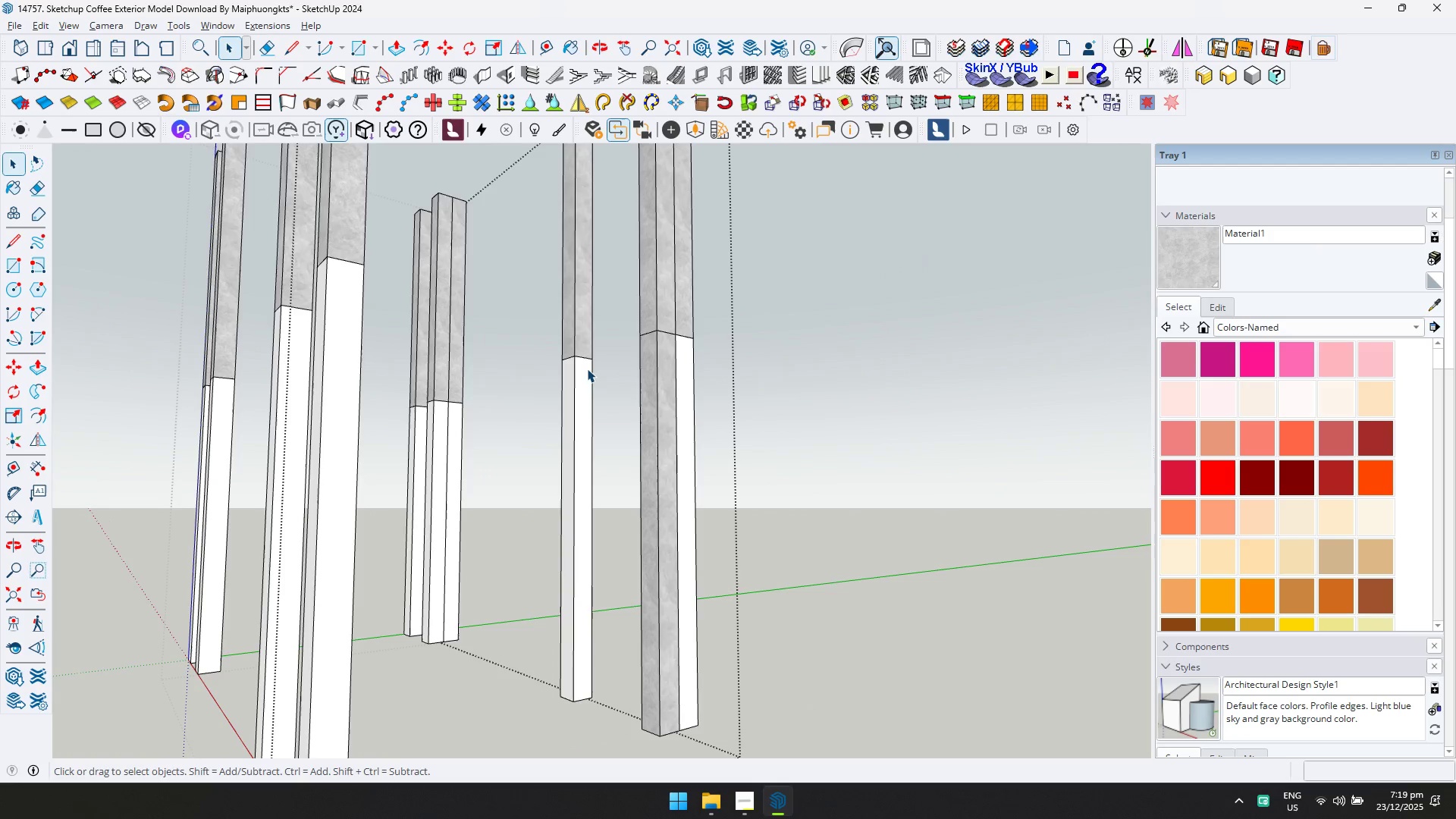 
left_click([585, 369])
 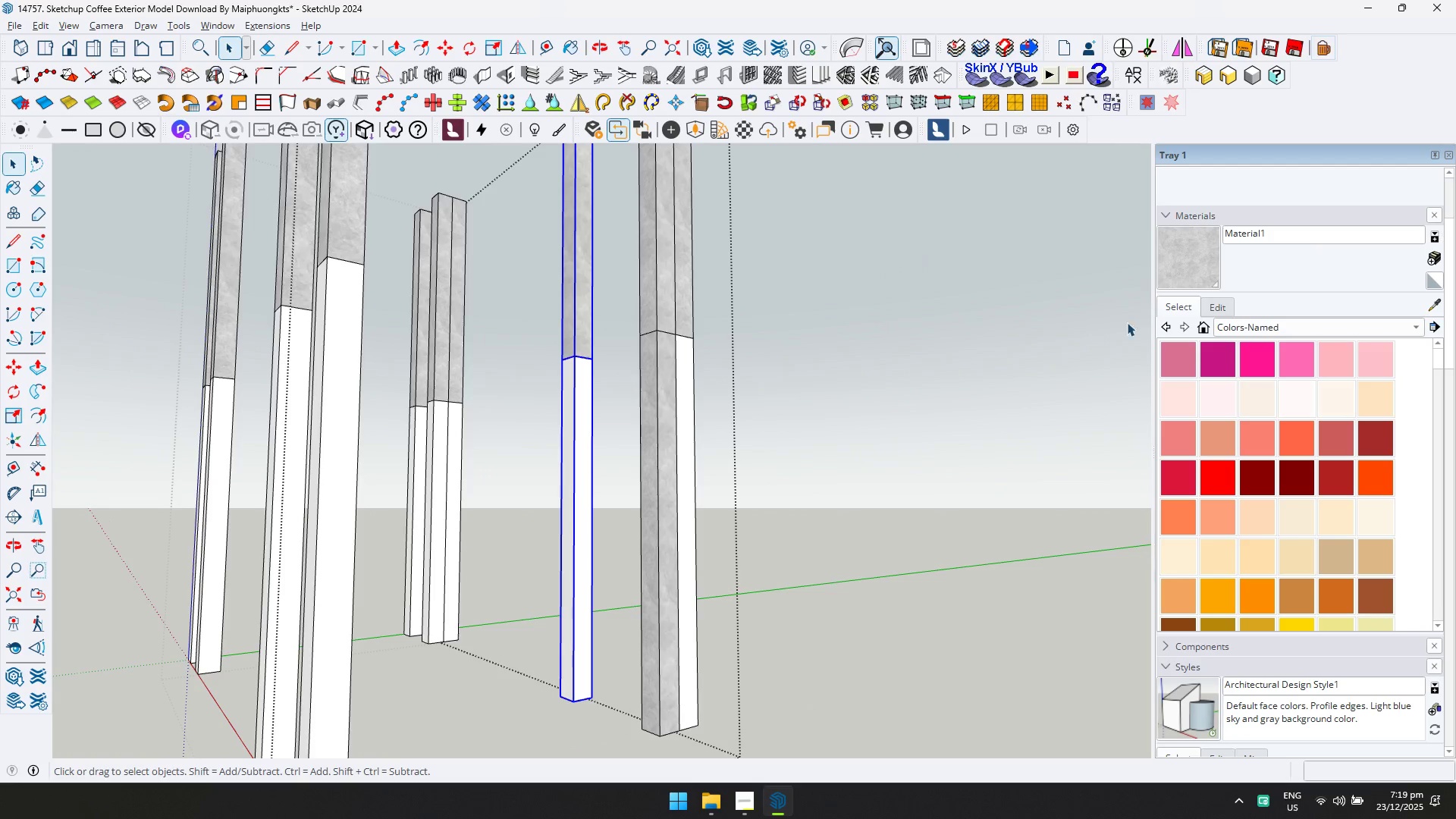 
left_click_drag(start_coordinate=[1216, 254], to_coordinate=[1210, 256])
 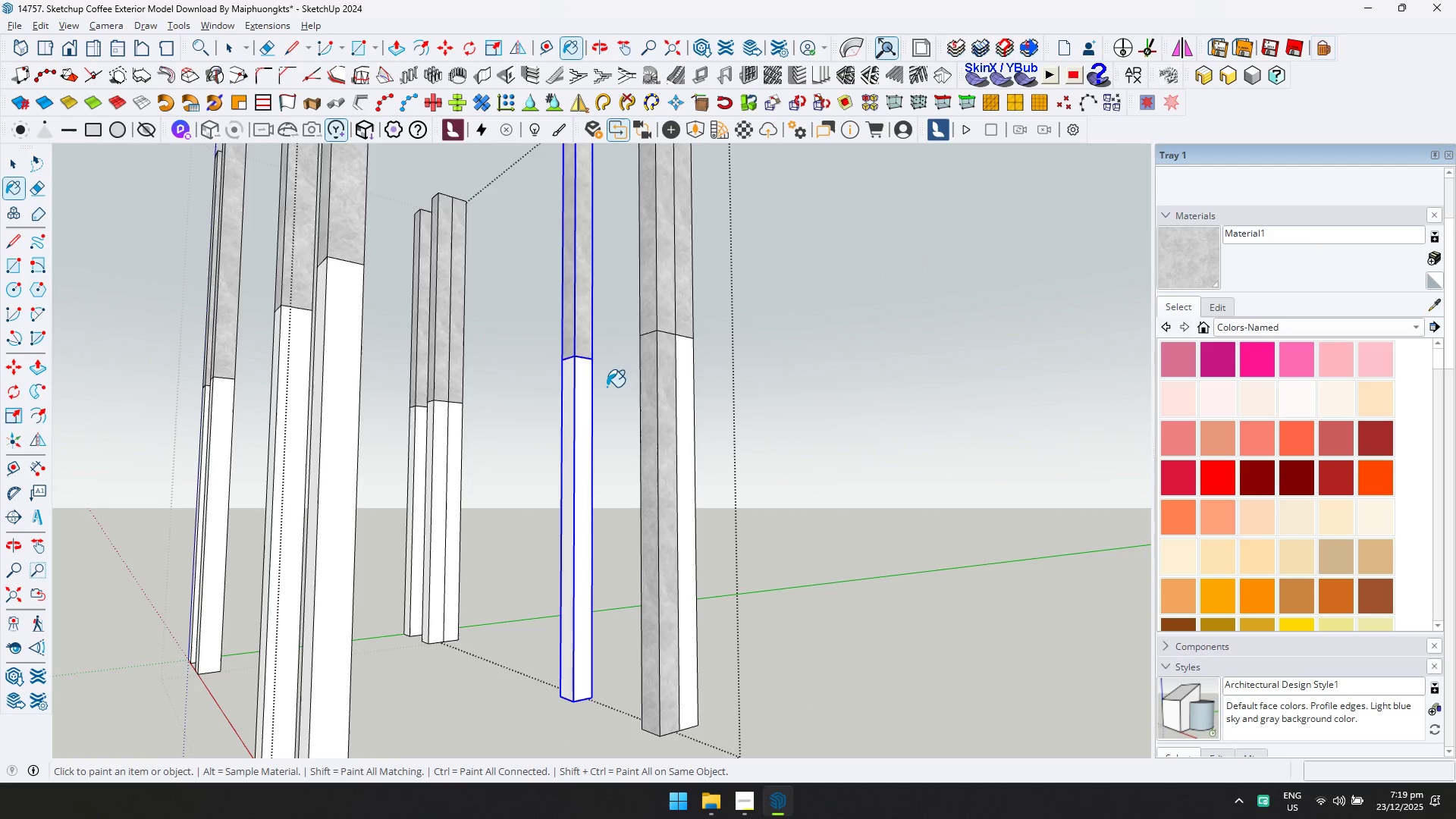 
left_click([586, 381])
 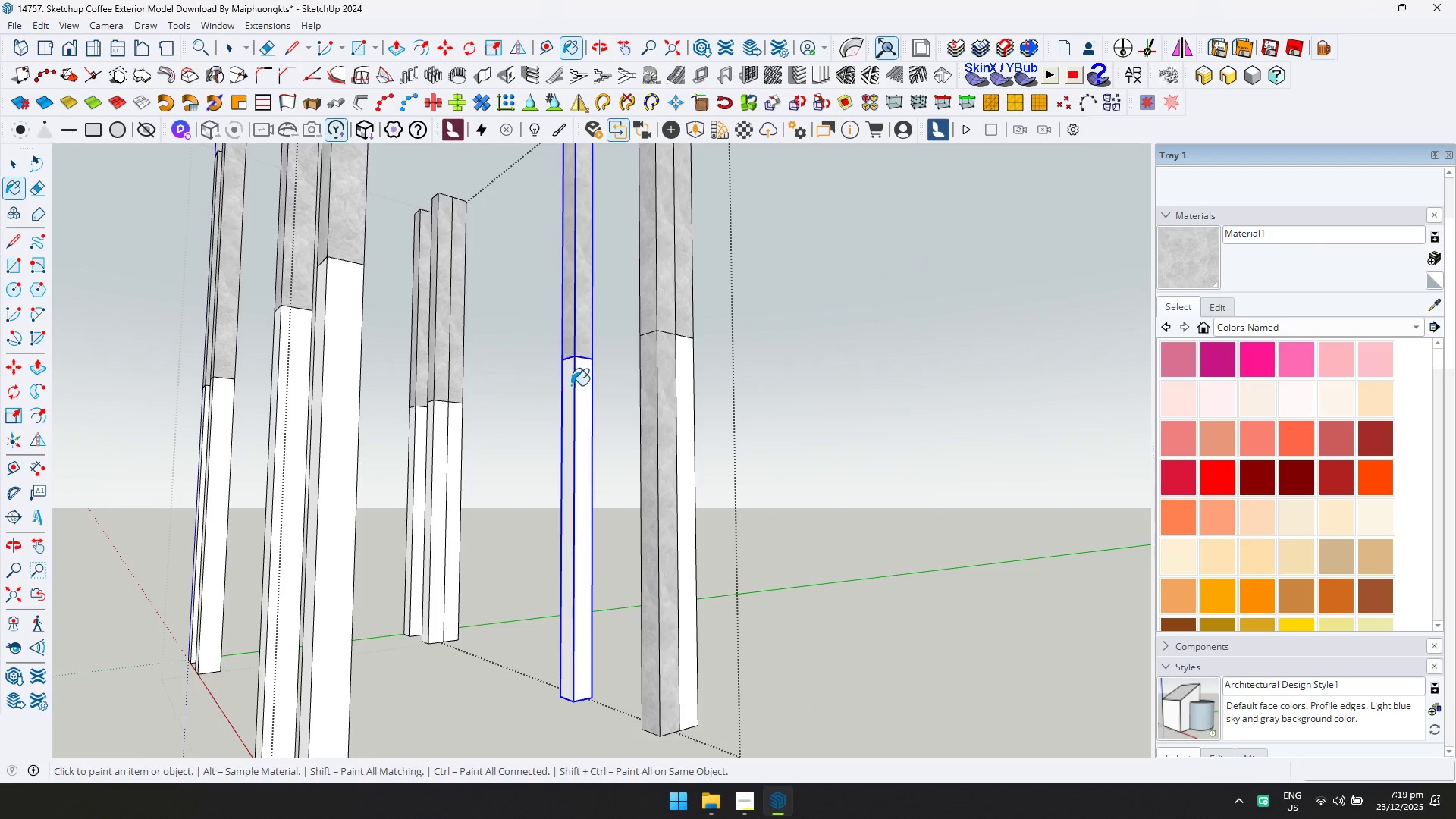 
key(Space)
 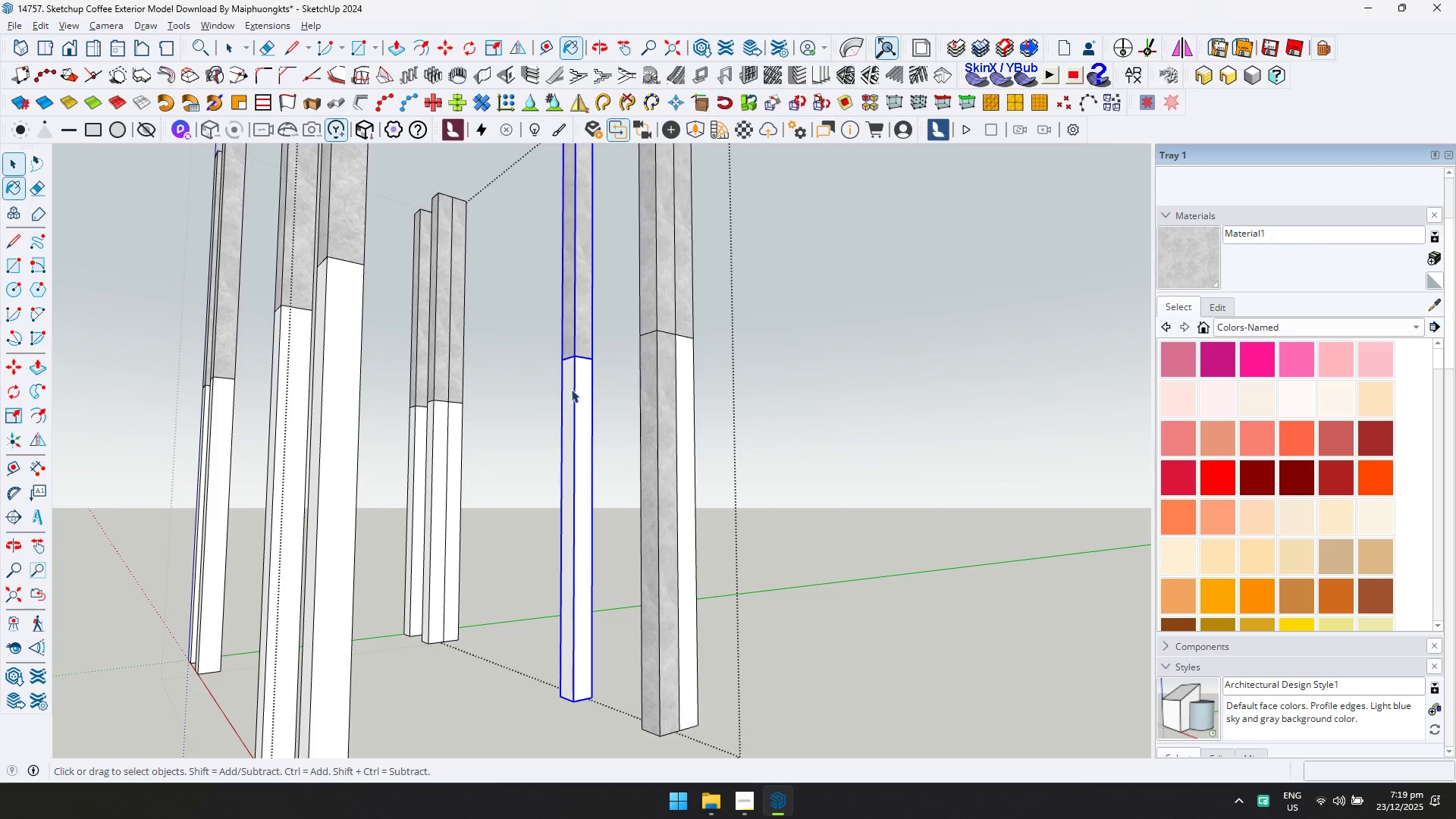 
double_click([577, 385])
 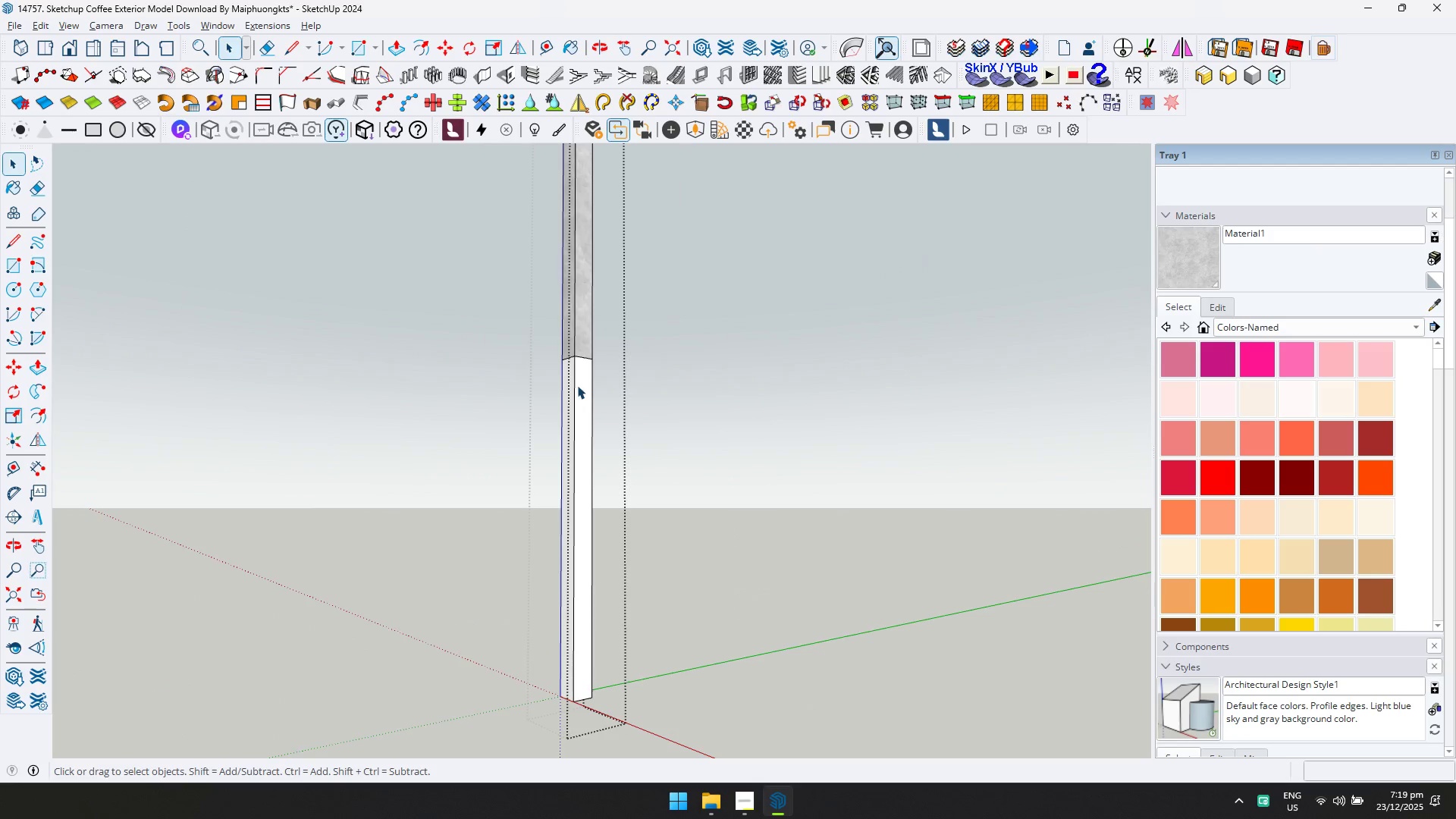 
triple_click([579, 384])
 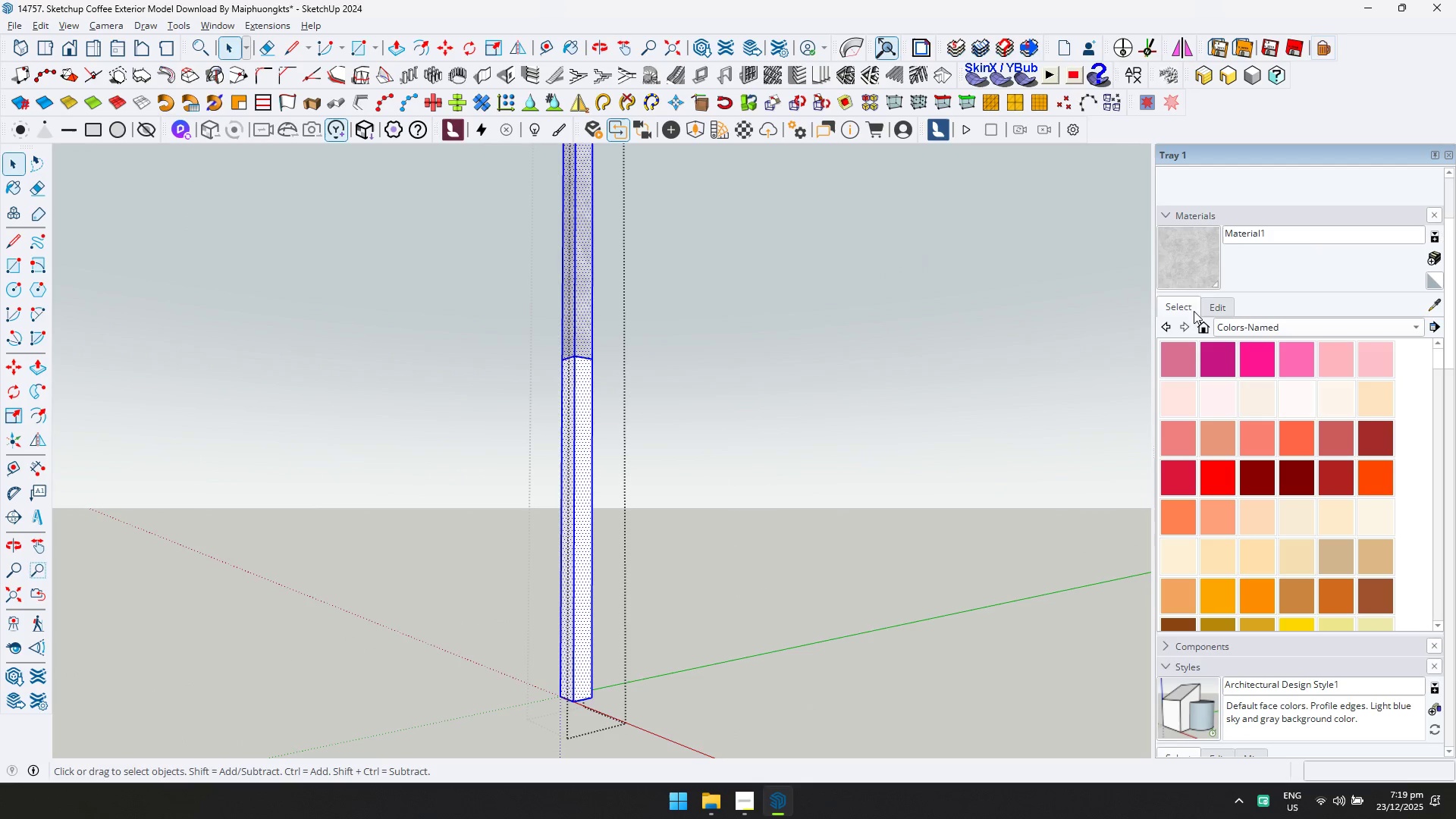 
left_click_drag(start_coordinate=[1187, 265], to_coordinate=[1169, 273])
 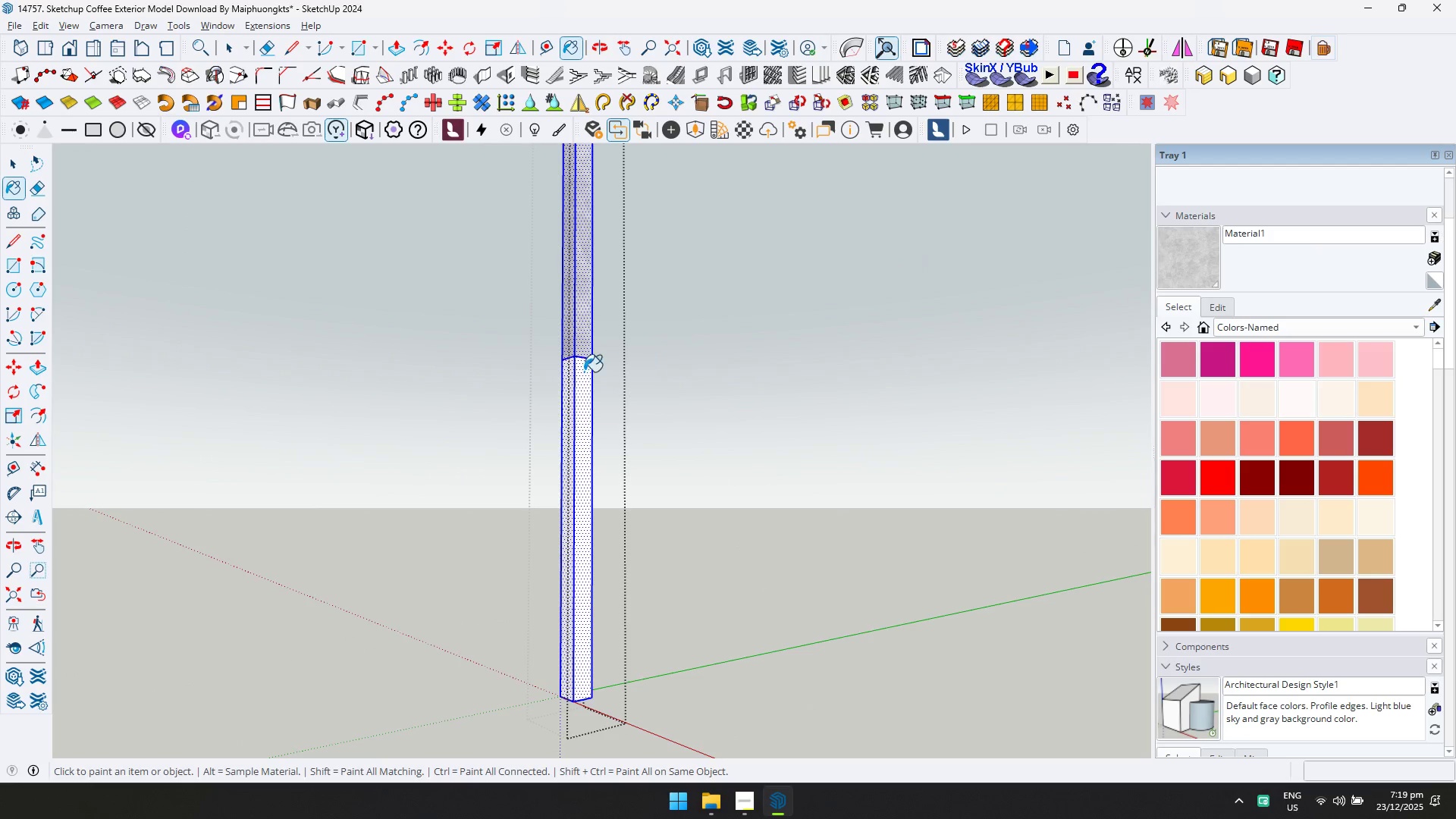 
double_click([576, 372])
 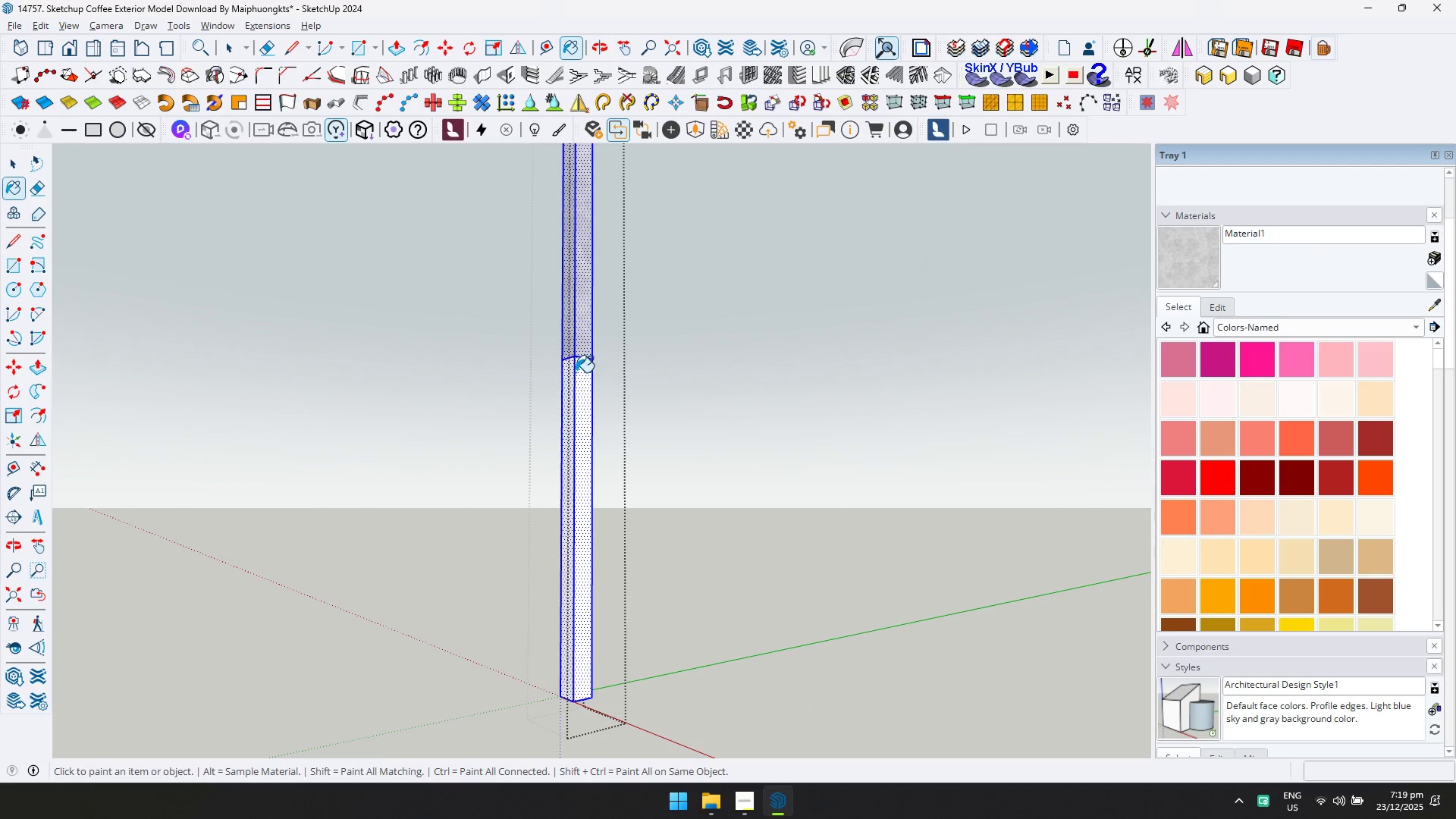 
key(Space)
 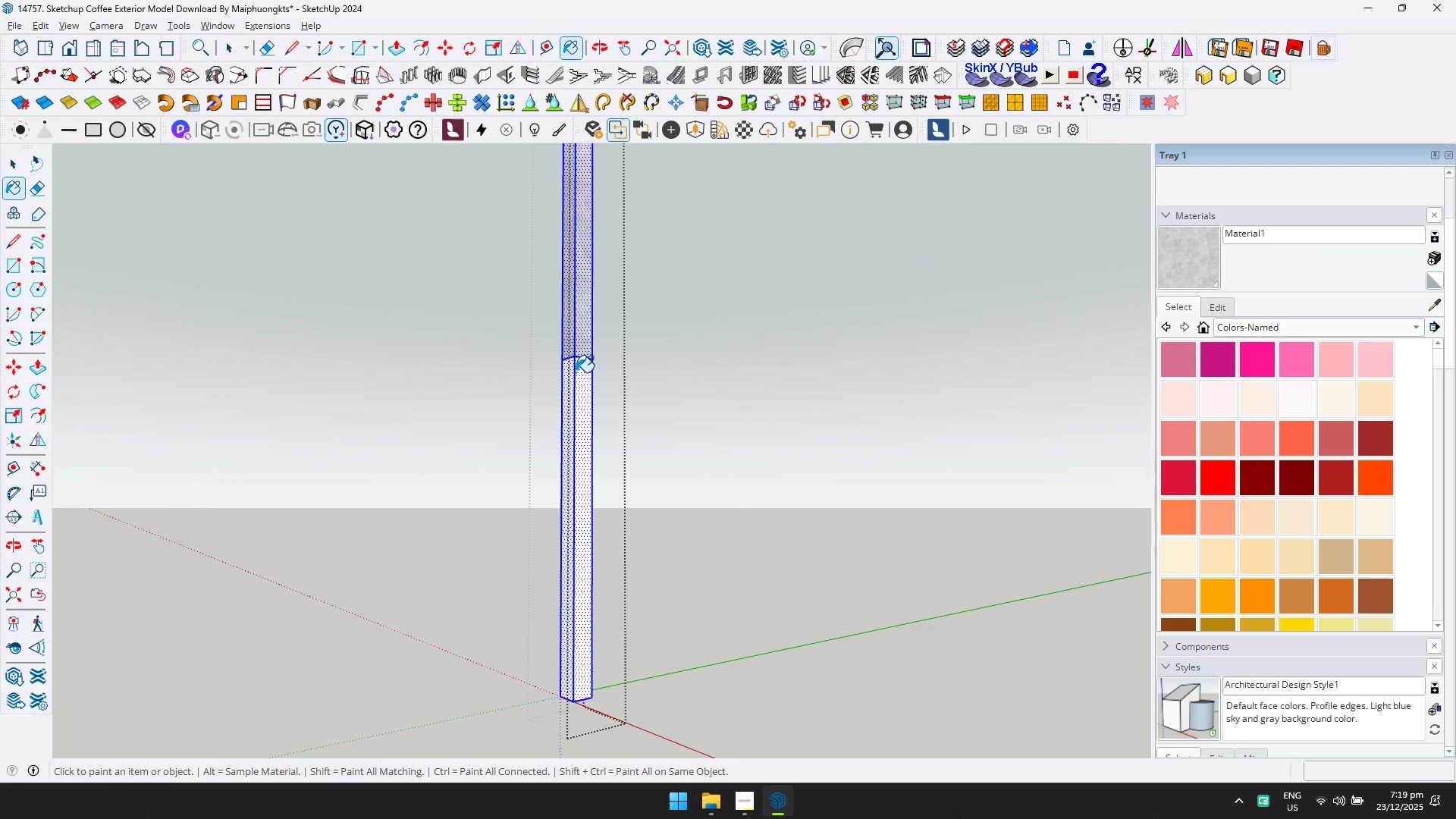 
key(Escape)
 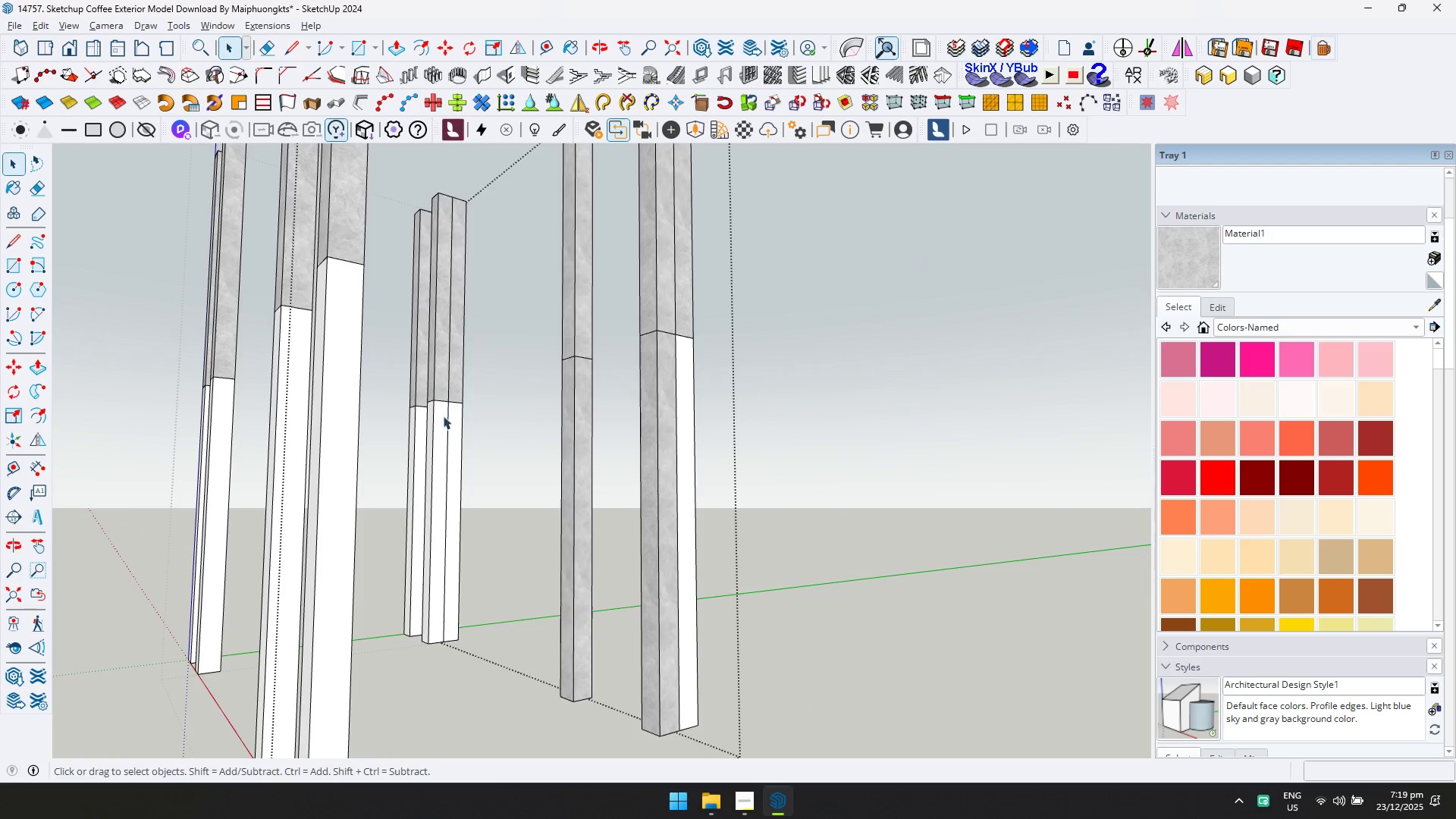 
double_click([443, 416])
 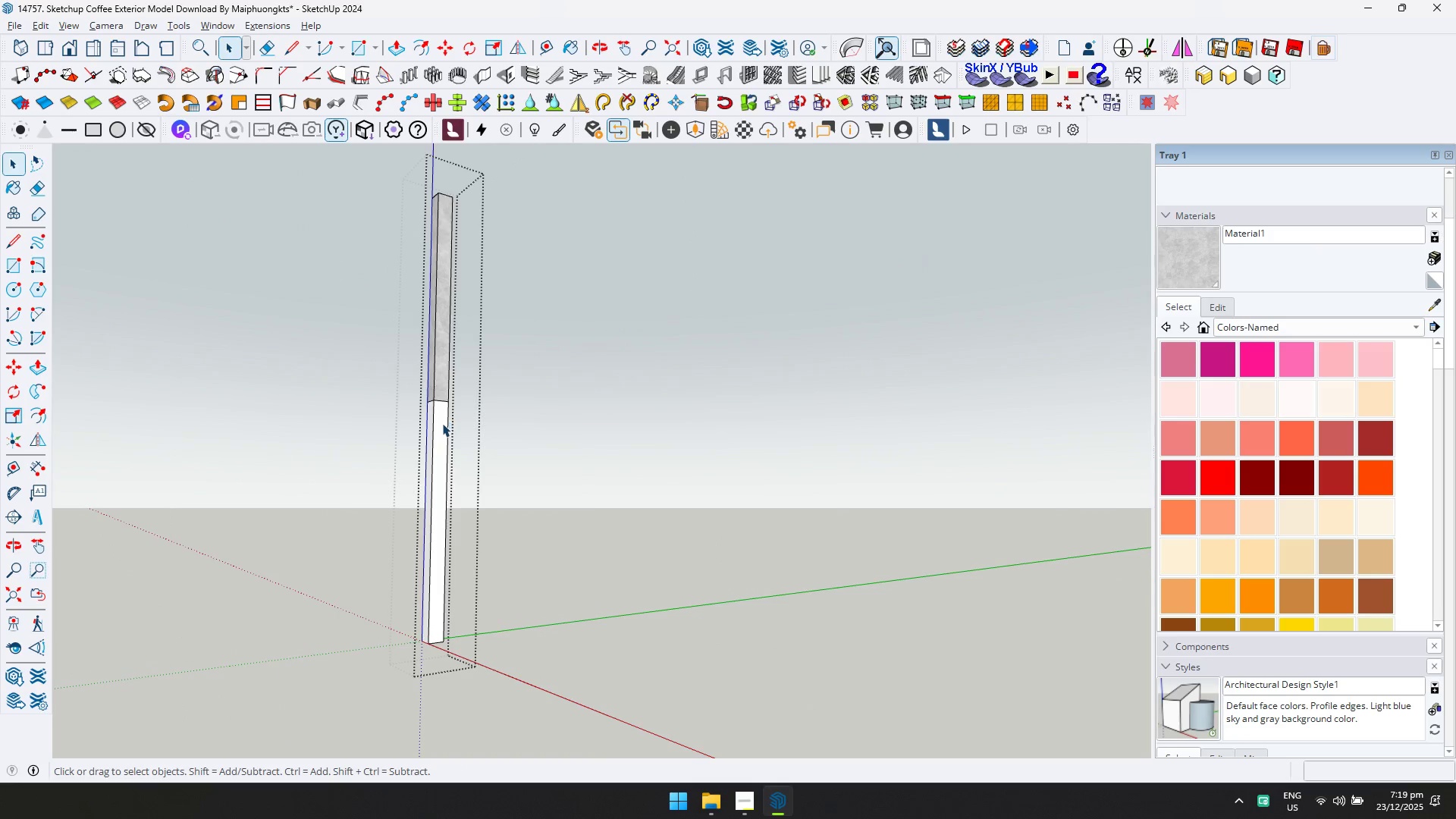 
triple_click([442, 428])
 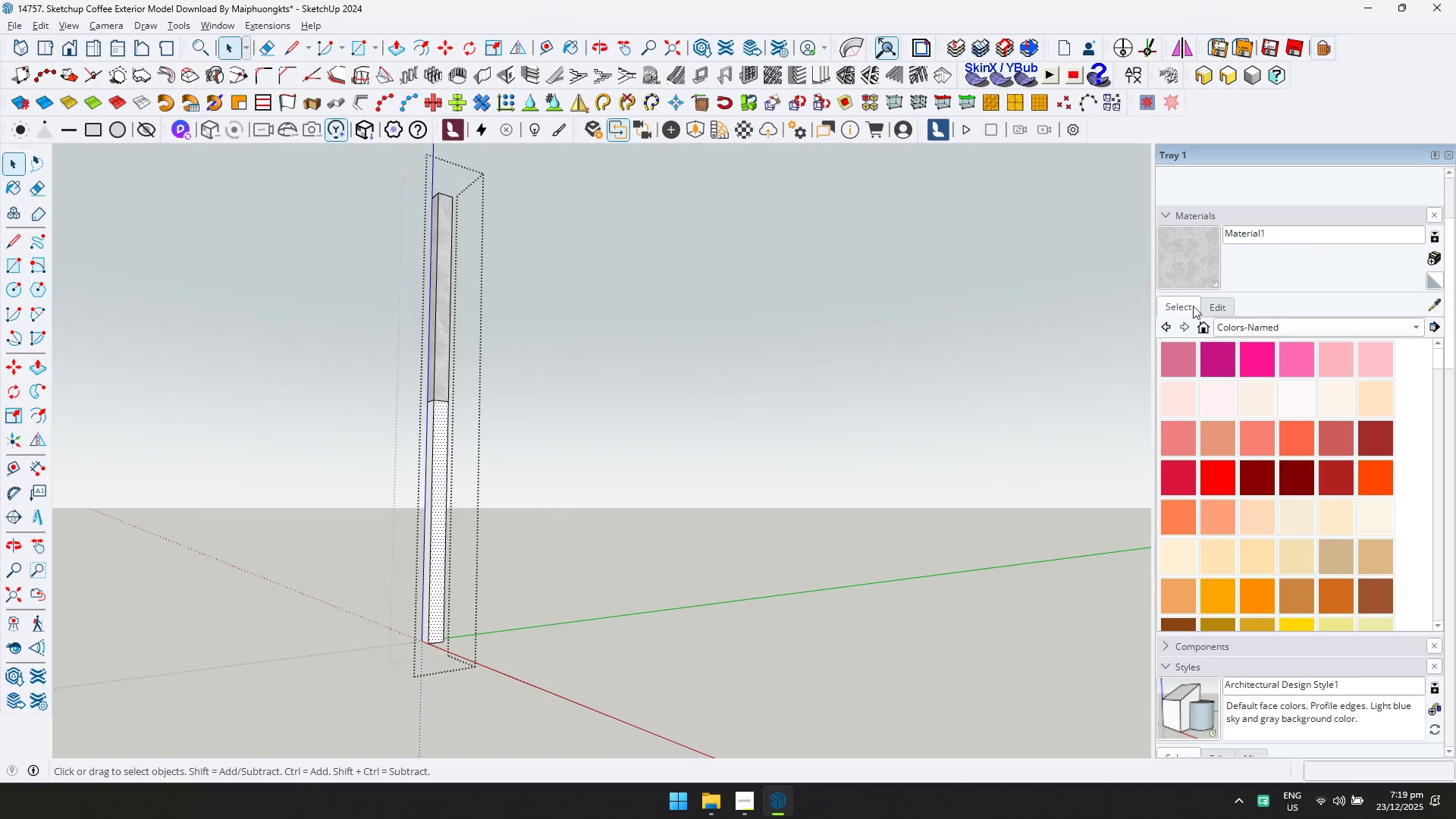 
left_click([1186, 259])
 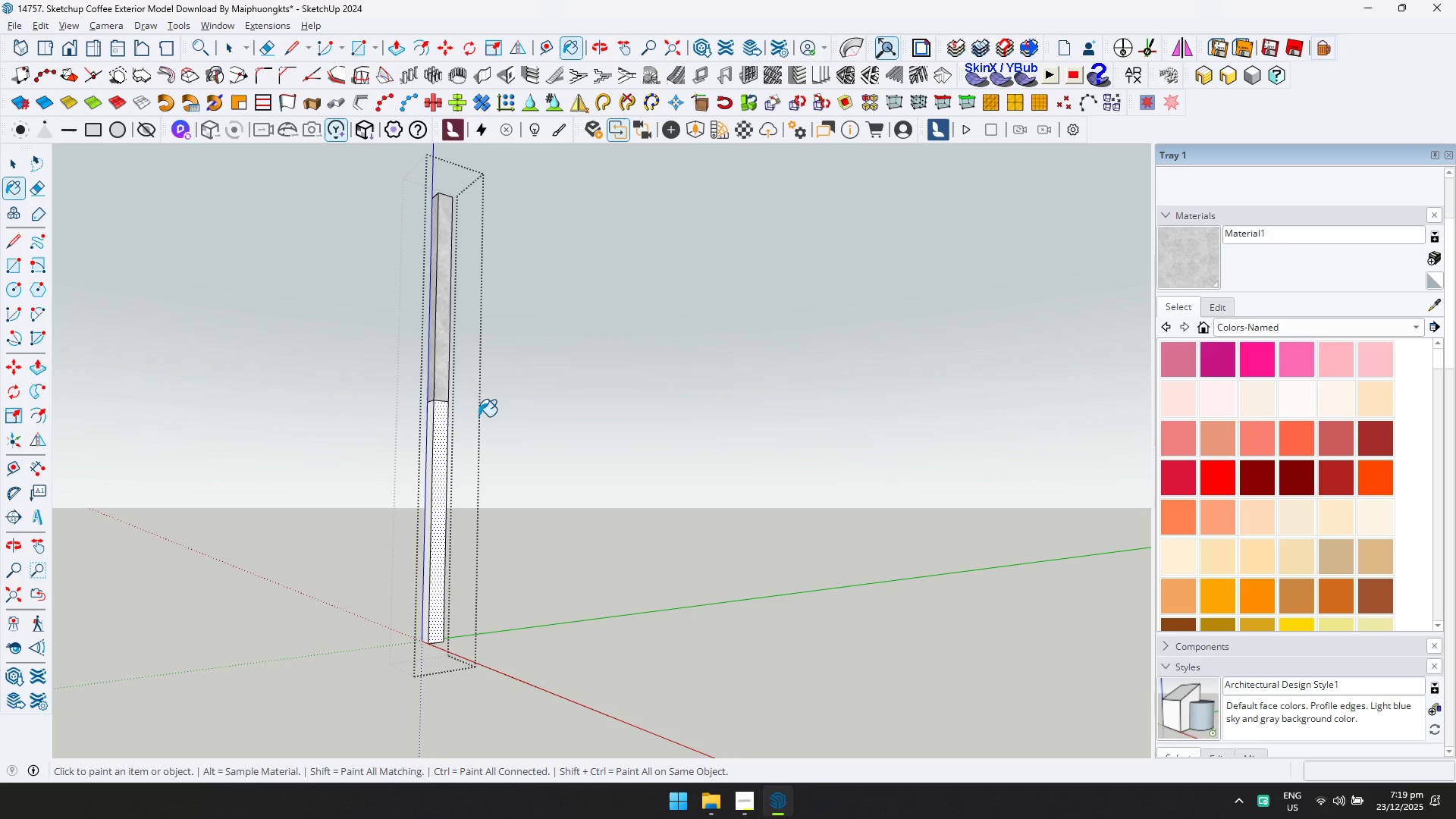 
left_click([441, 419])
 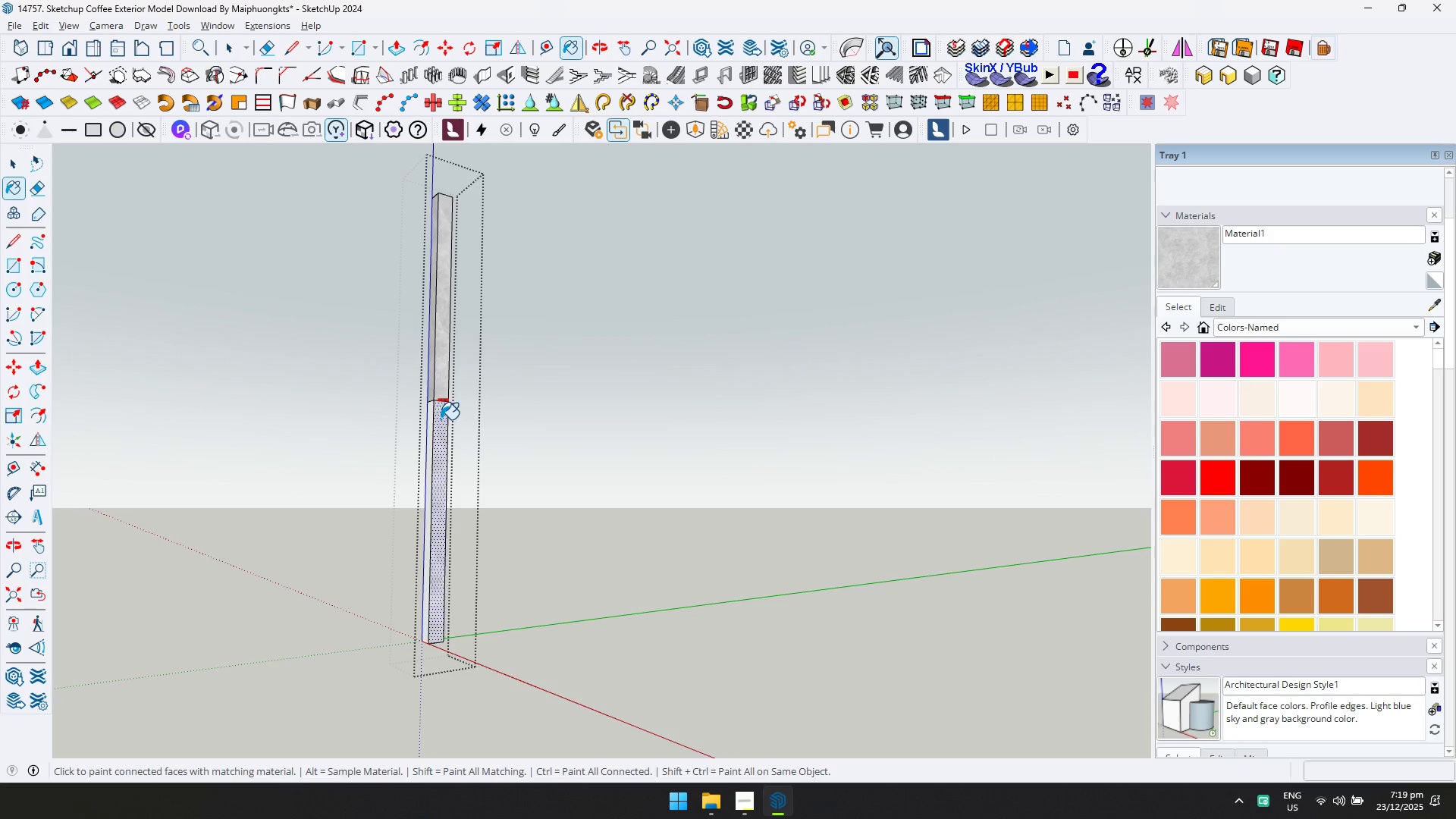 
key(Control+A)
 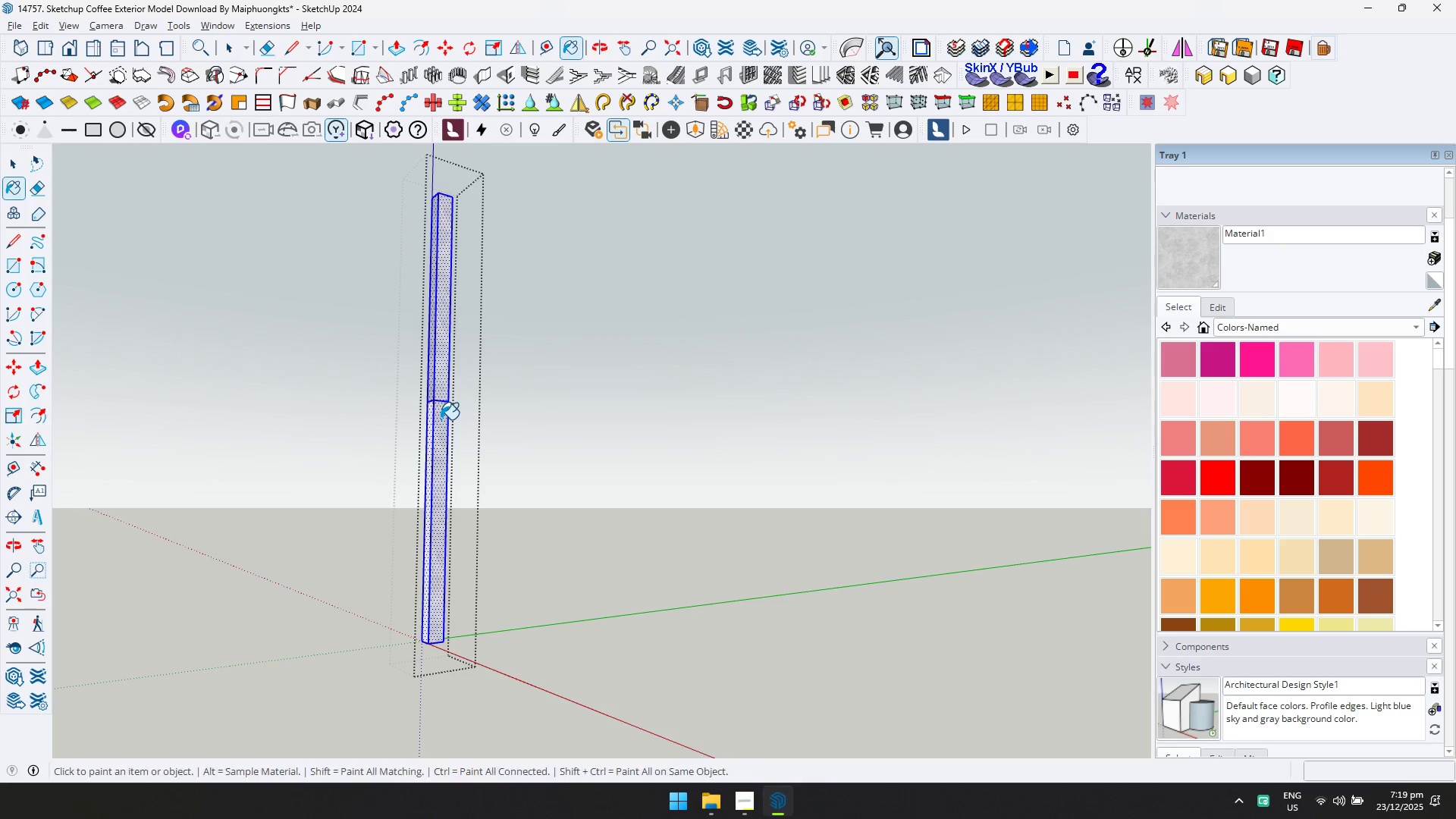 
double_click([441, 419])
 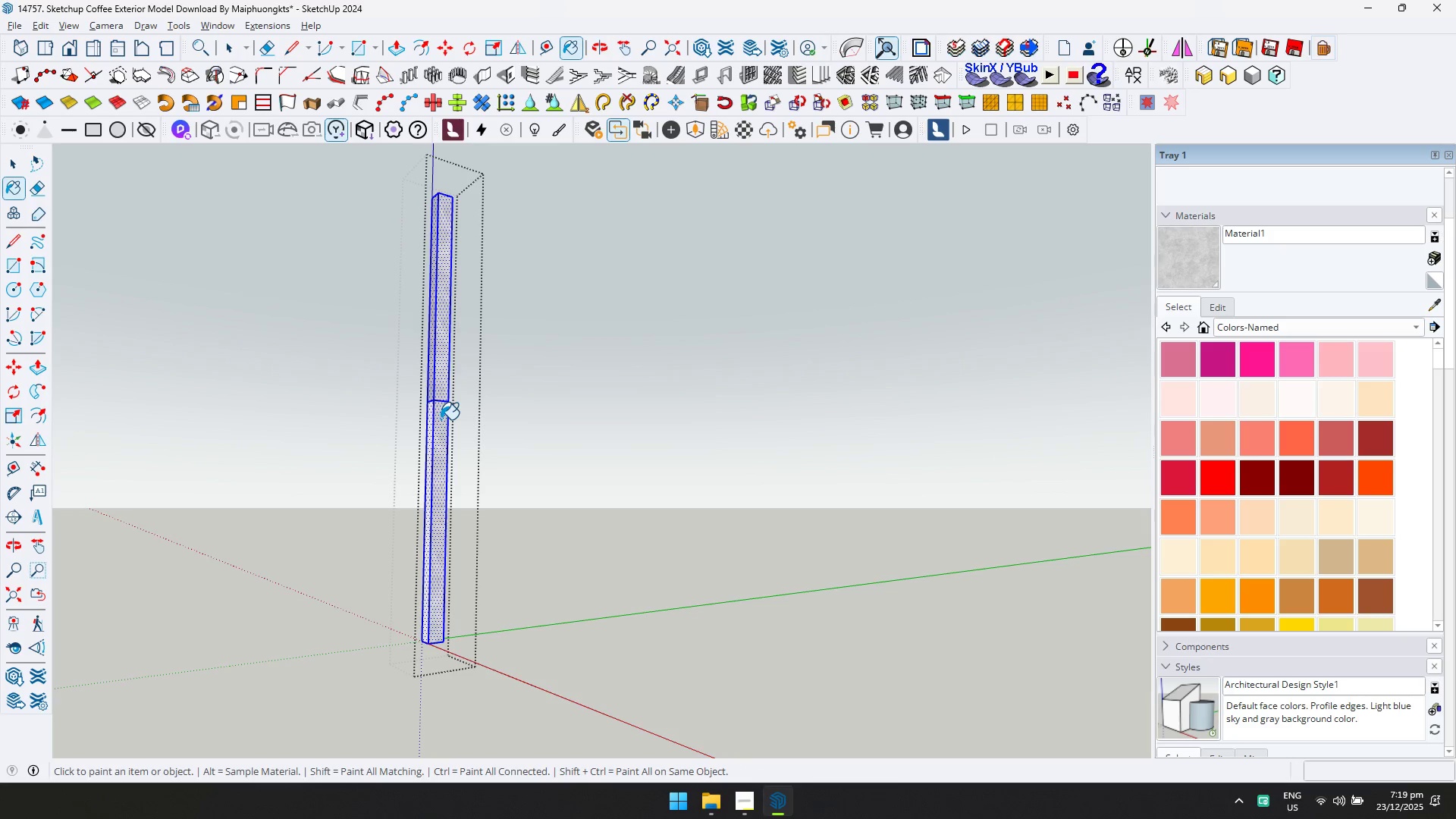 
triple_click([441, 419])
 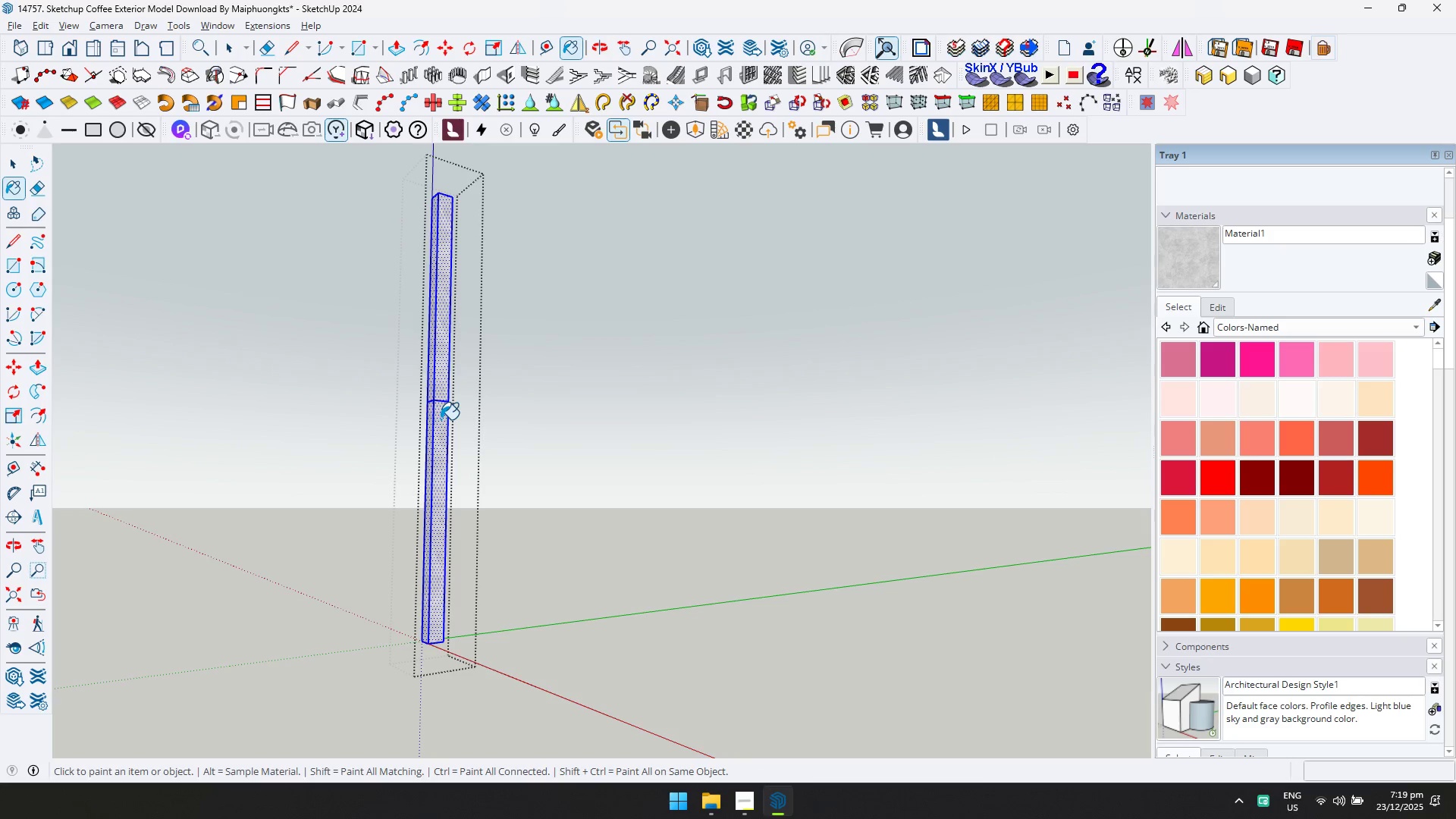 
key(Space)
 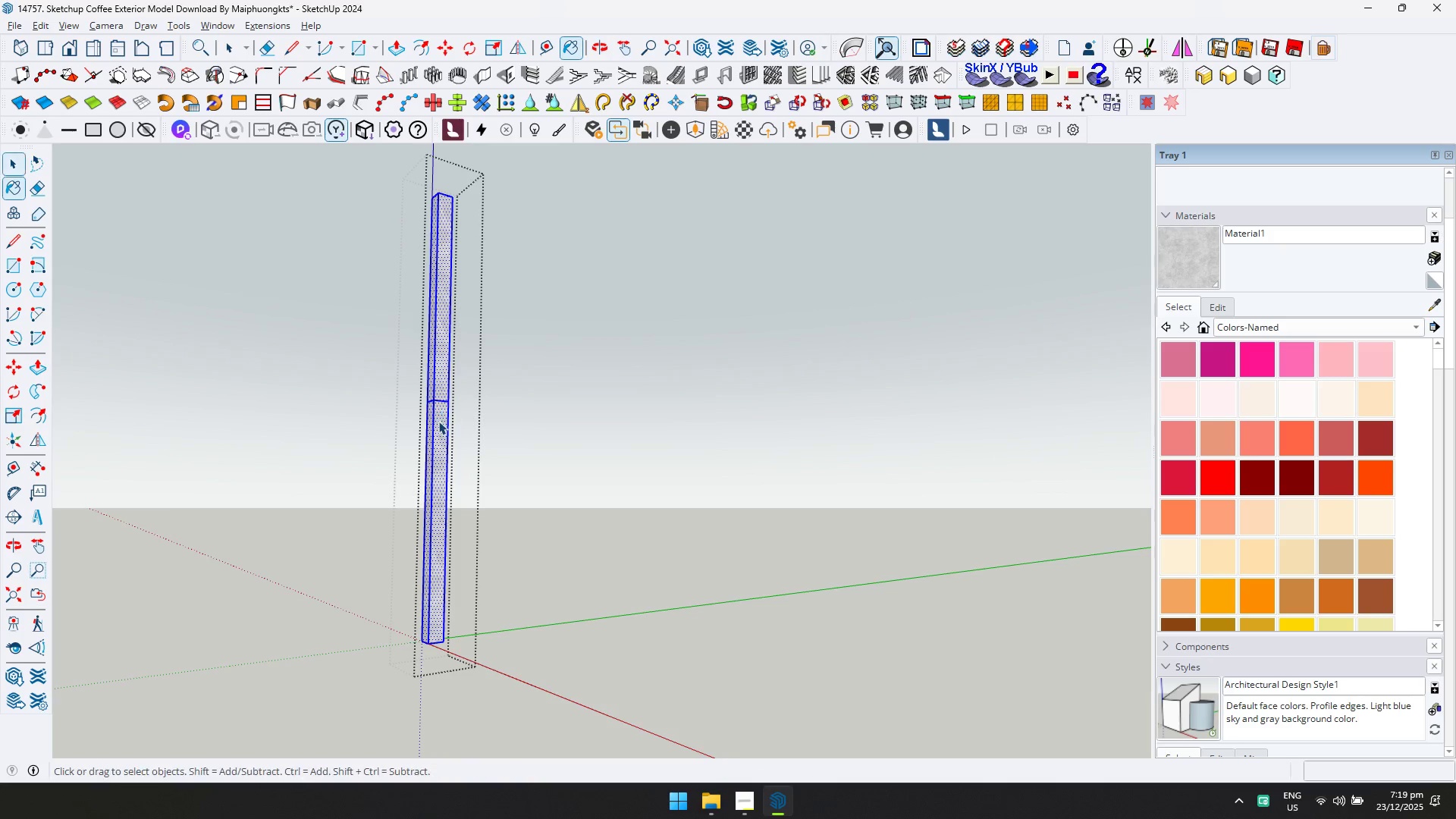 
key(Escape)
 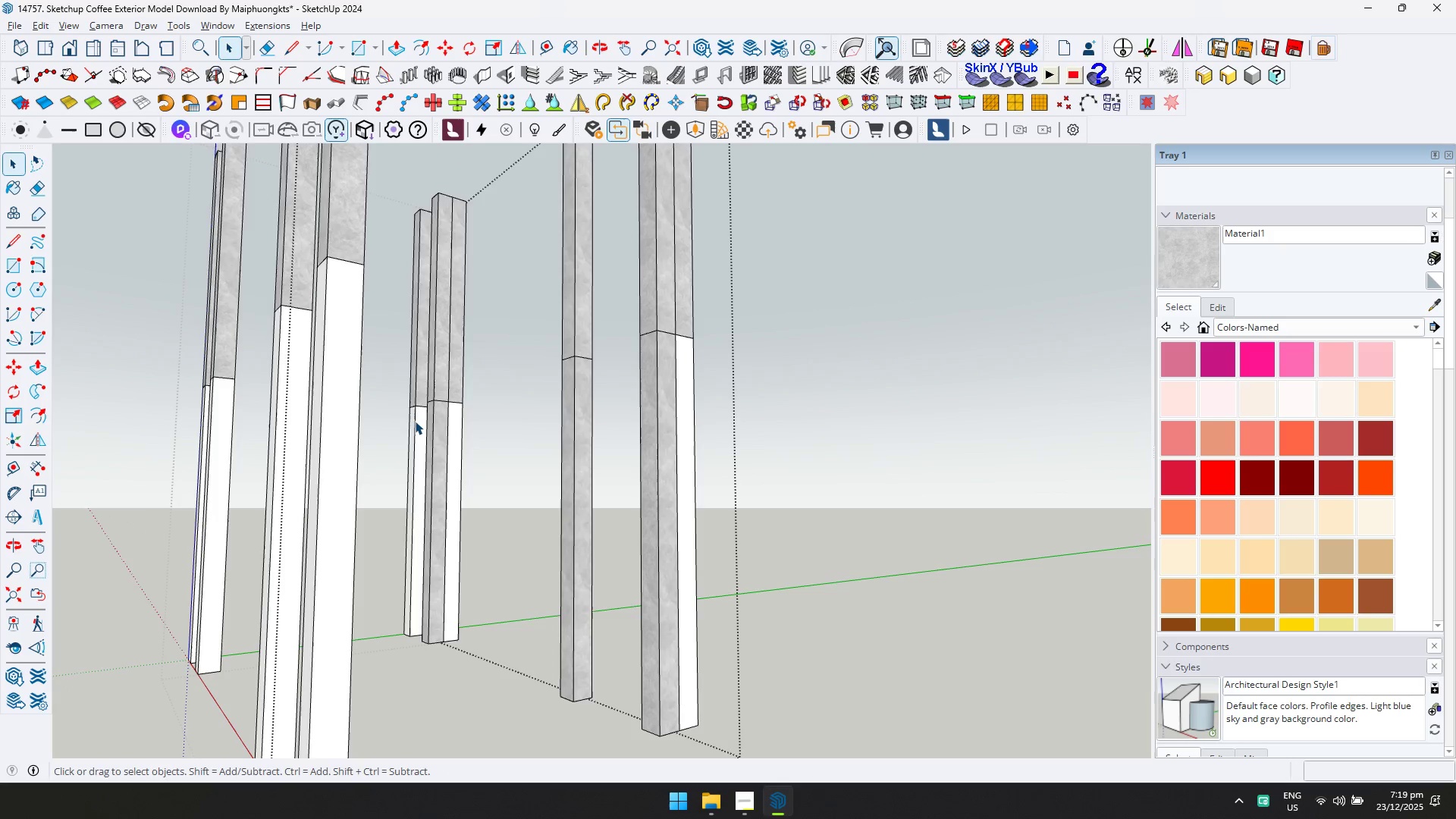 
double_click([415, 421])
 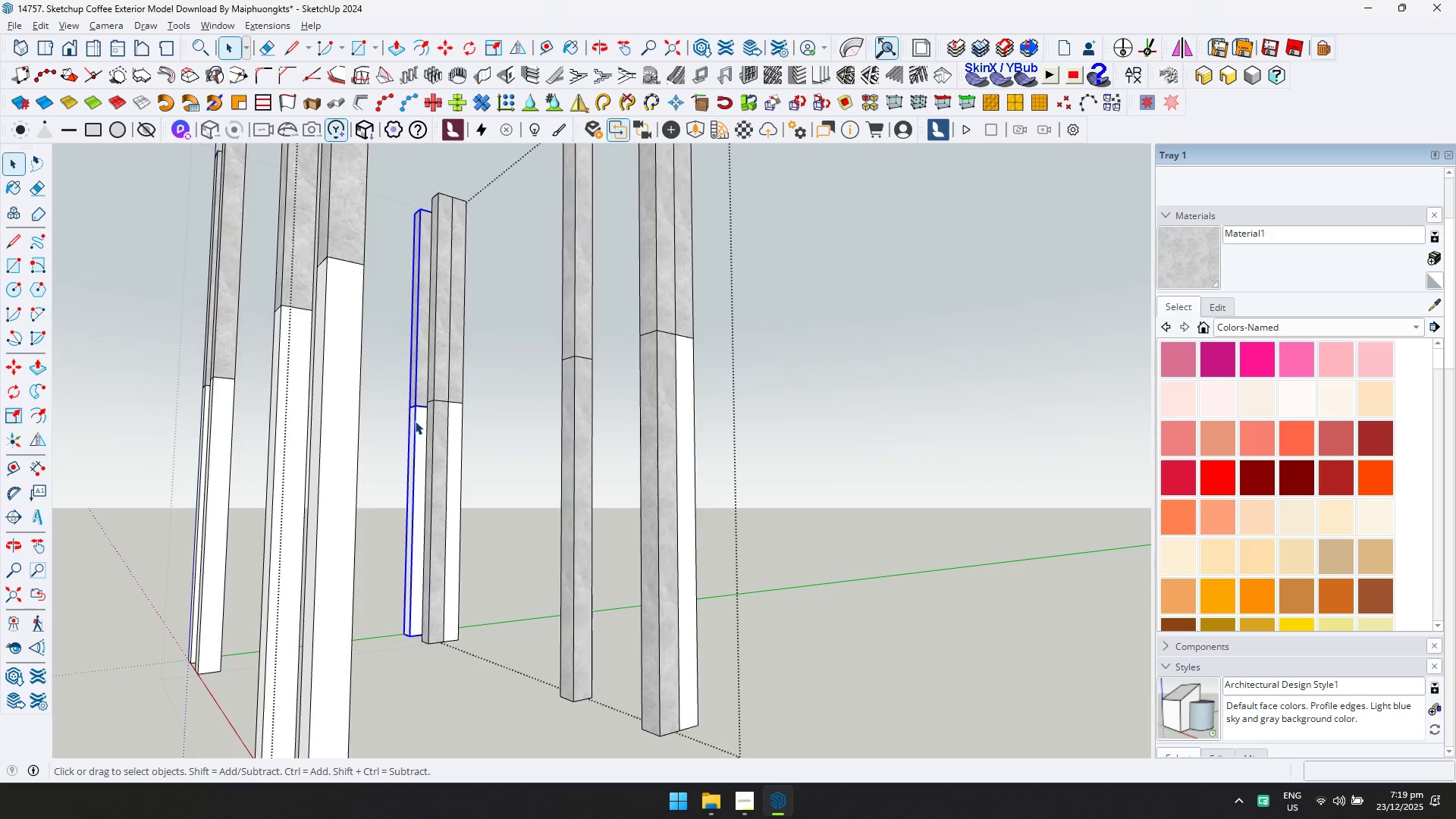 
triple_click([415, 421])
 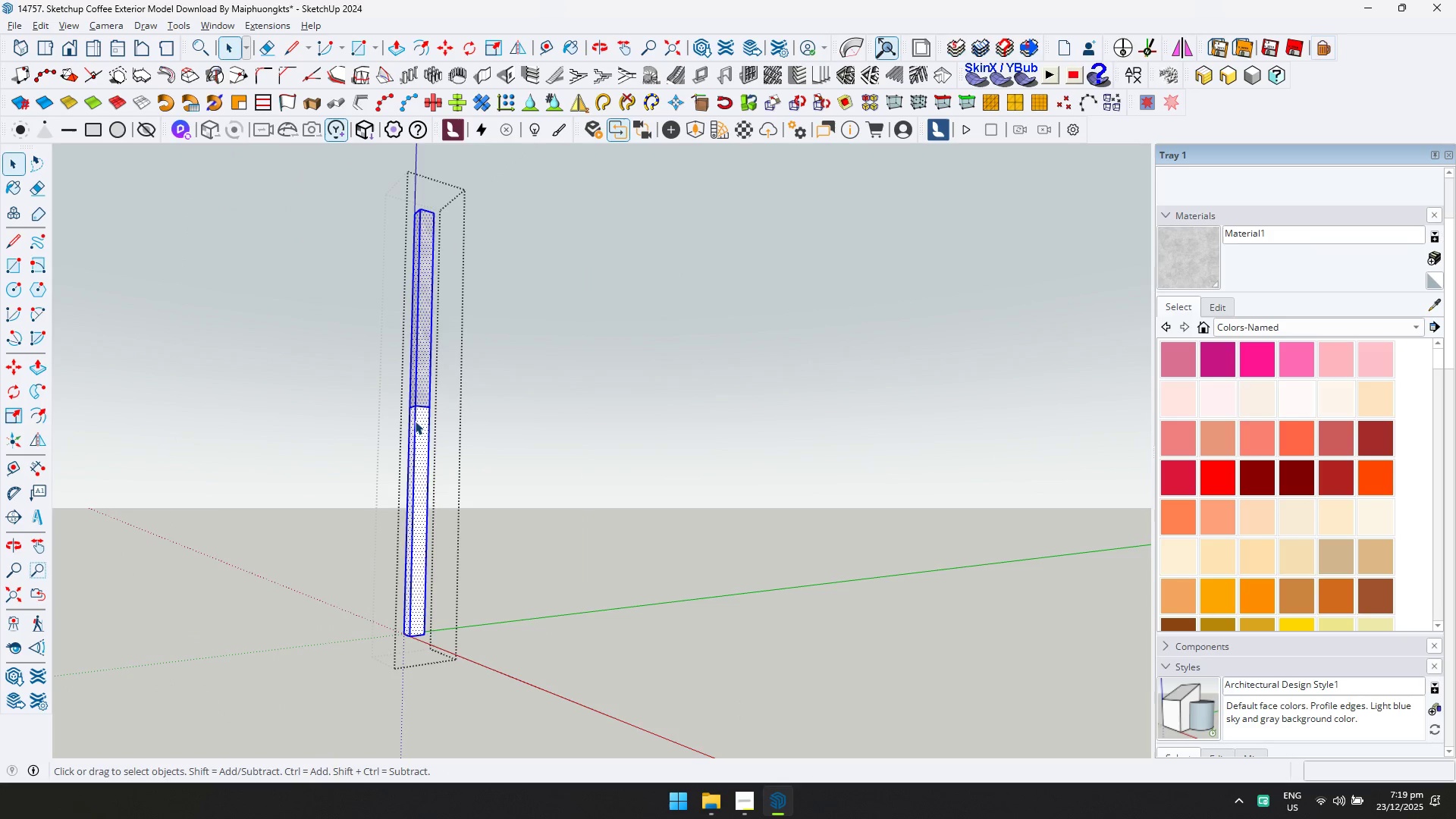 
key(Control+ControlLeft)
 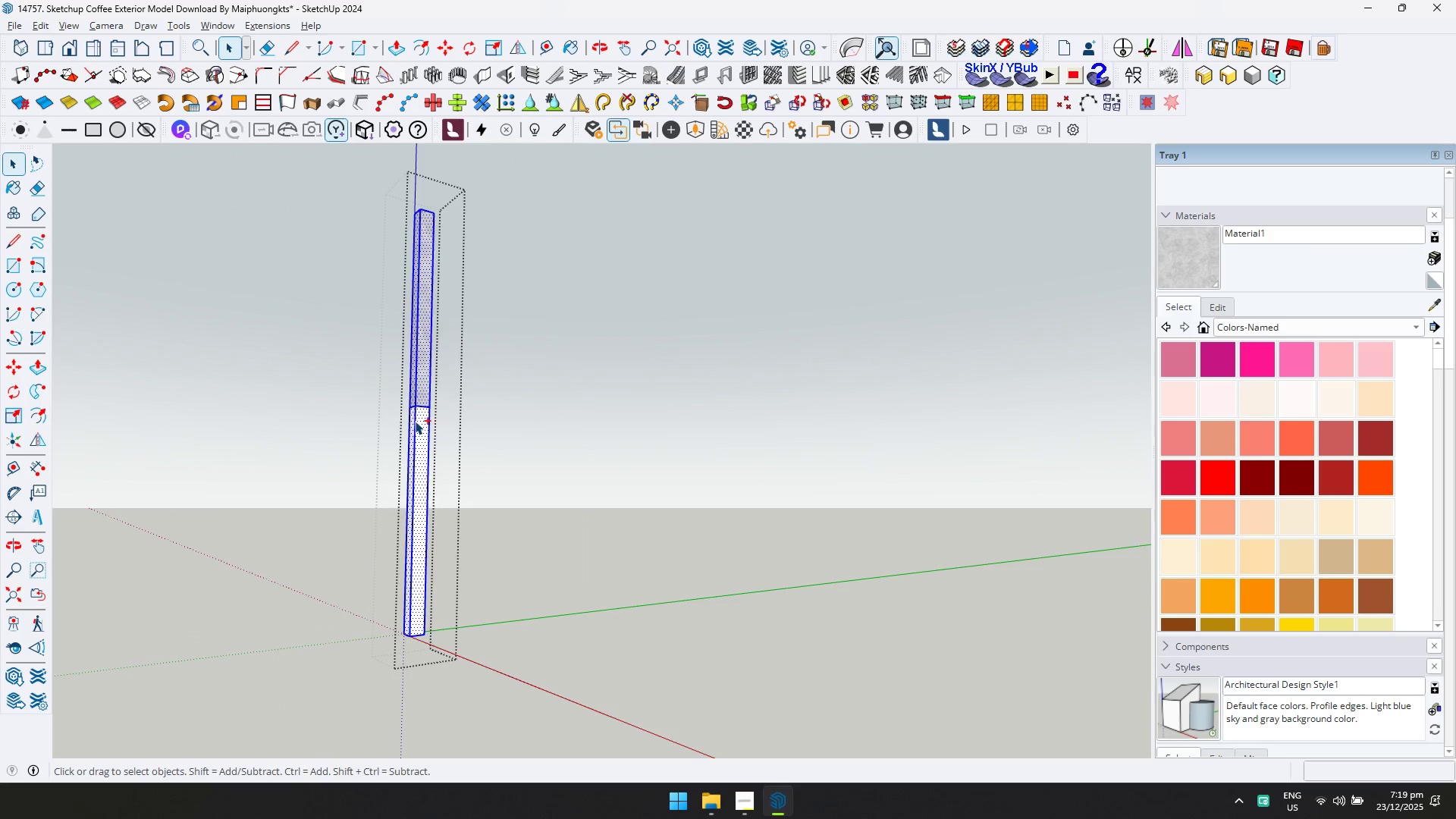 
key(Control+A)
 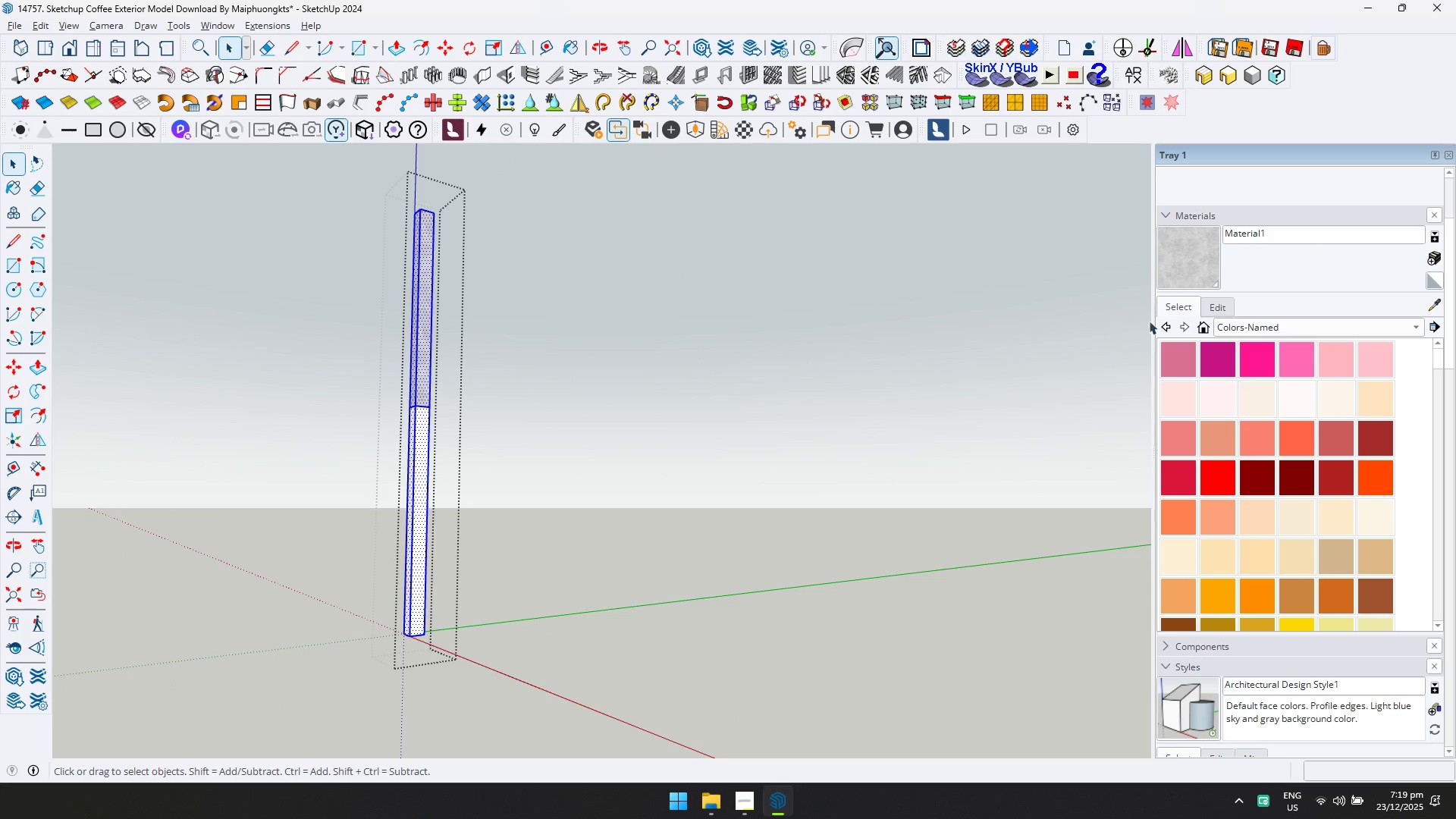 
left_click_drag(start_coordinate=[1183, 272], to_coordinate=[1181, 268])
 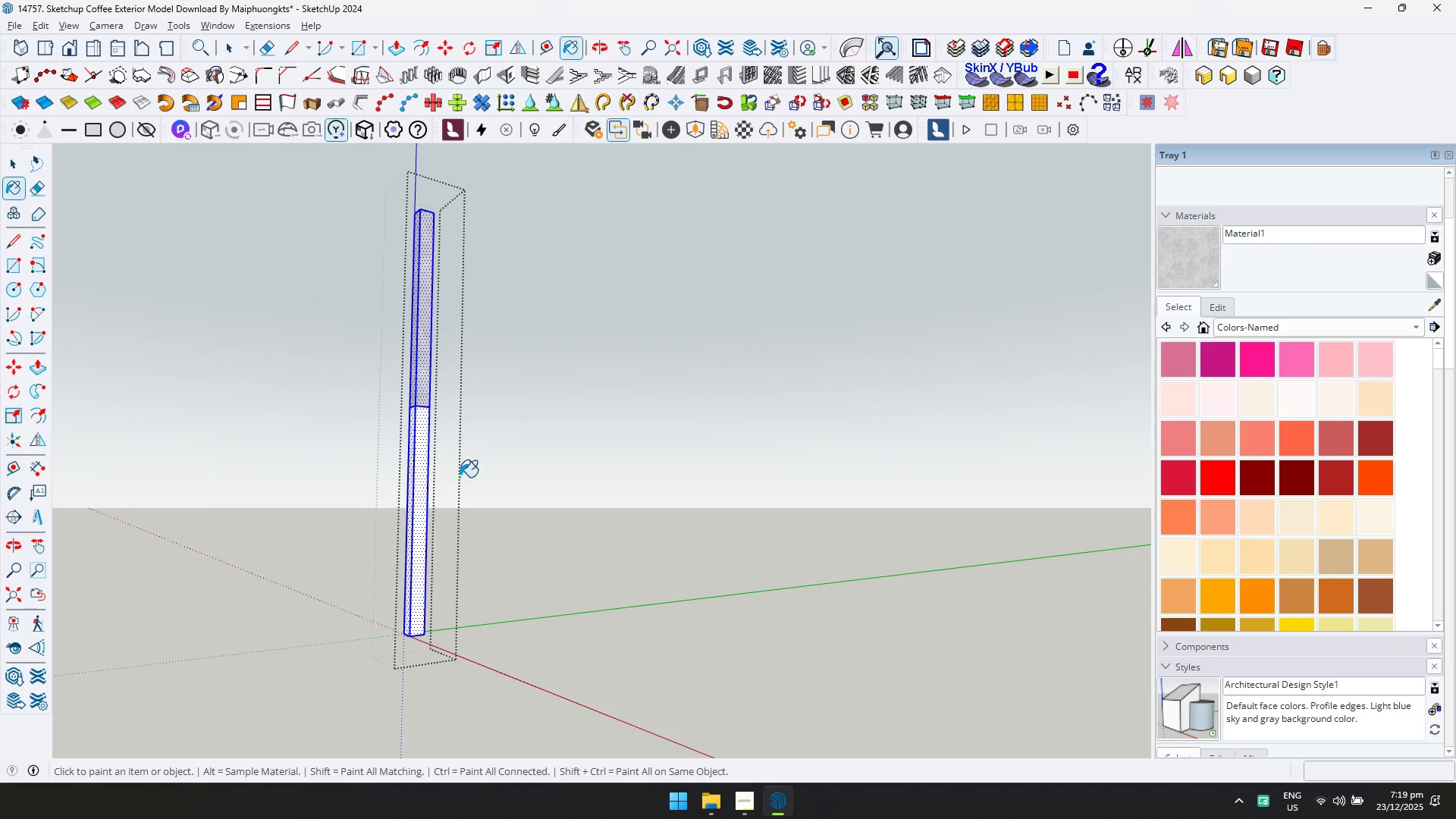 
left_click([414, 457])
 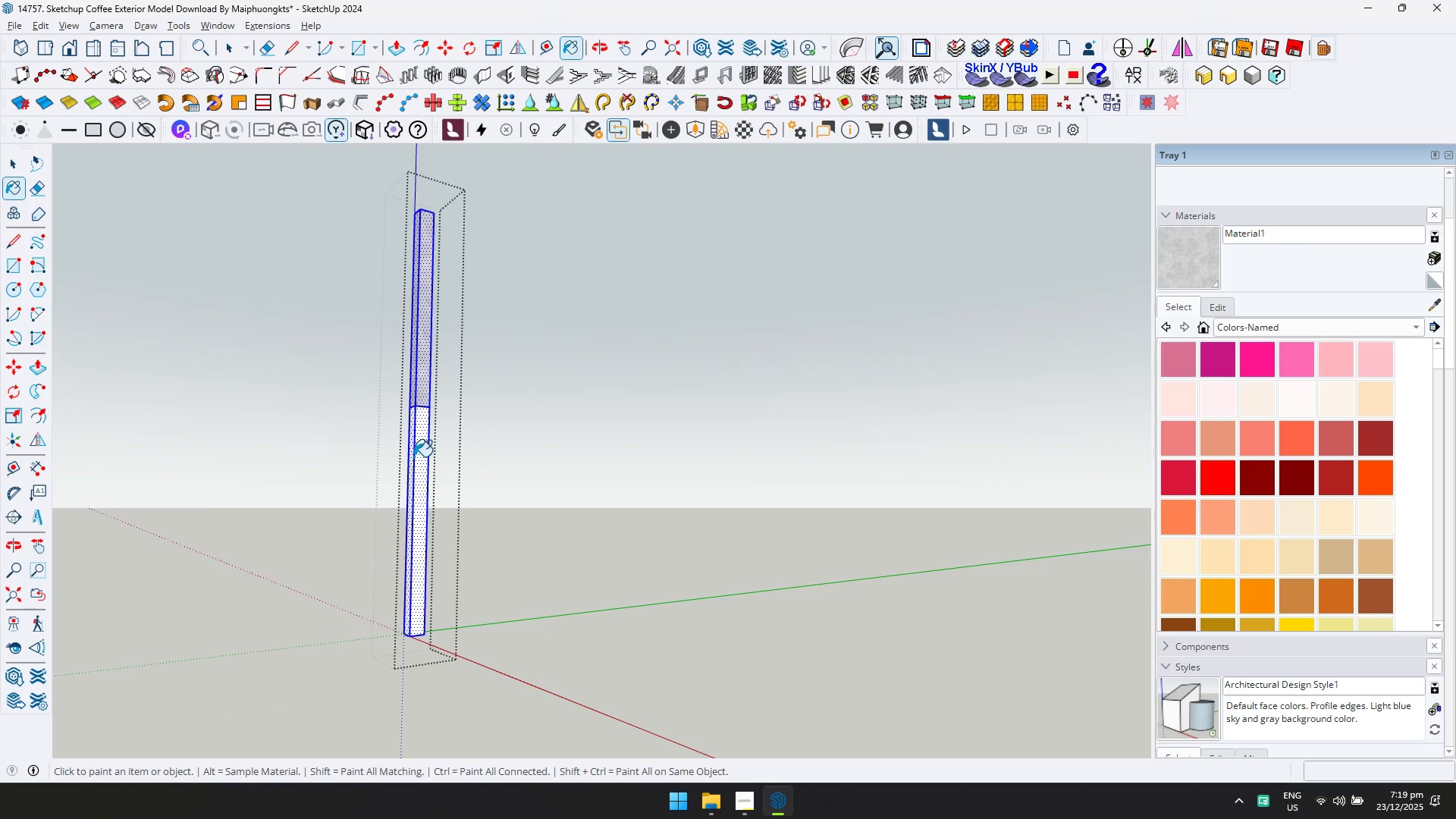 
key(Space)
 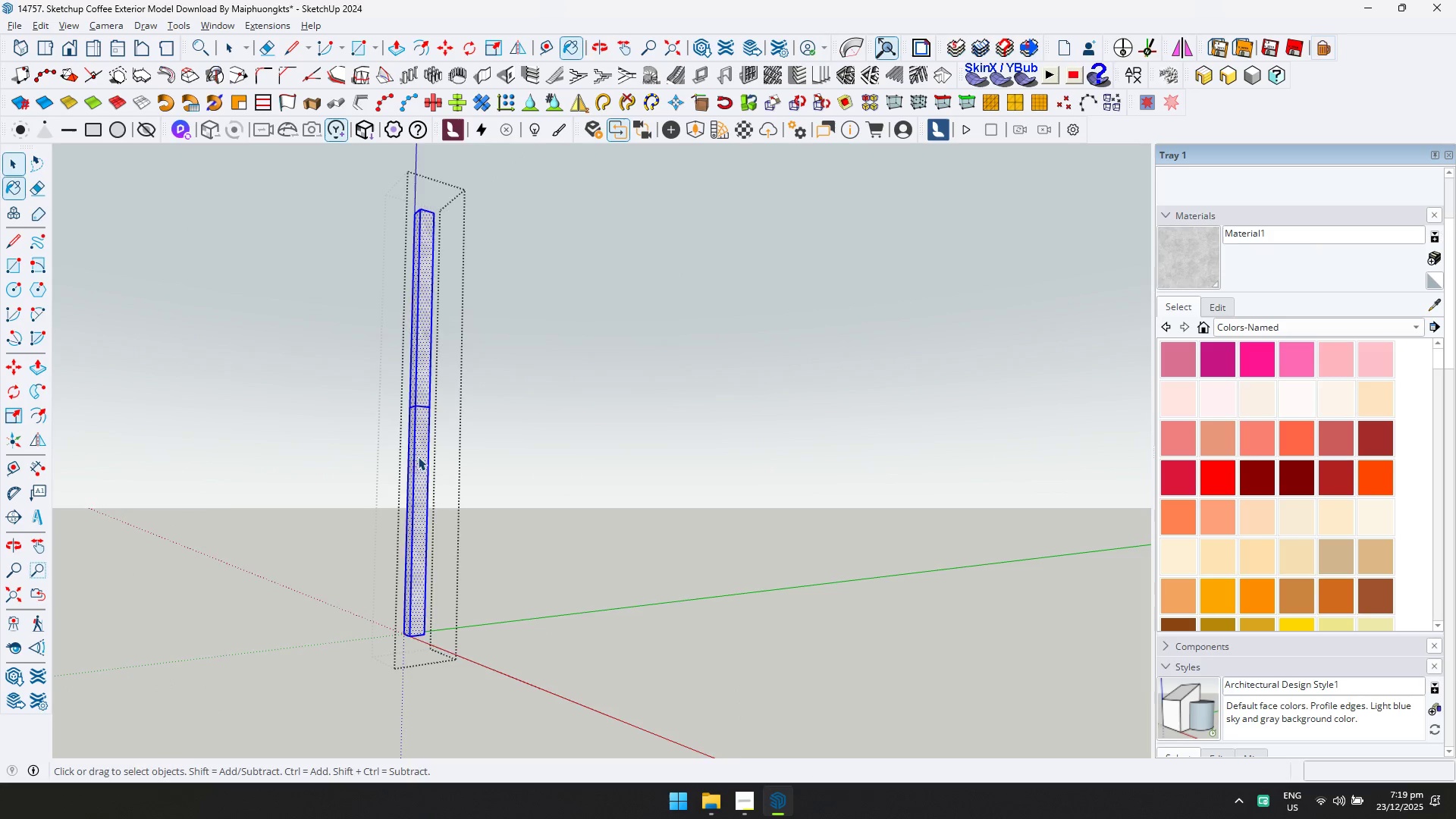 
key(Escape)
 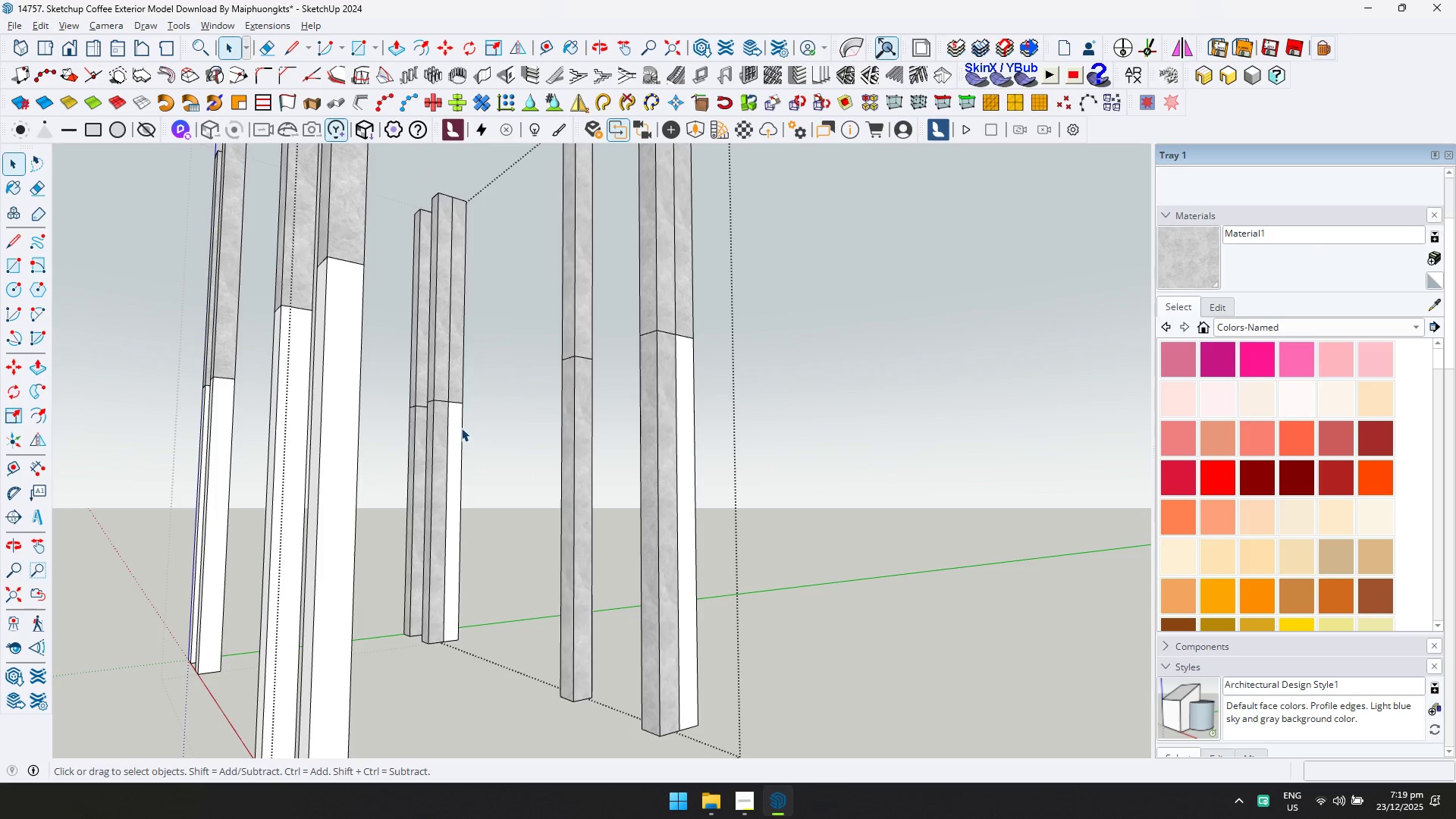 
double_click([459, 426])
 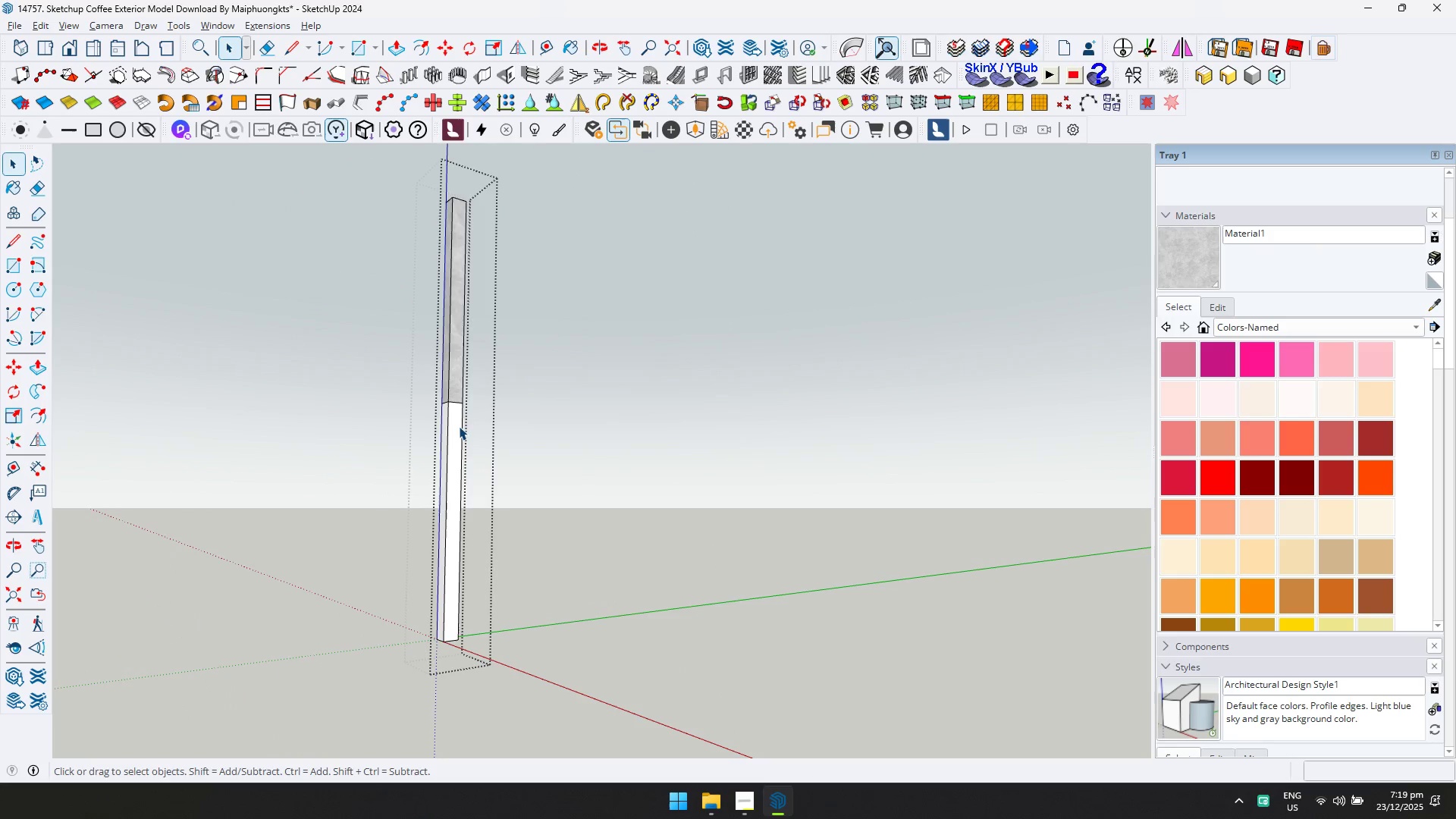 
triple_click([459, 426])
 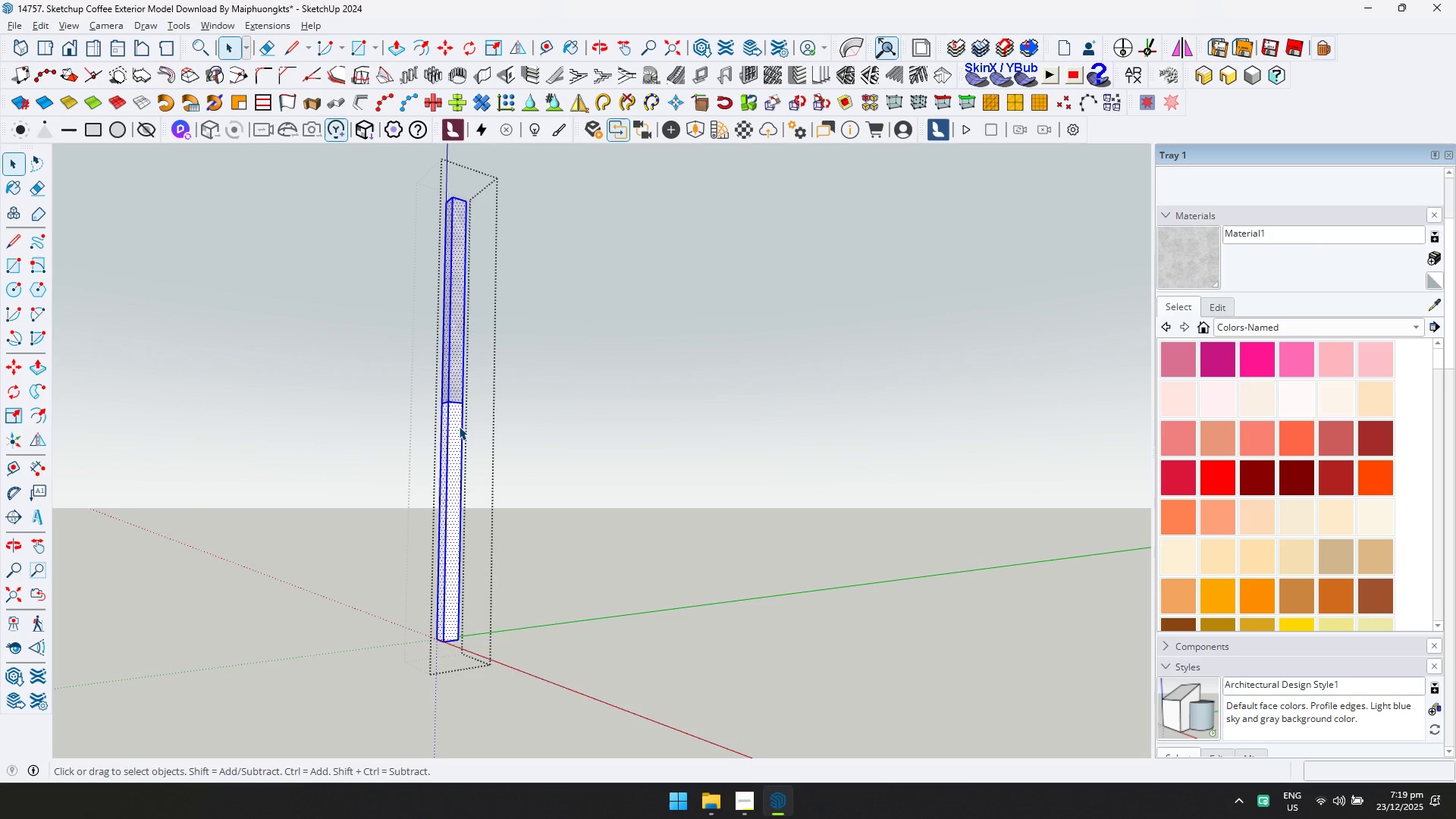 
key(Control+ControlLeft)
 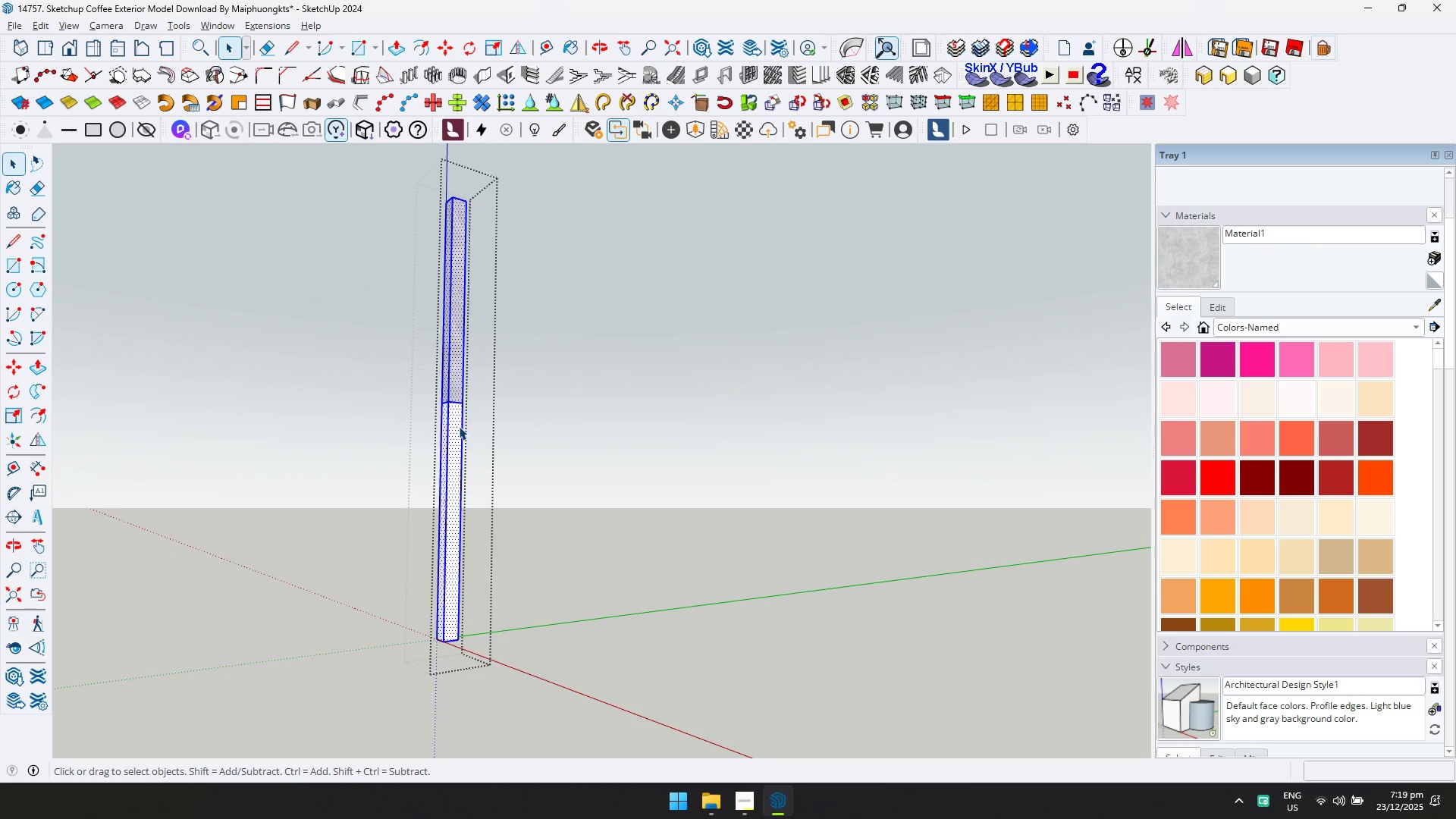 
key(Control+A)
 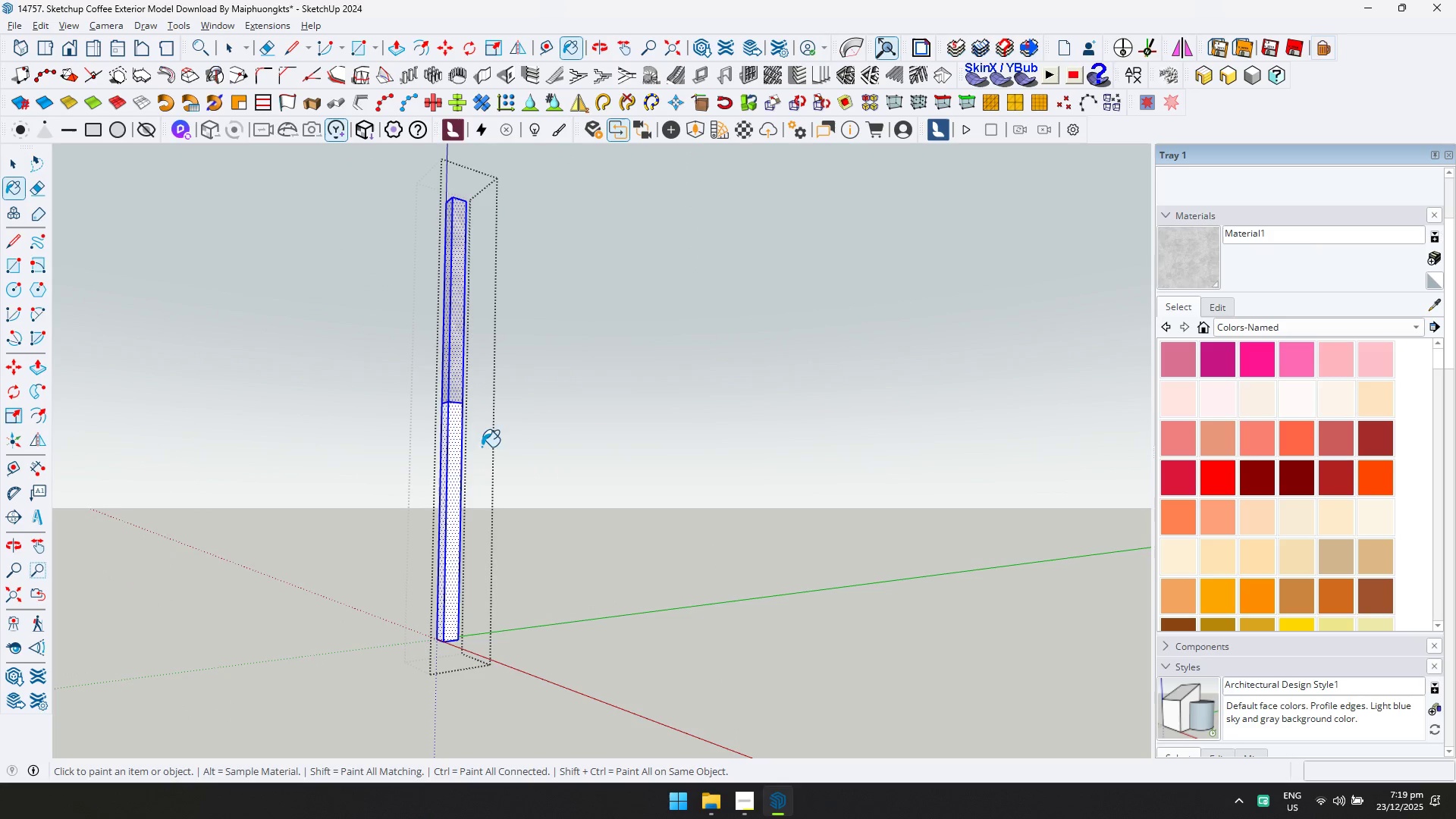 
key(Space)
 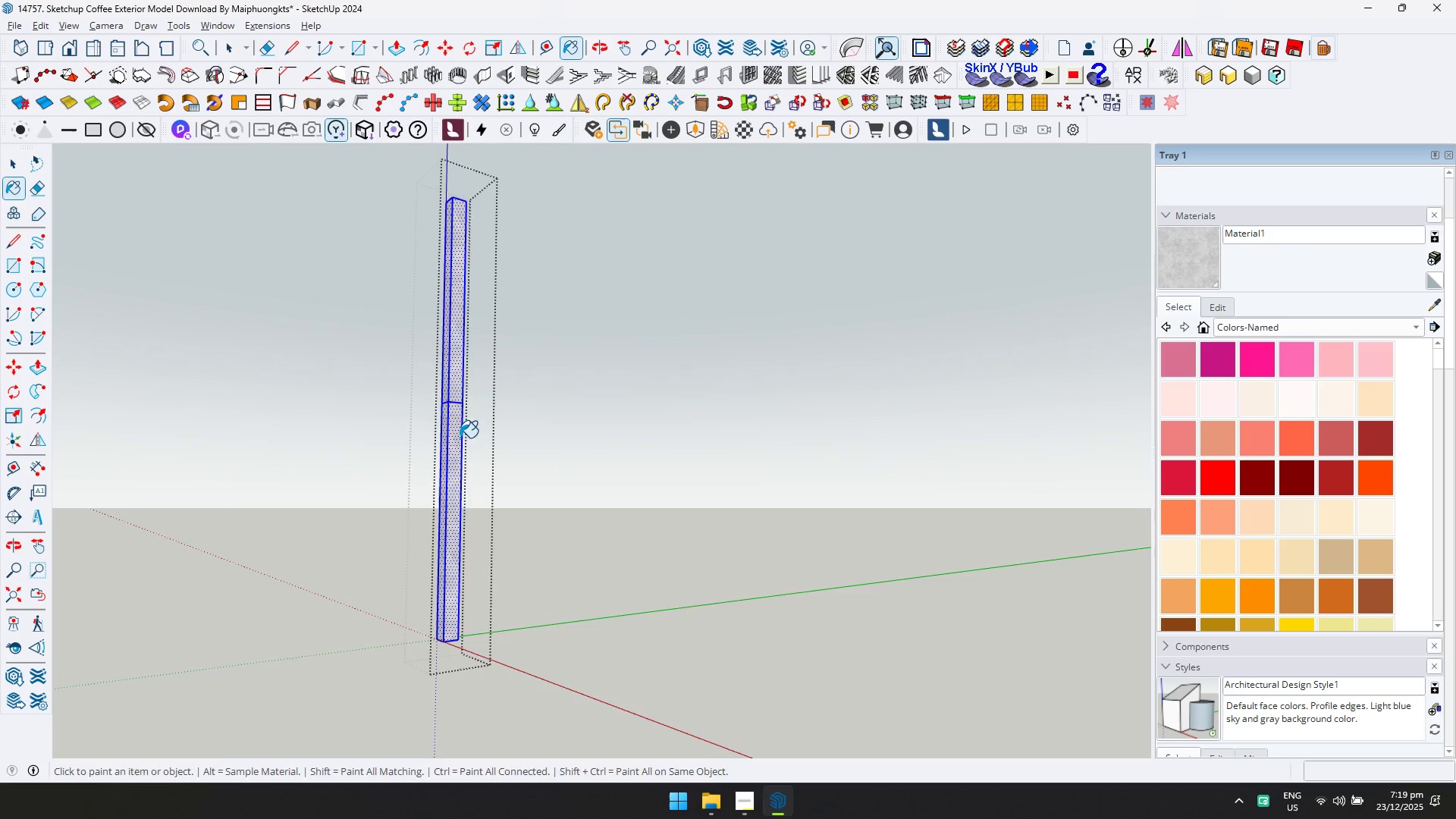 
key(Escape)
 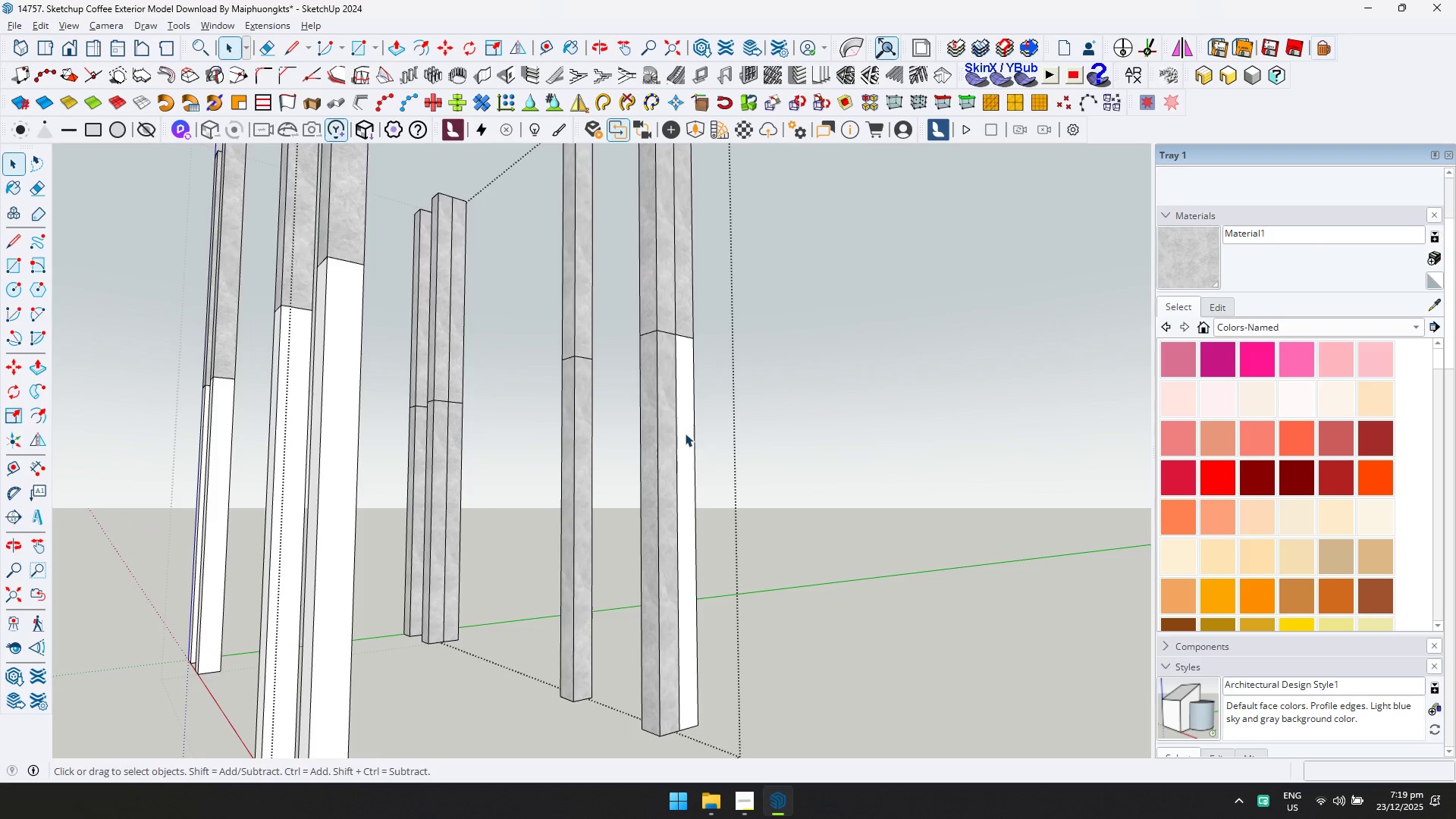 
double_click([683, 429])
 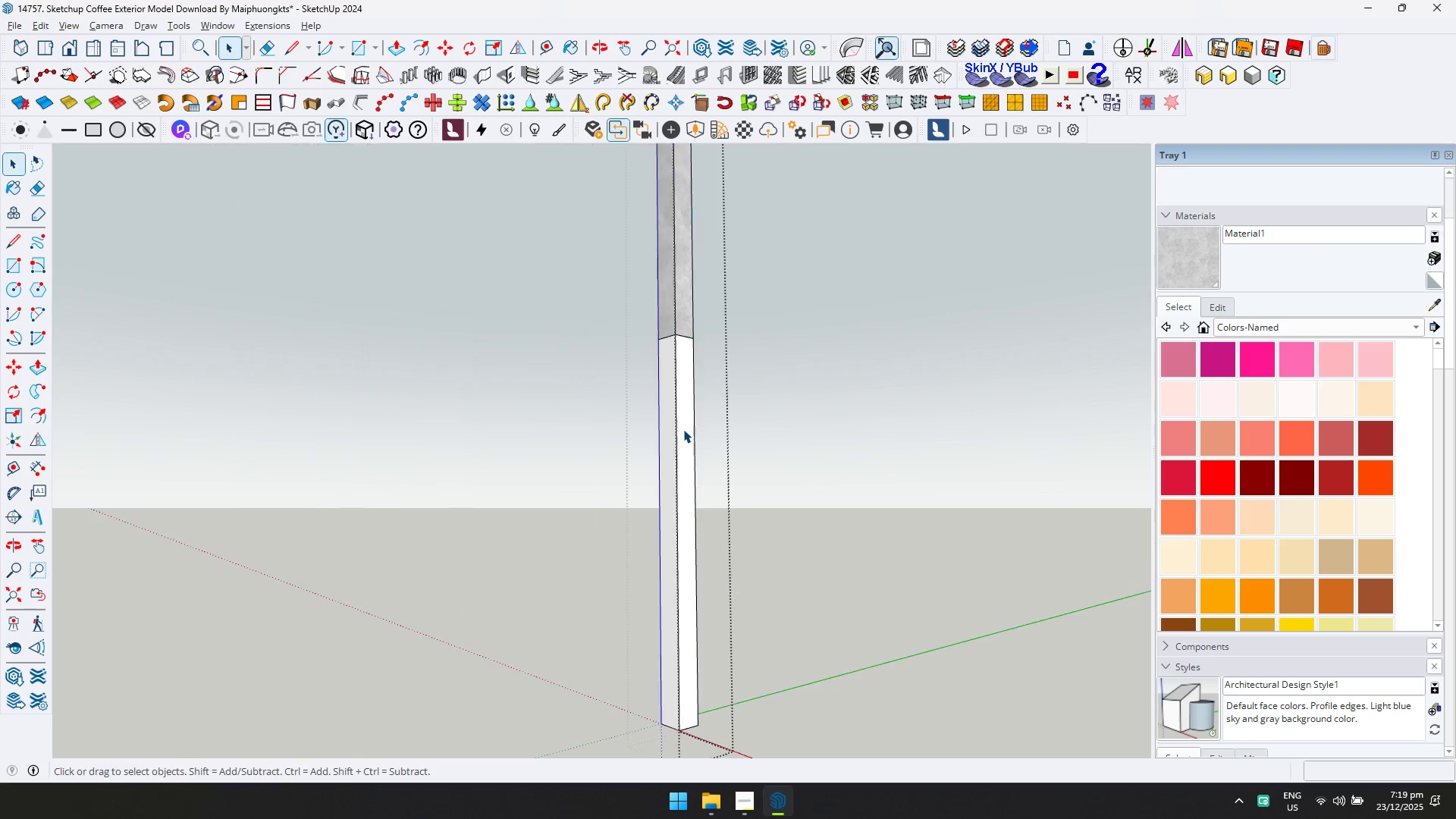 
triple_click([683, 429])
 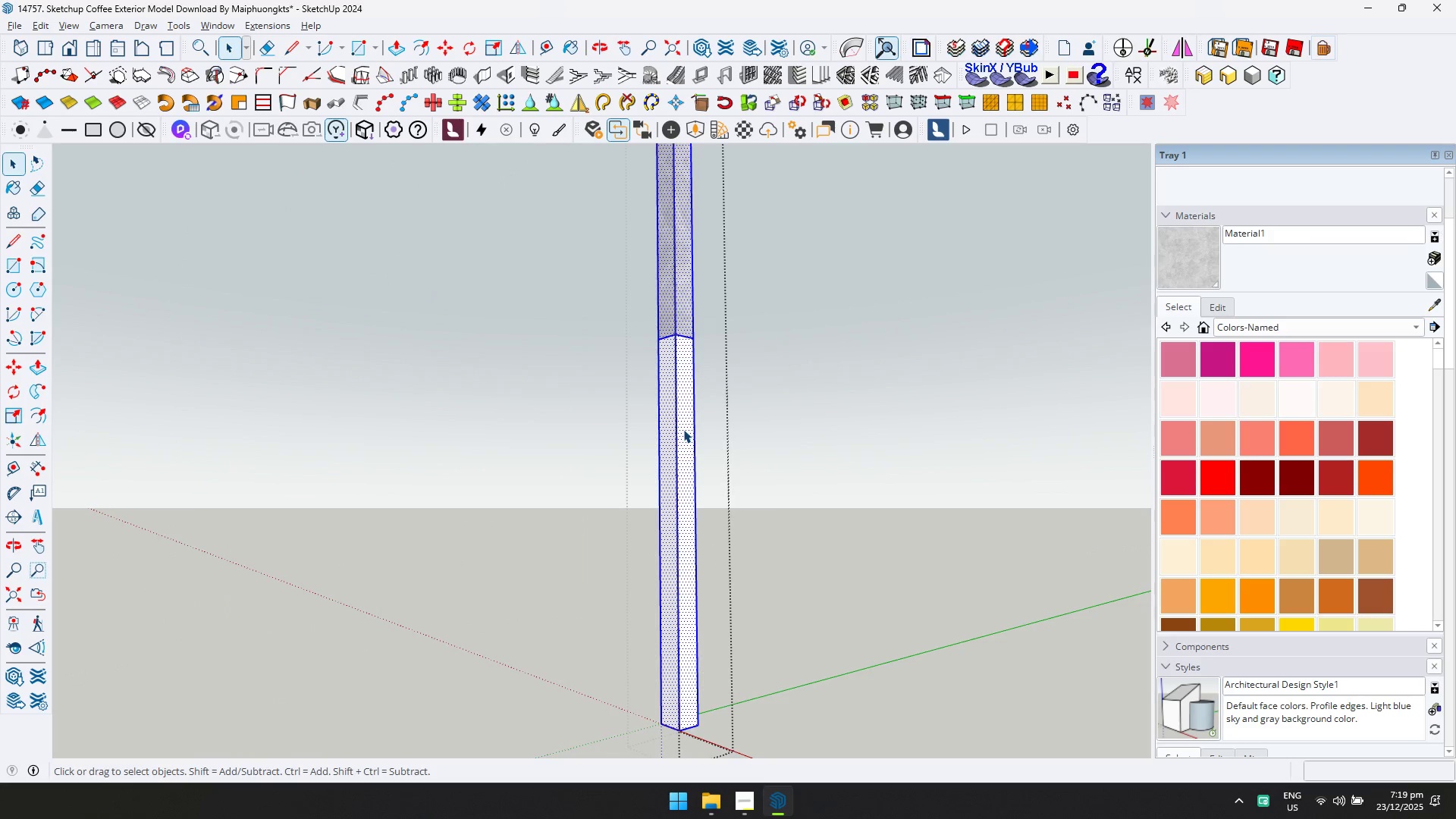 
key(Control+ControlLeft)
 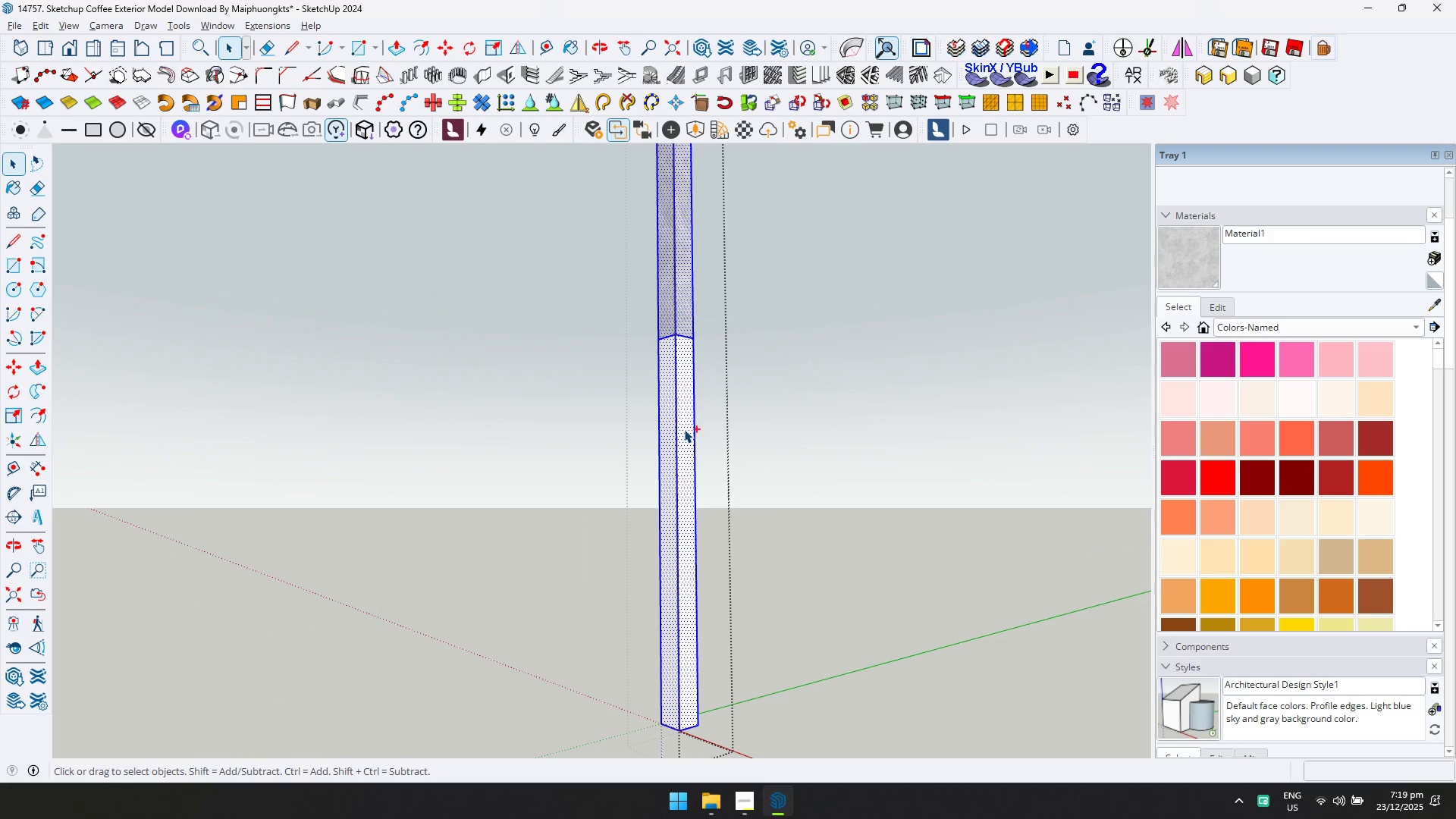 
key(Control+A)
 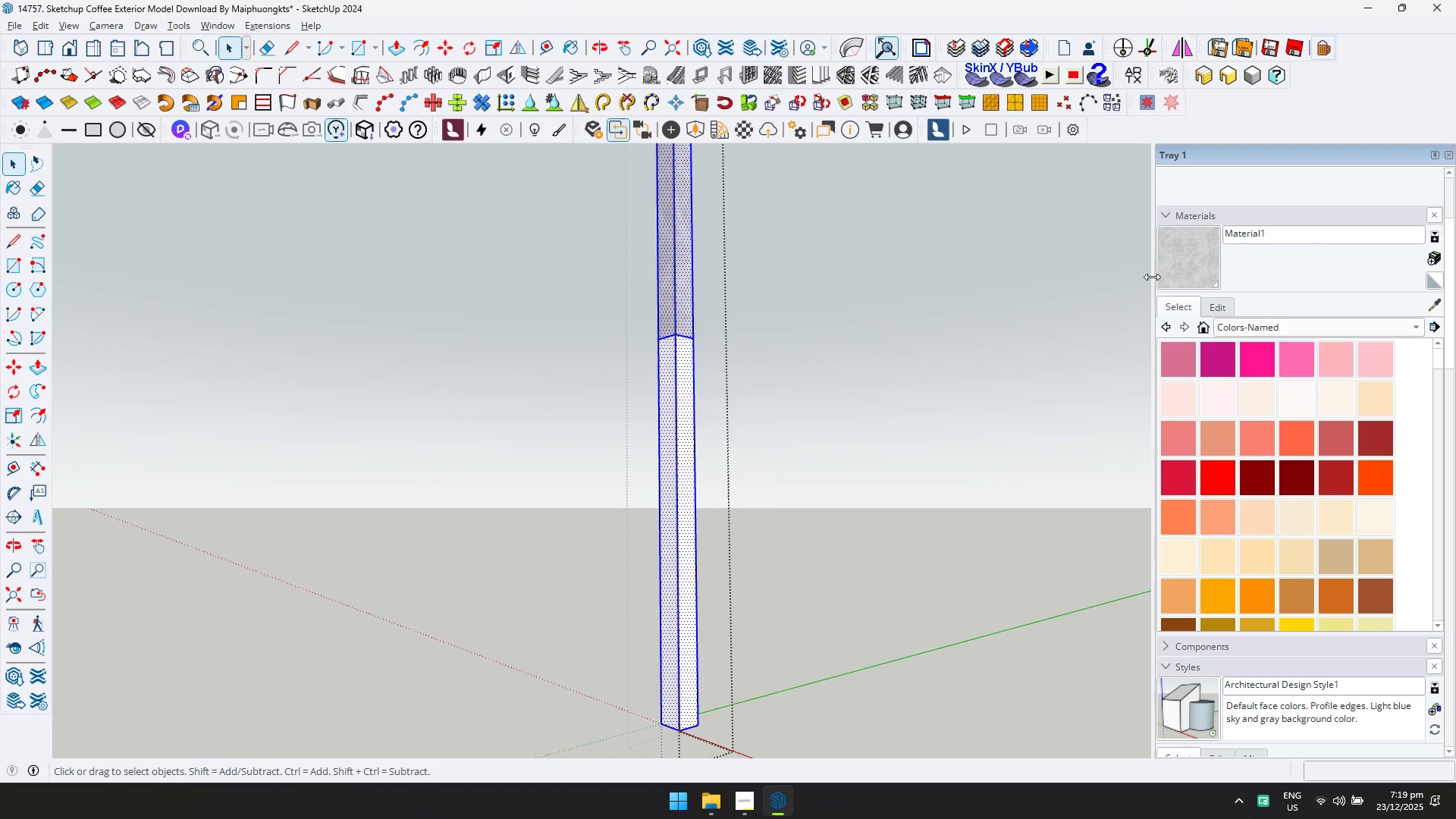 
left_click_drag(start_coordinate=[1171, 269], to_coordinate=[1175, 268])
 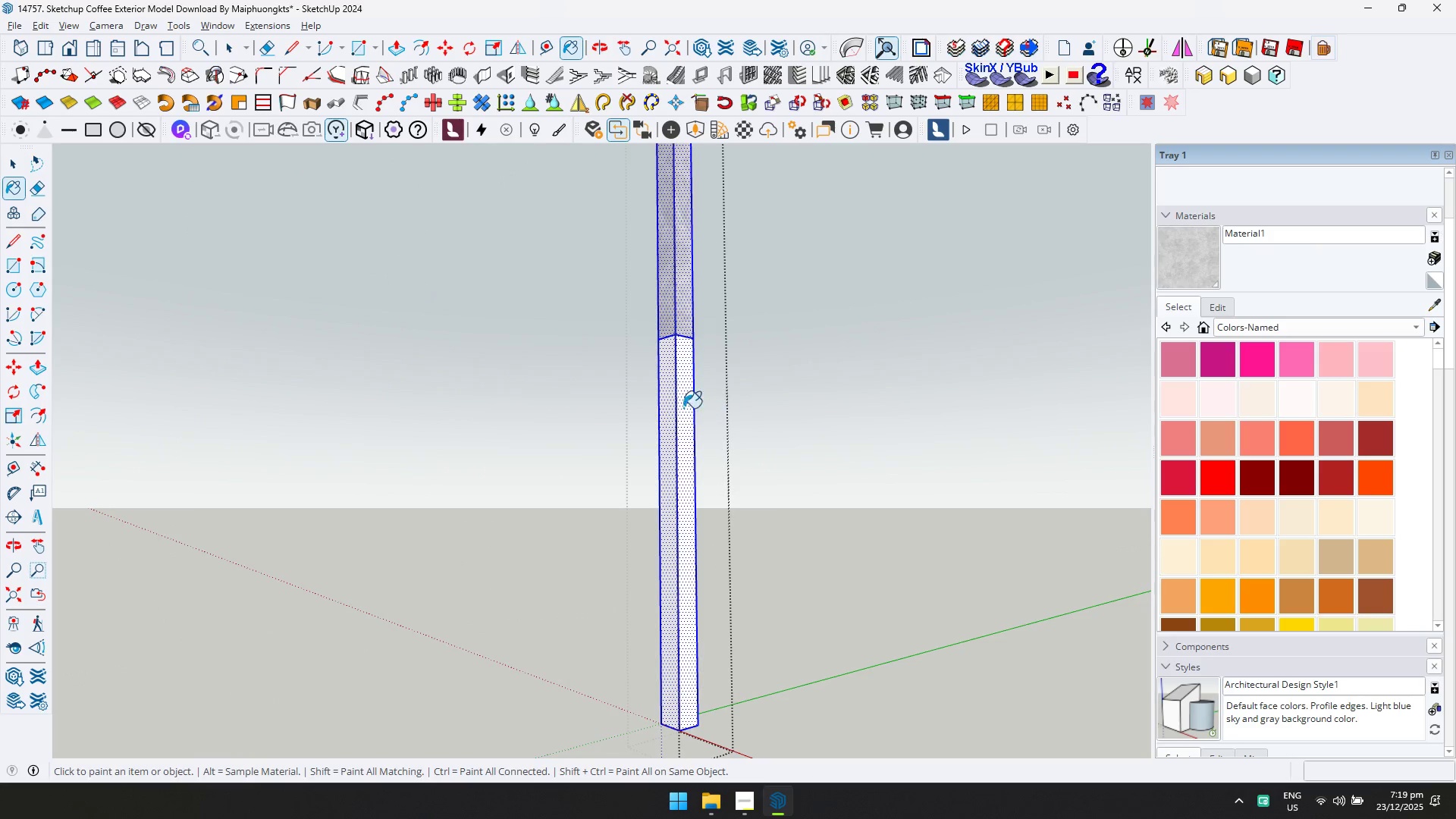 
key(Space)
 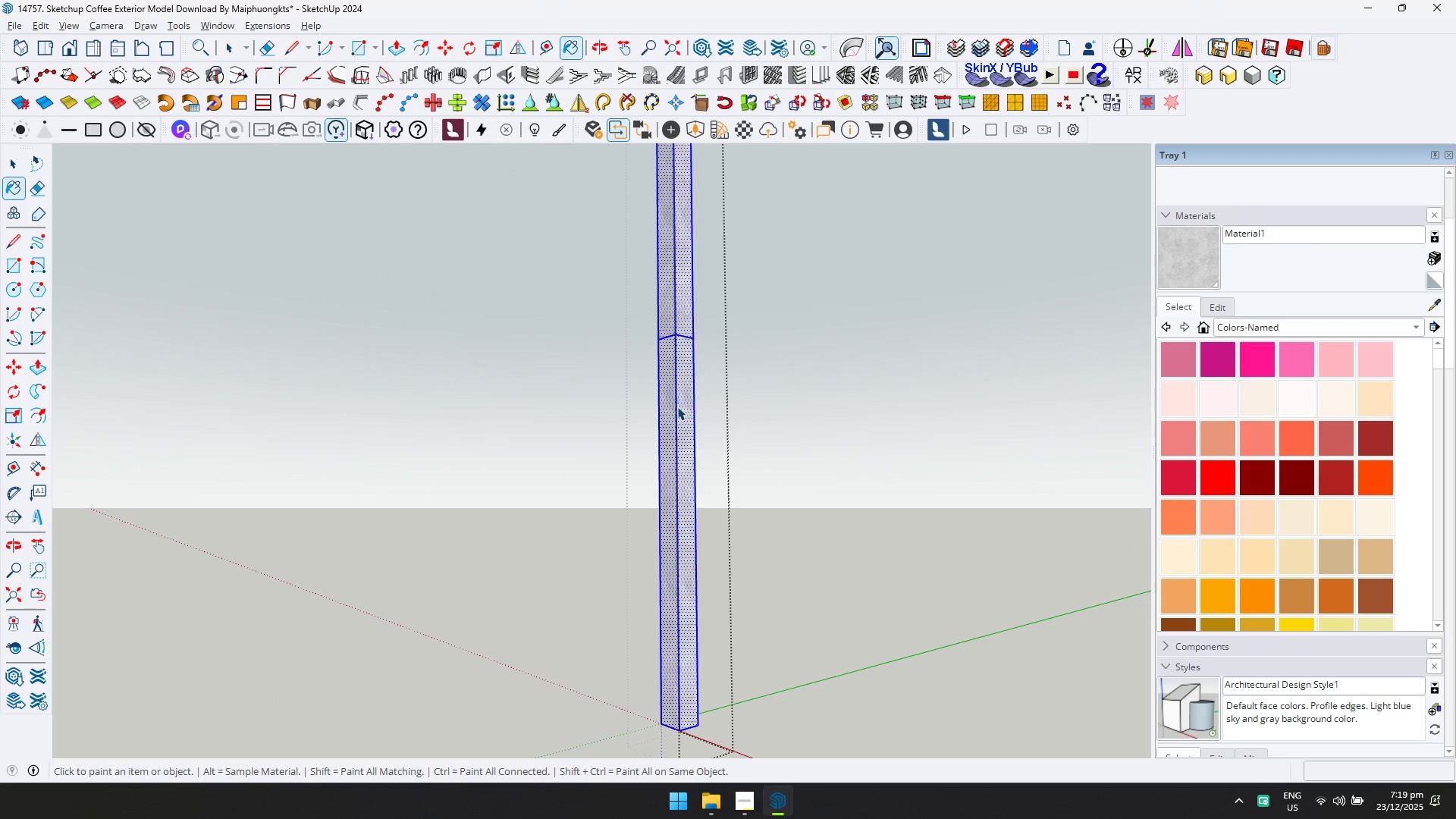 
key(Escape)
 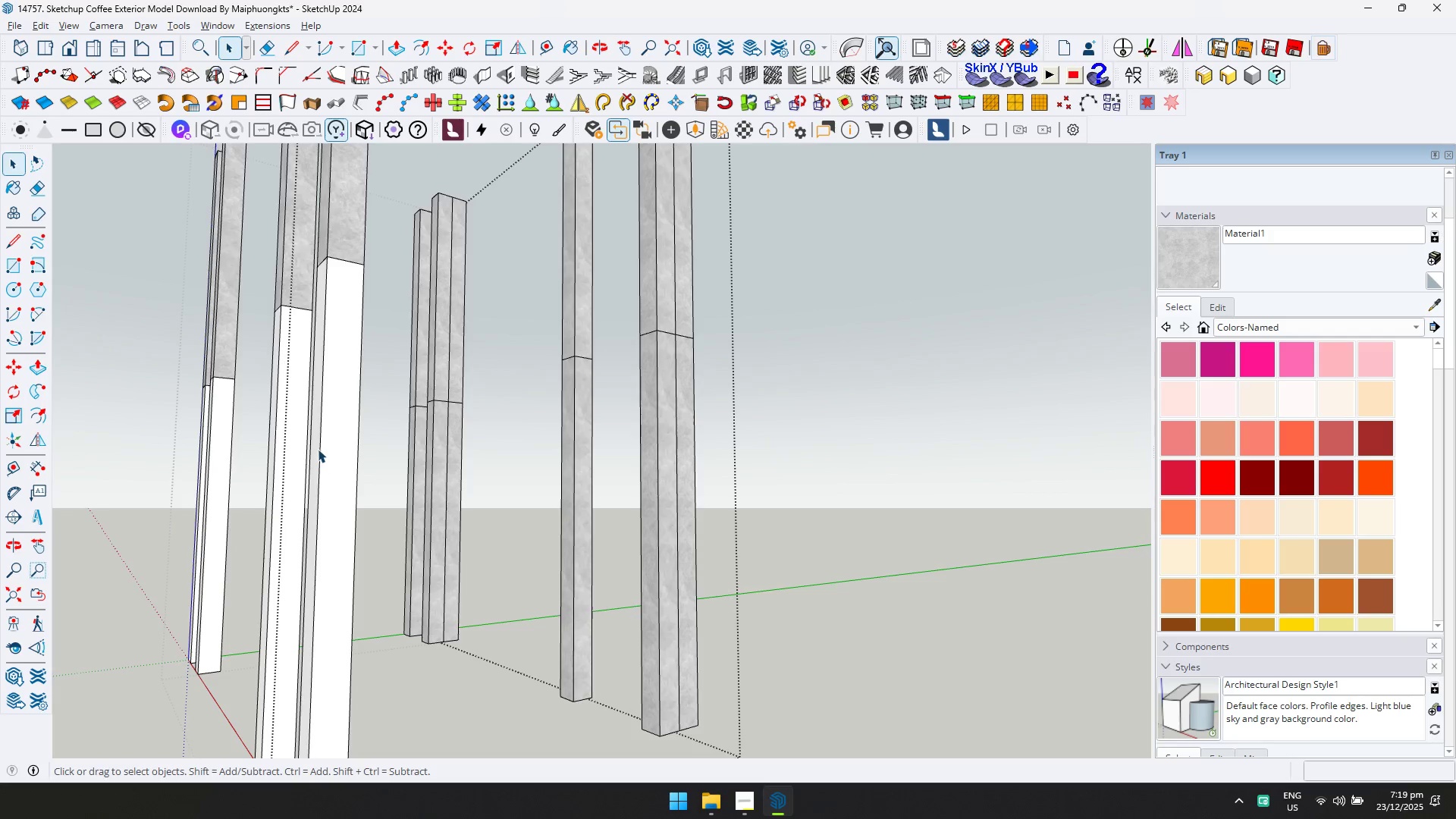 
double_click([326, 440])
 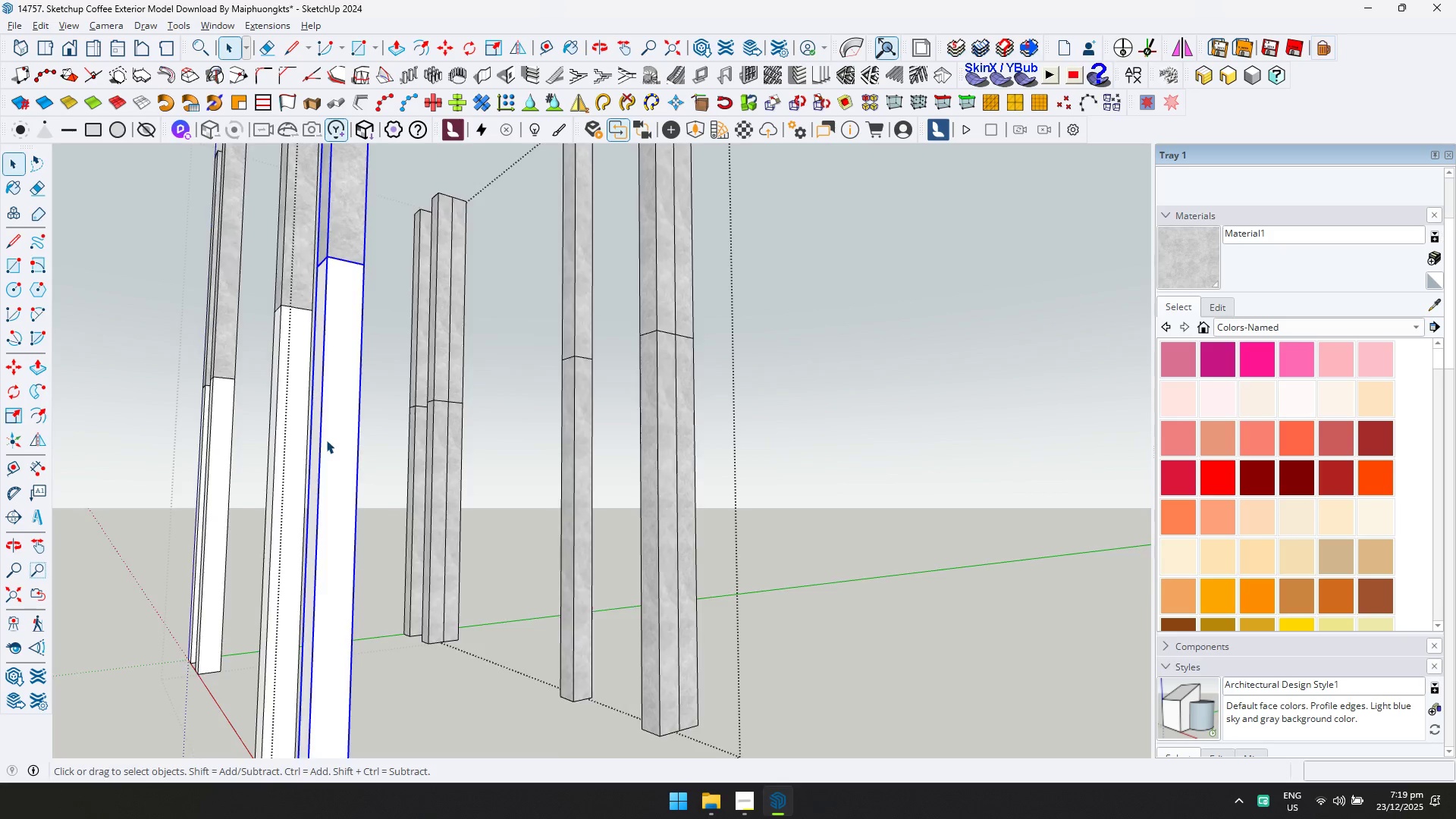 
triple_click([326, 440])
 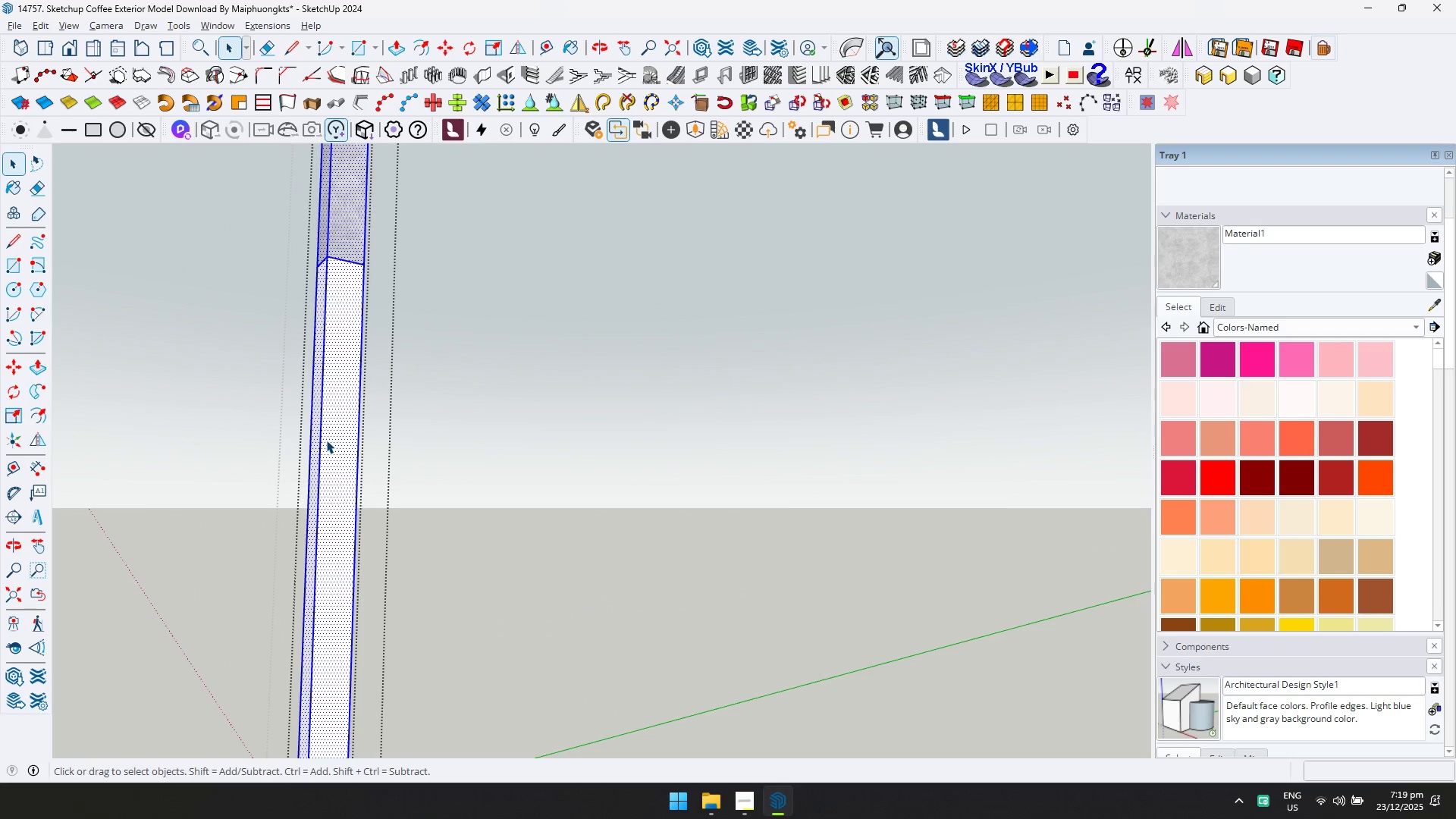 
key(Control+ControlLeft)
 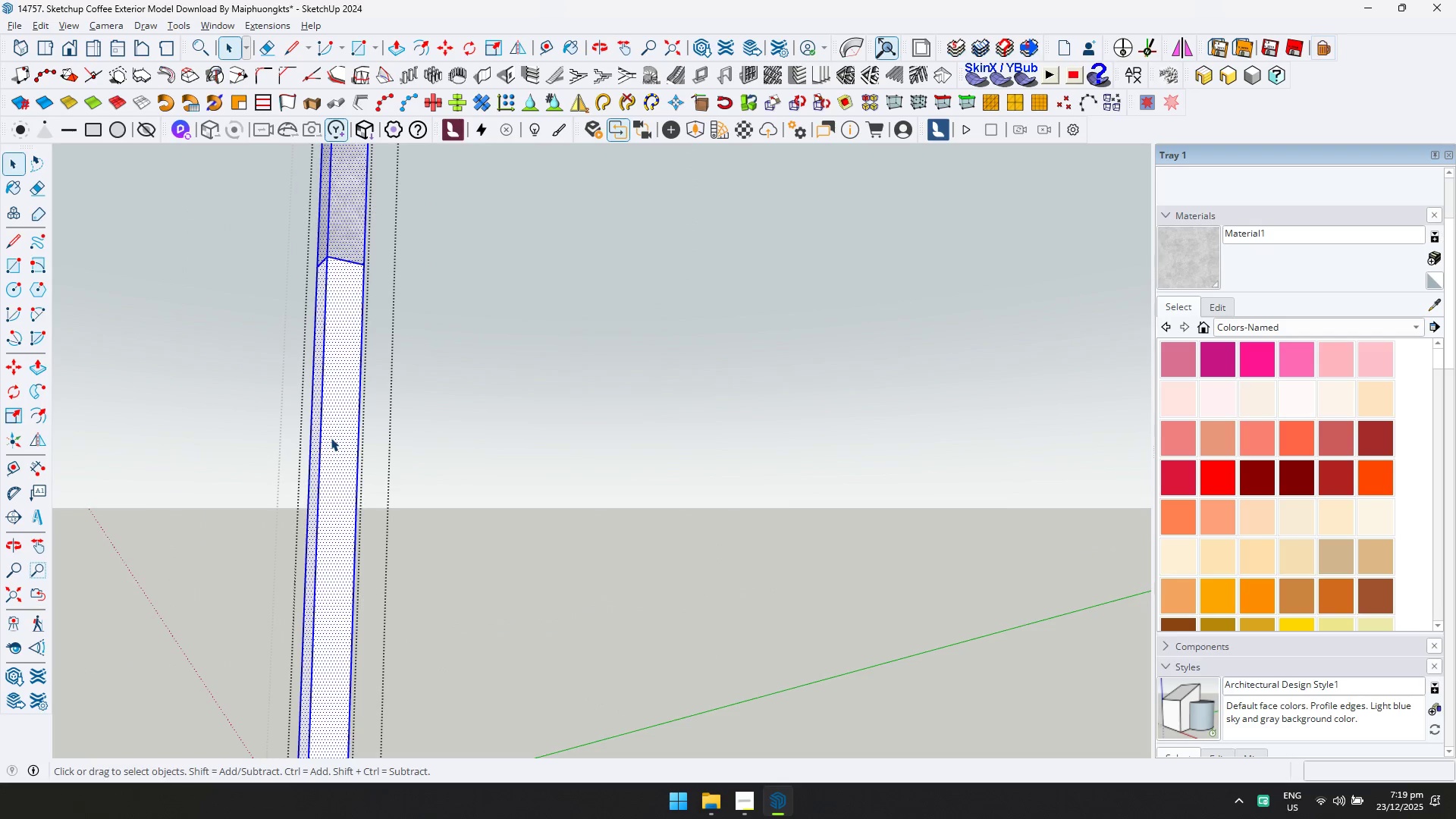 
key(Control+A)
 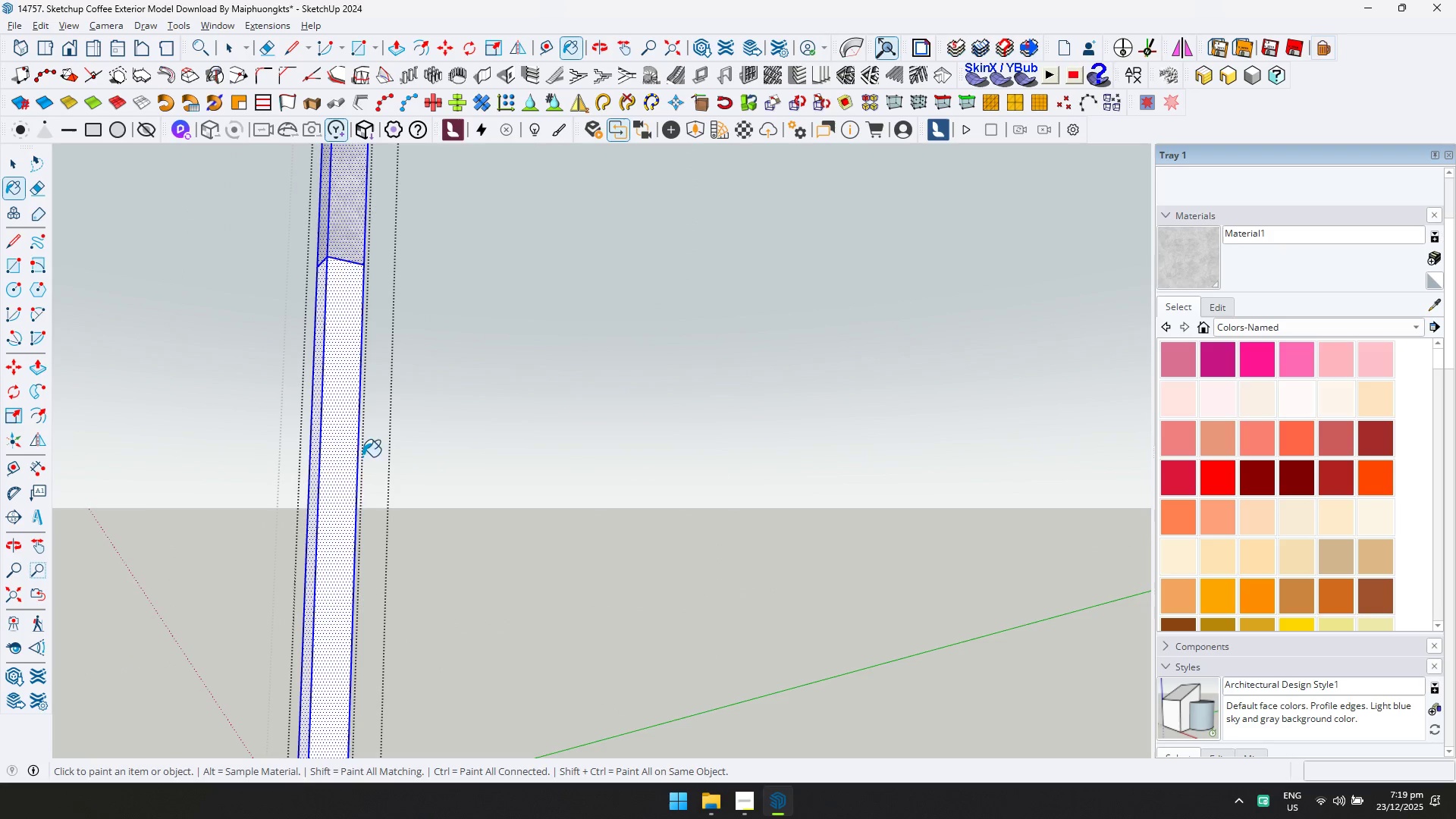 
left_click([349, 433])
 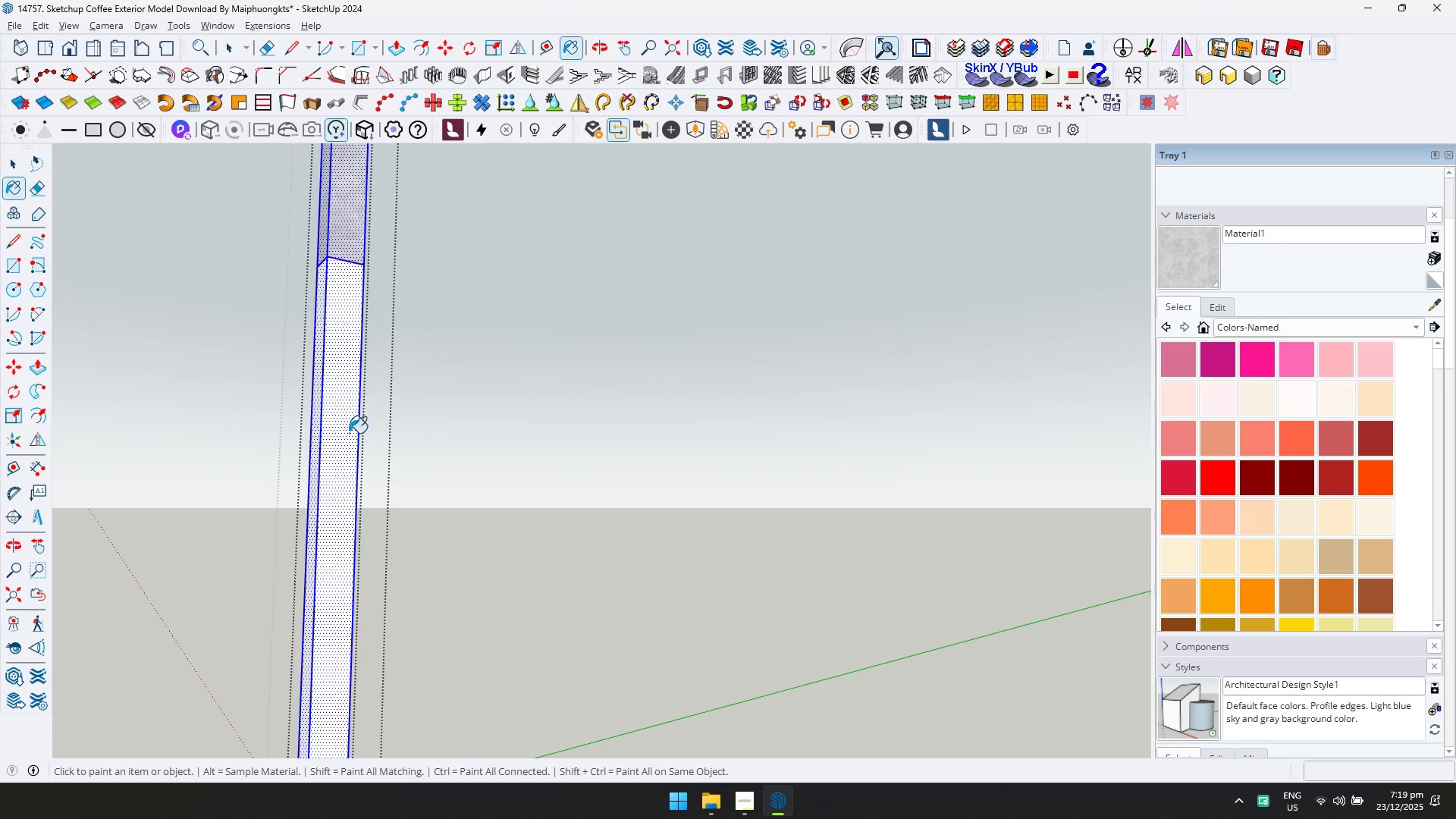 
key(Space)
 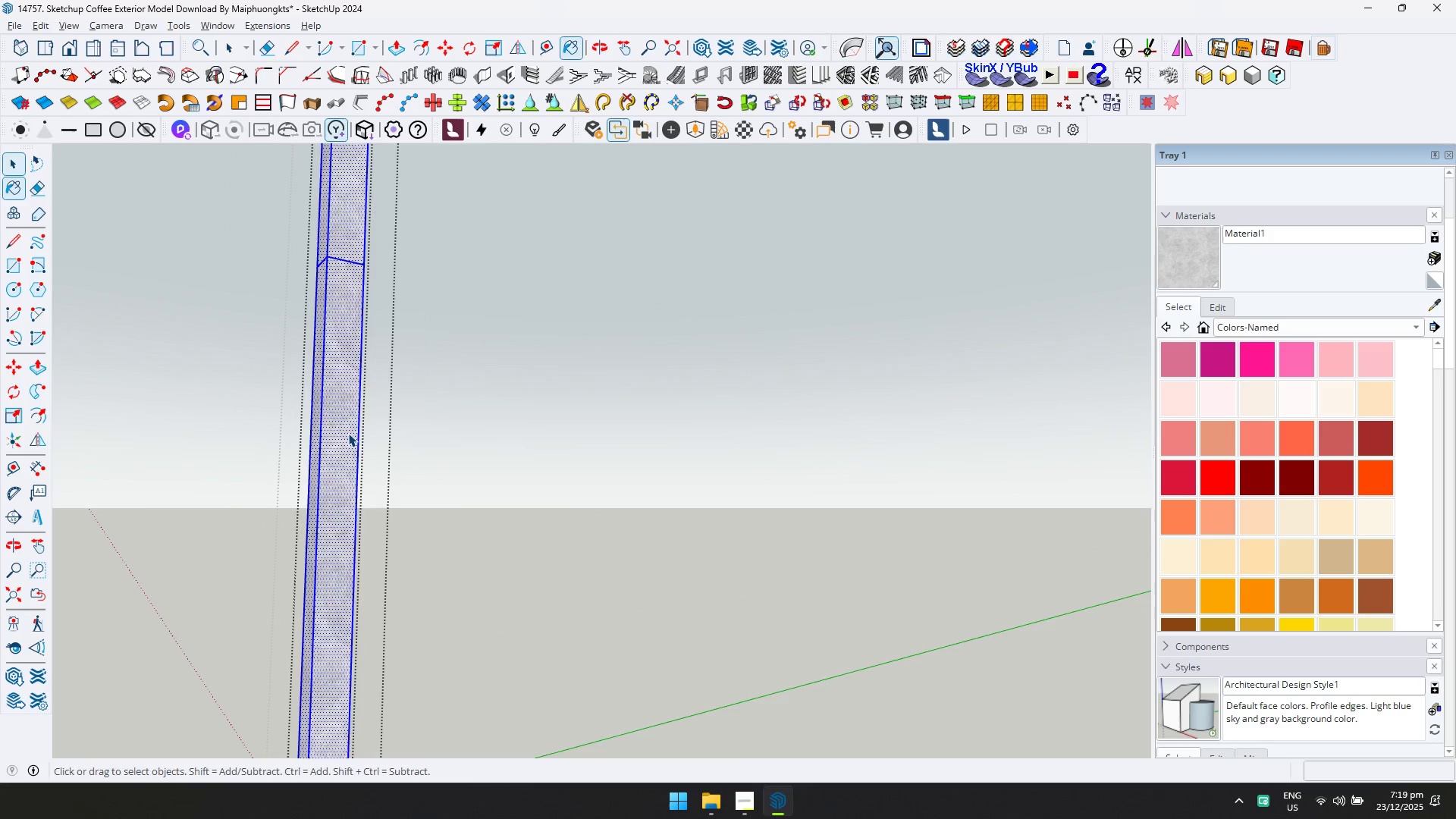 
key(Escape)
 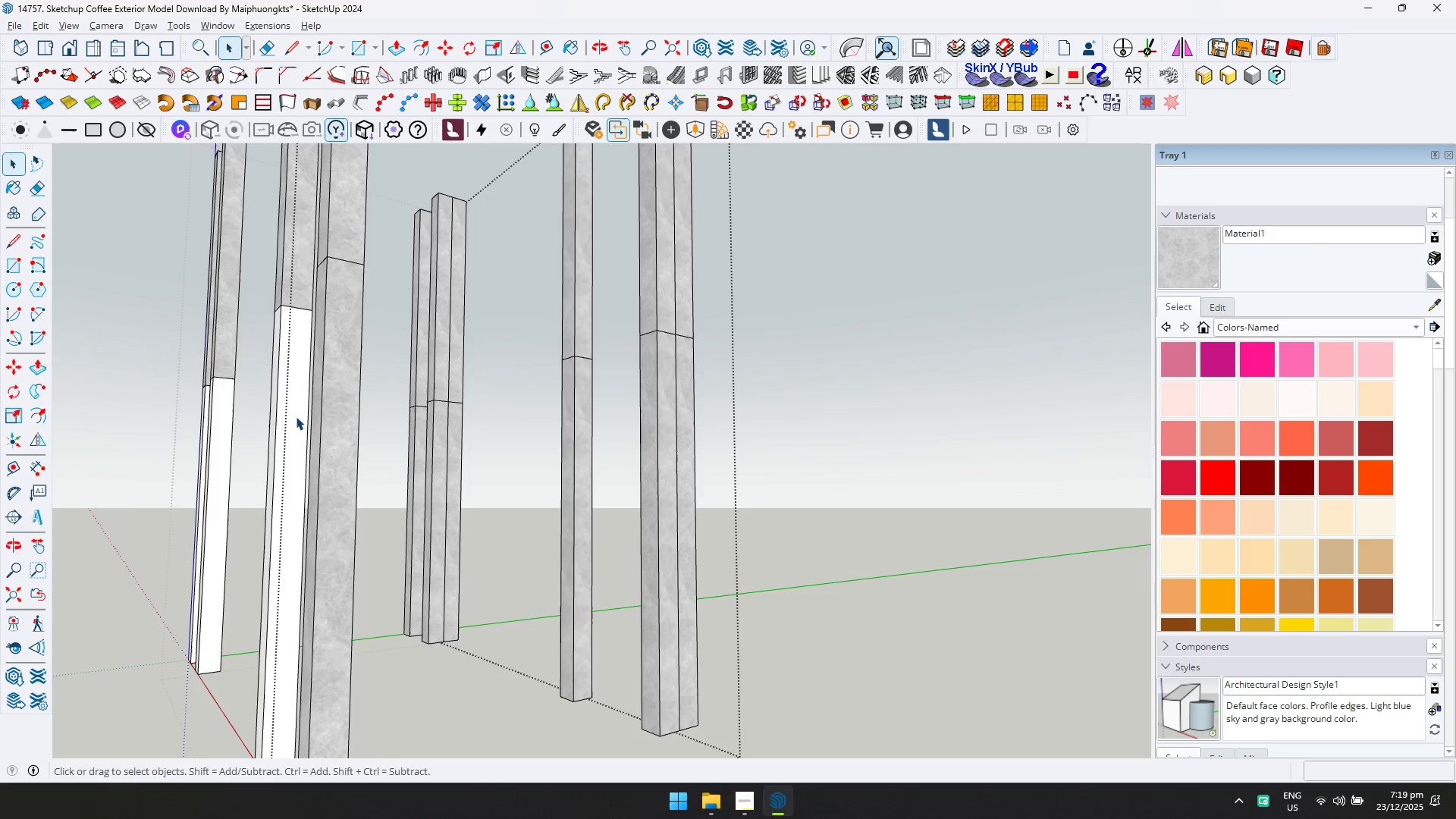 
double_click([290, 406])
 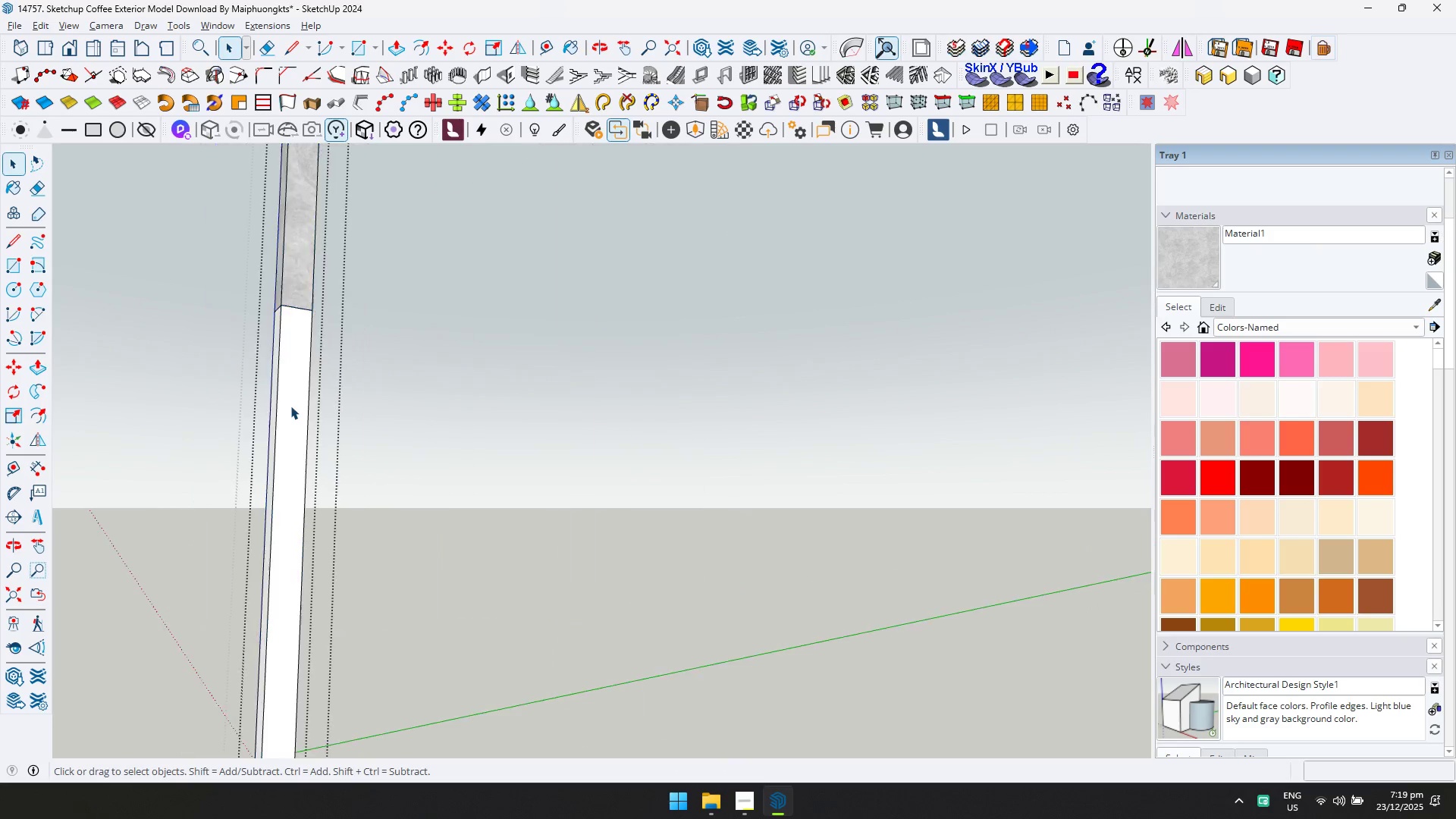 
key(Control+ControlLeft)
 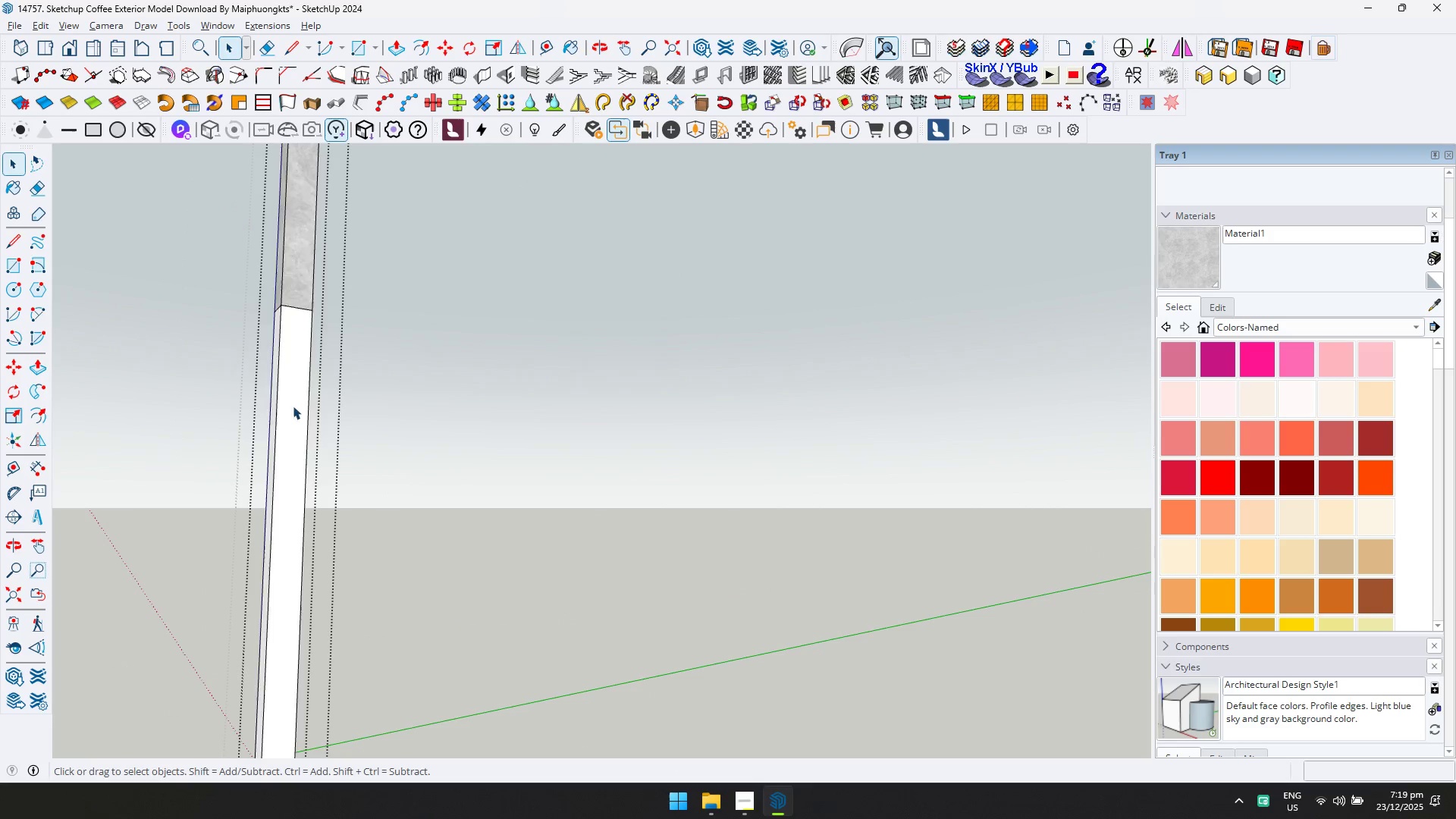 
key(Control+A)
 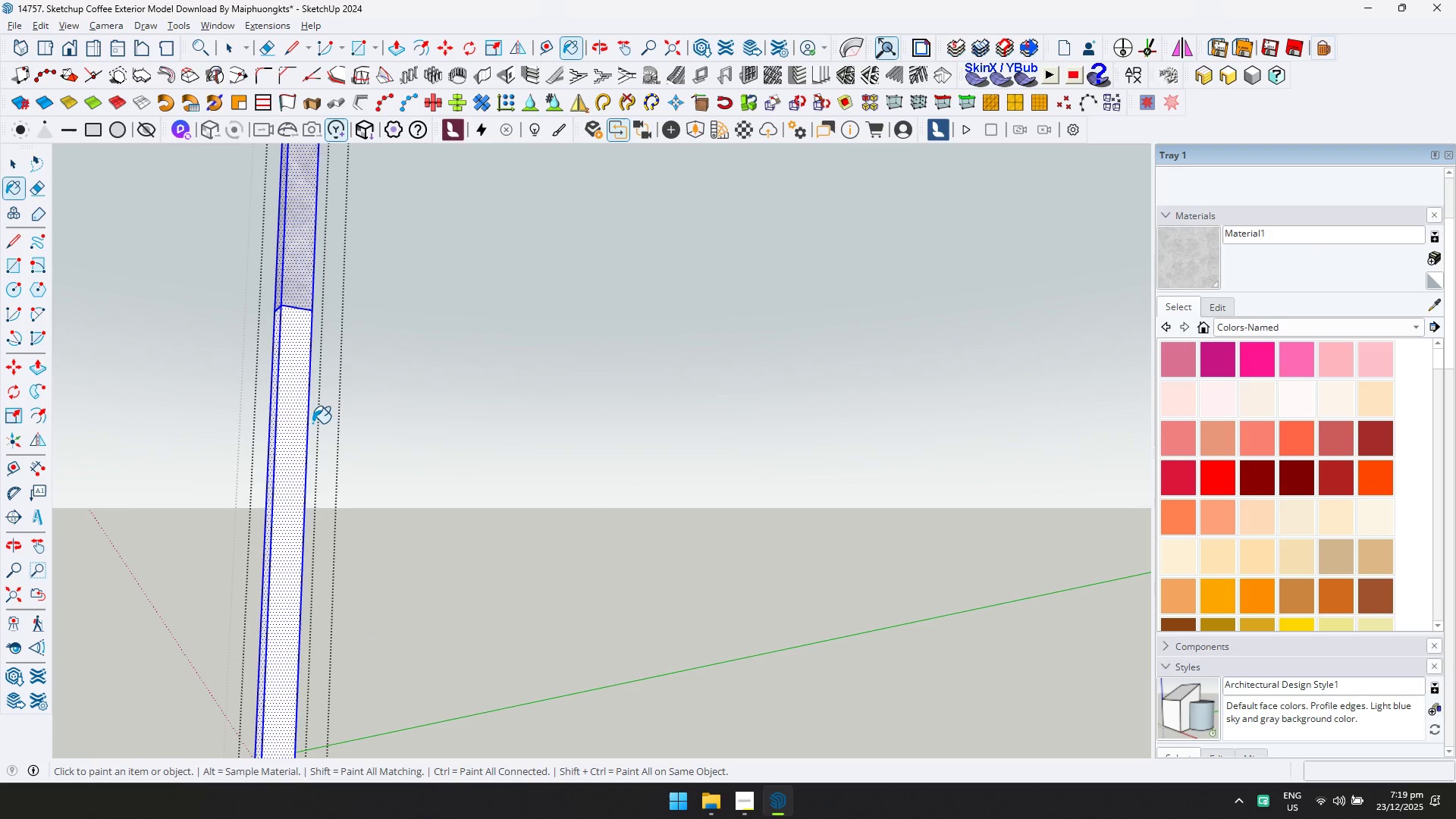 
key(Space)
 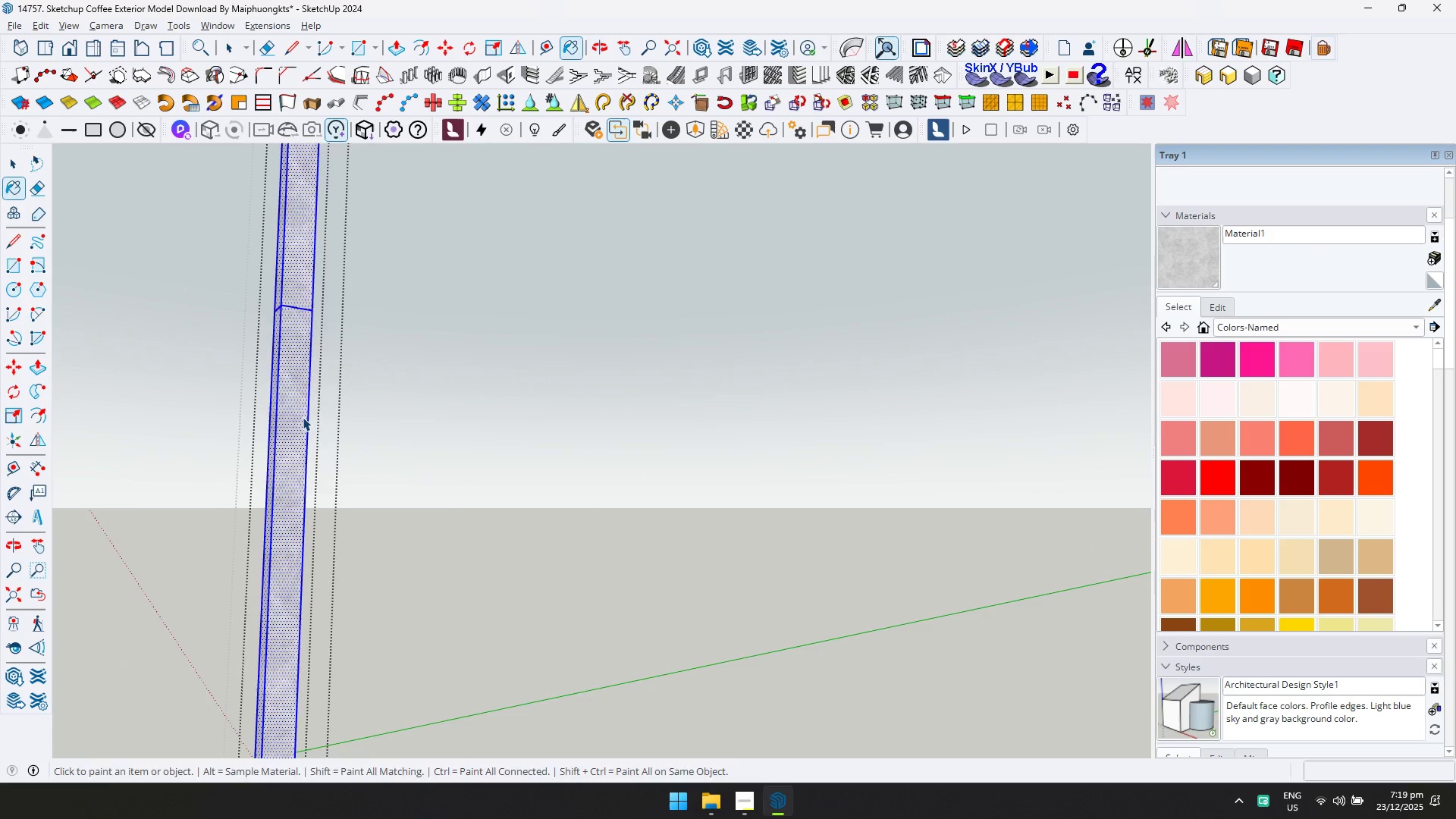 
key(Escape)
 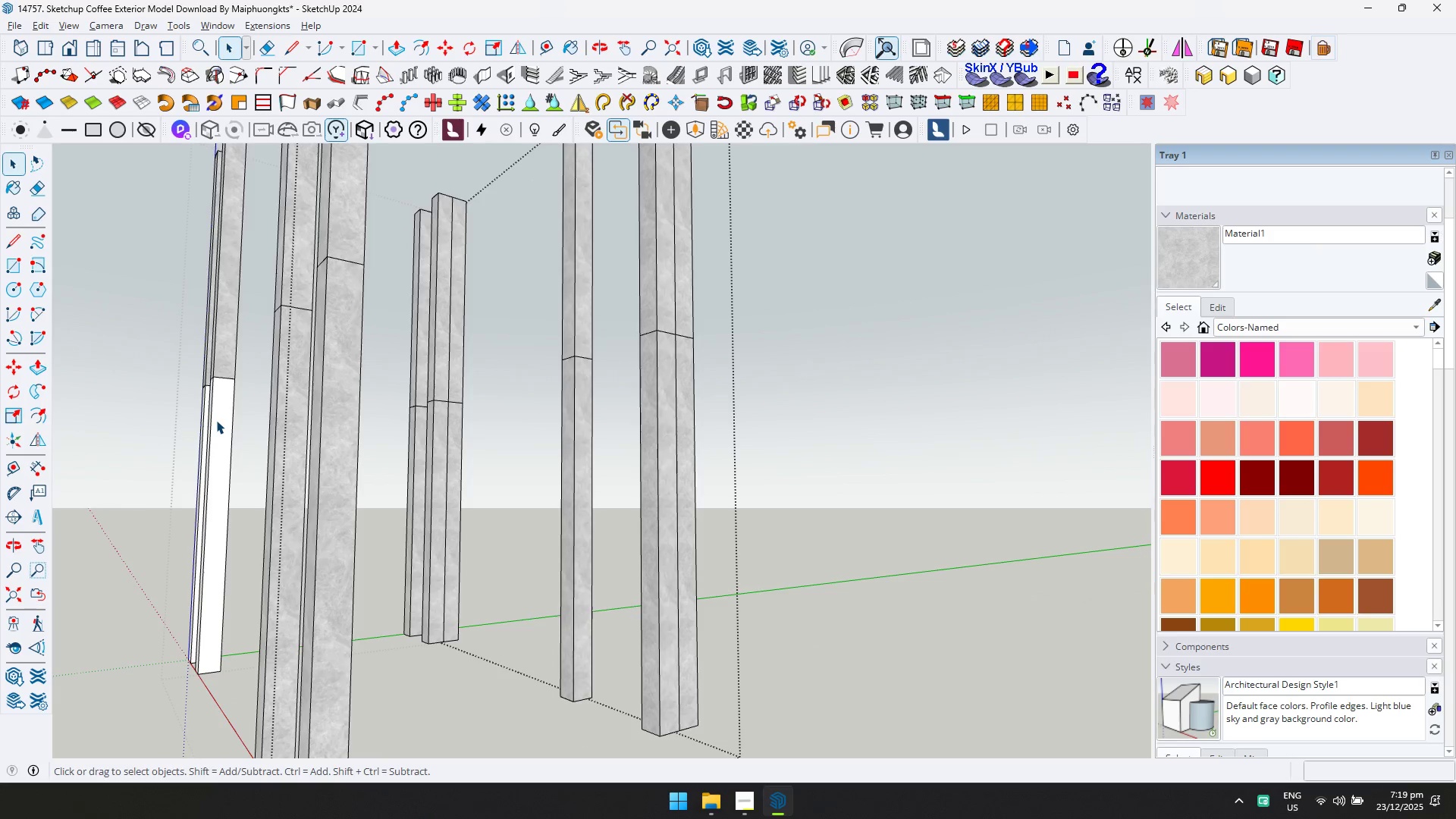 
double_click([216, 420])
 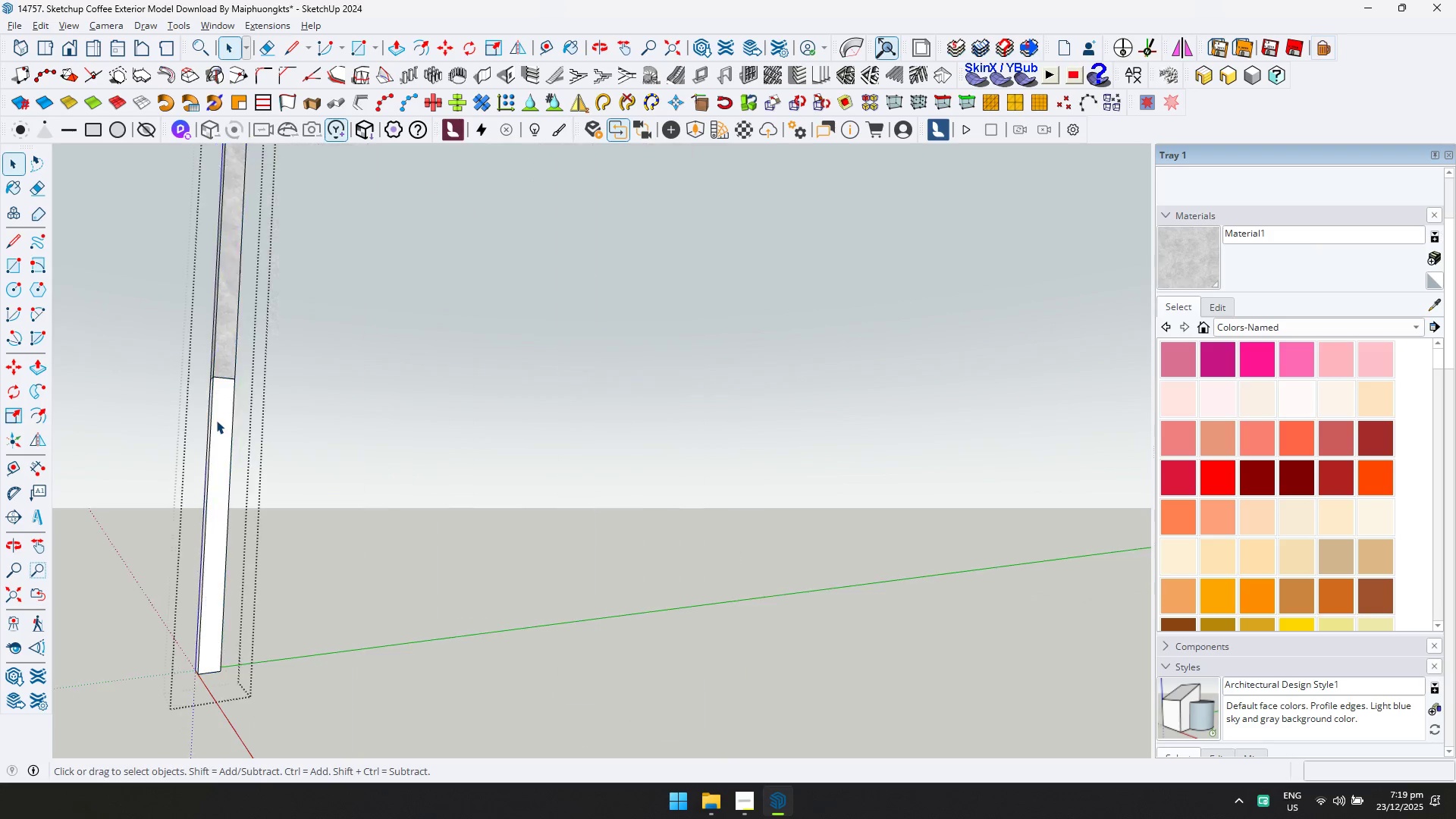 
triple_click([216, 420])
 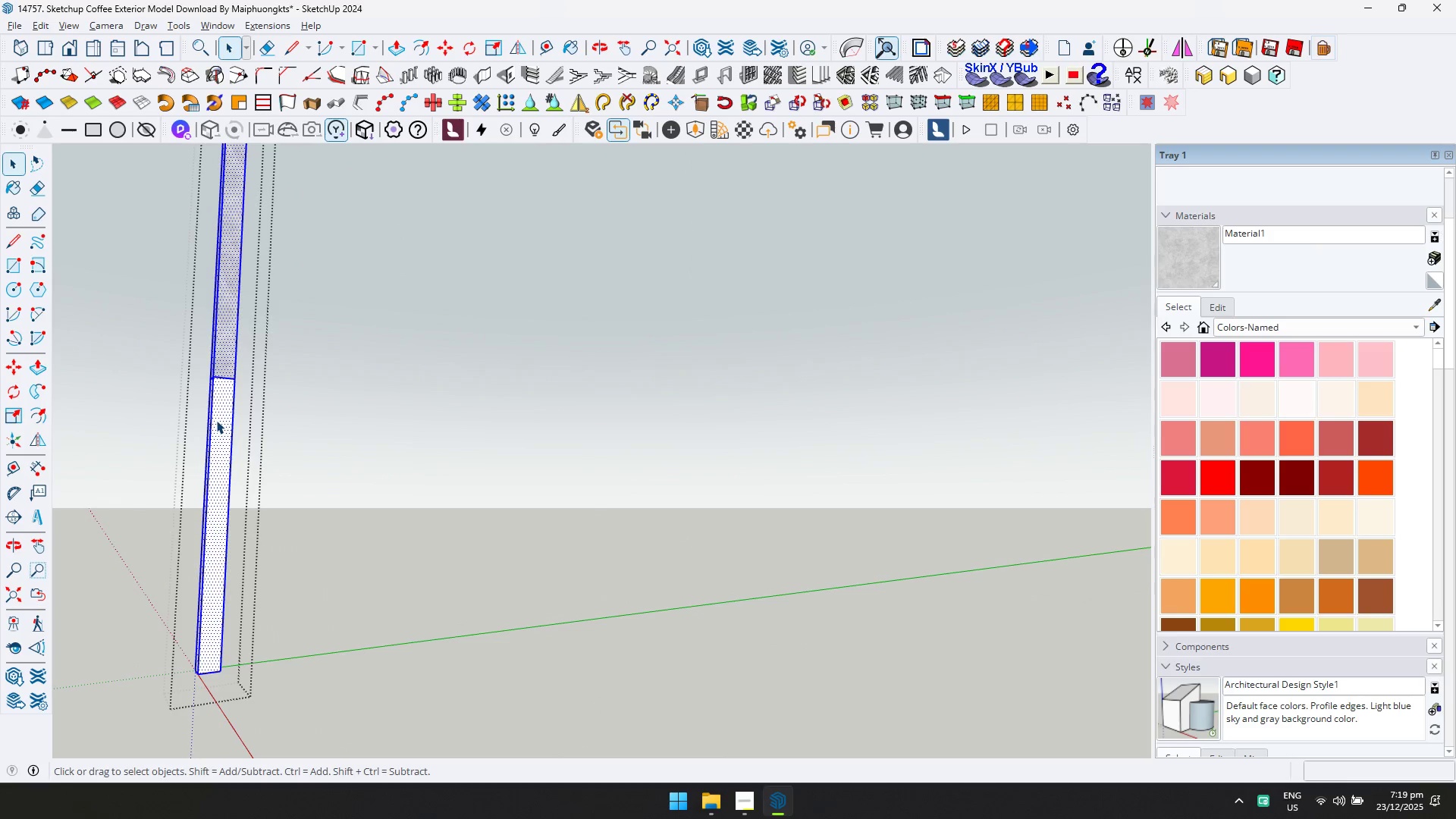 
key(Control+ControlLeft)
 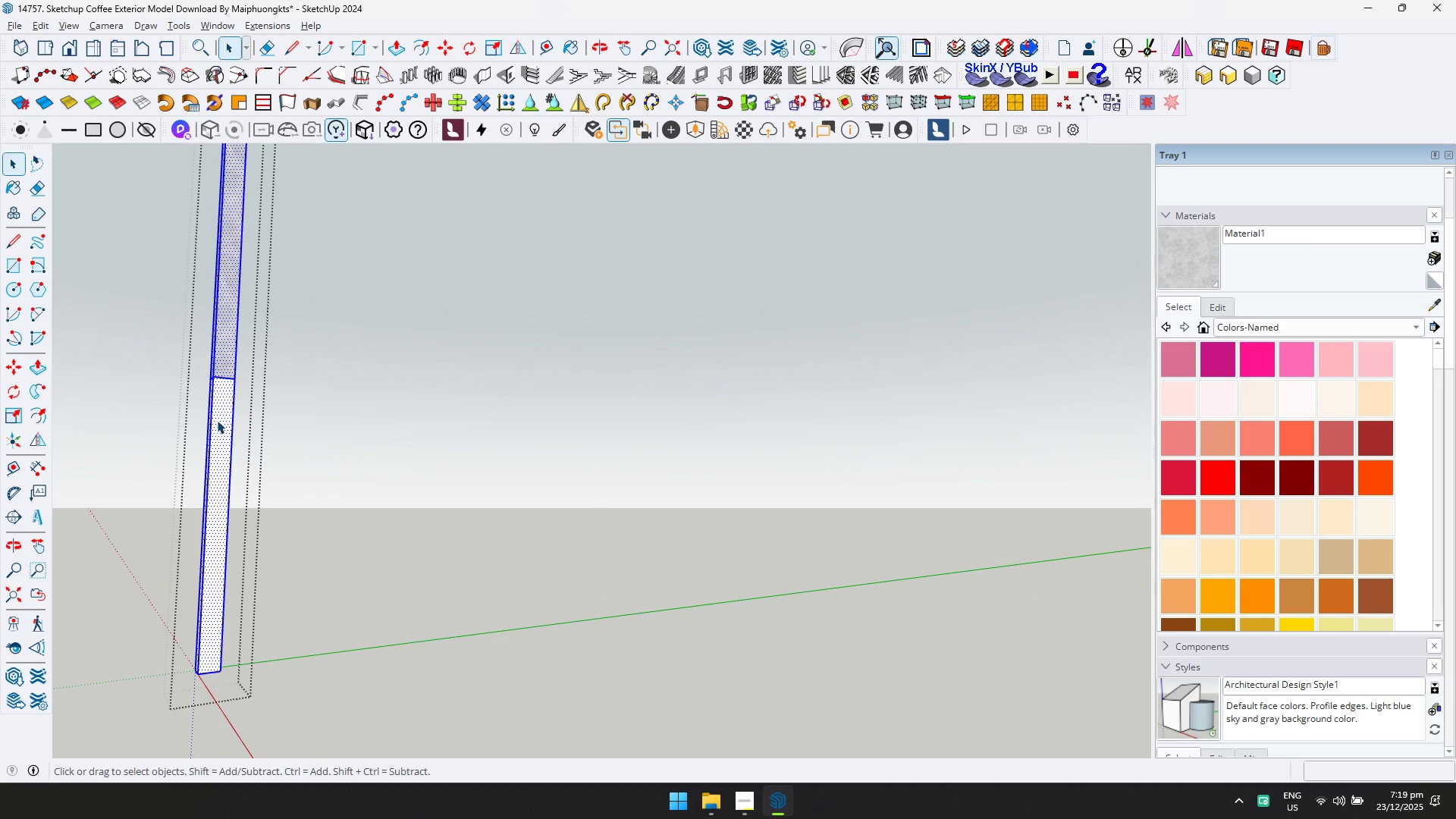 
key(Control+A)
 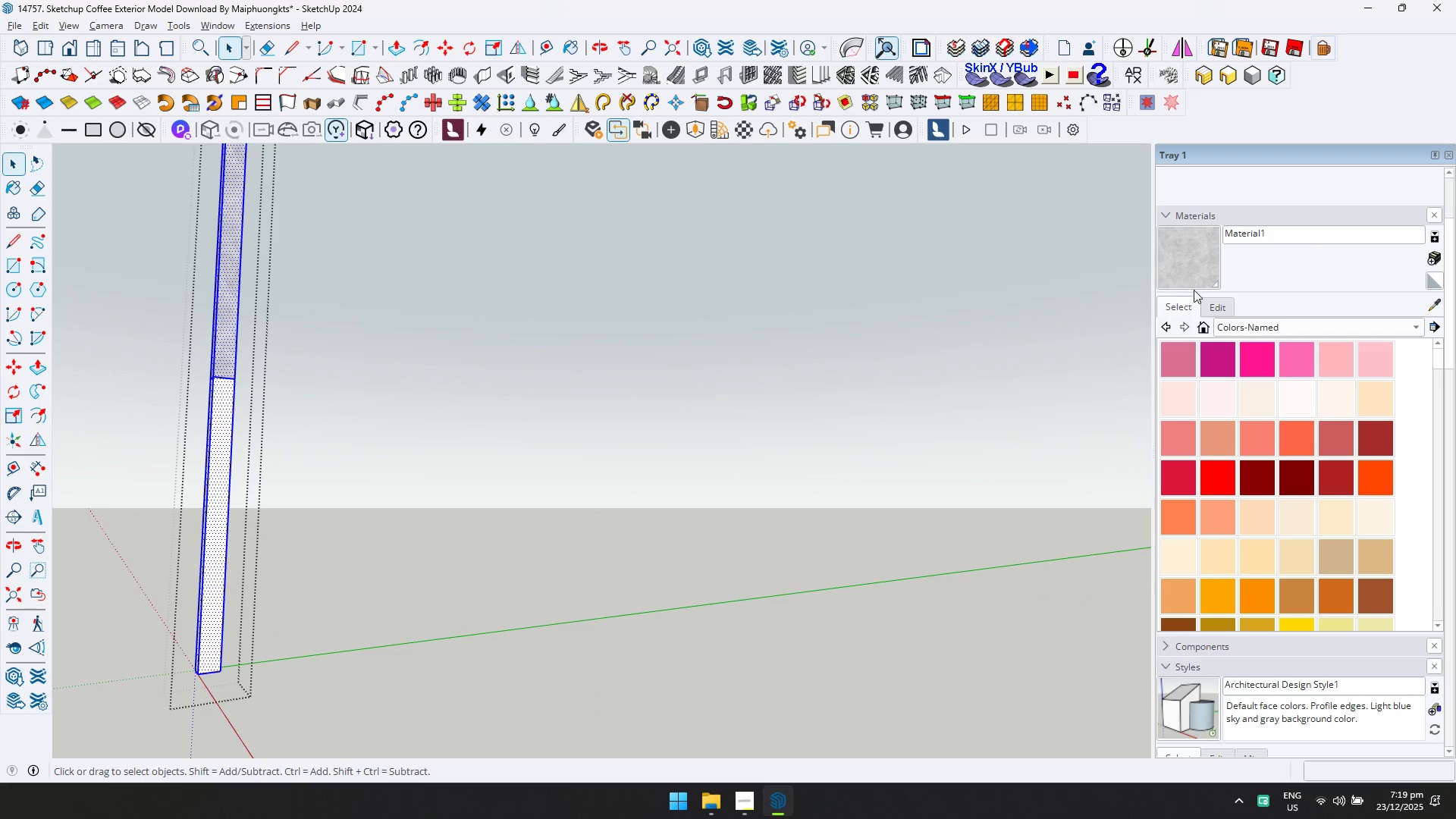 
left_click_drag(start_coordinate=[1215, 271], to_coordinate=[1210, 268])
 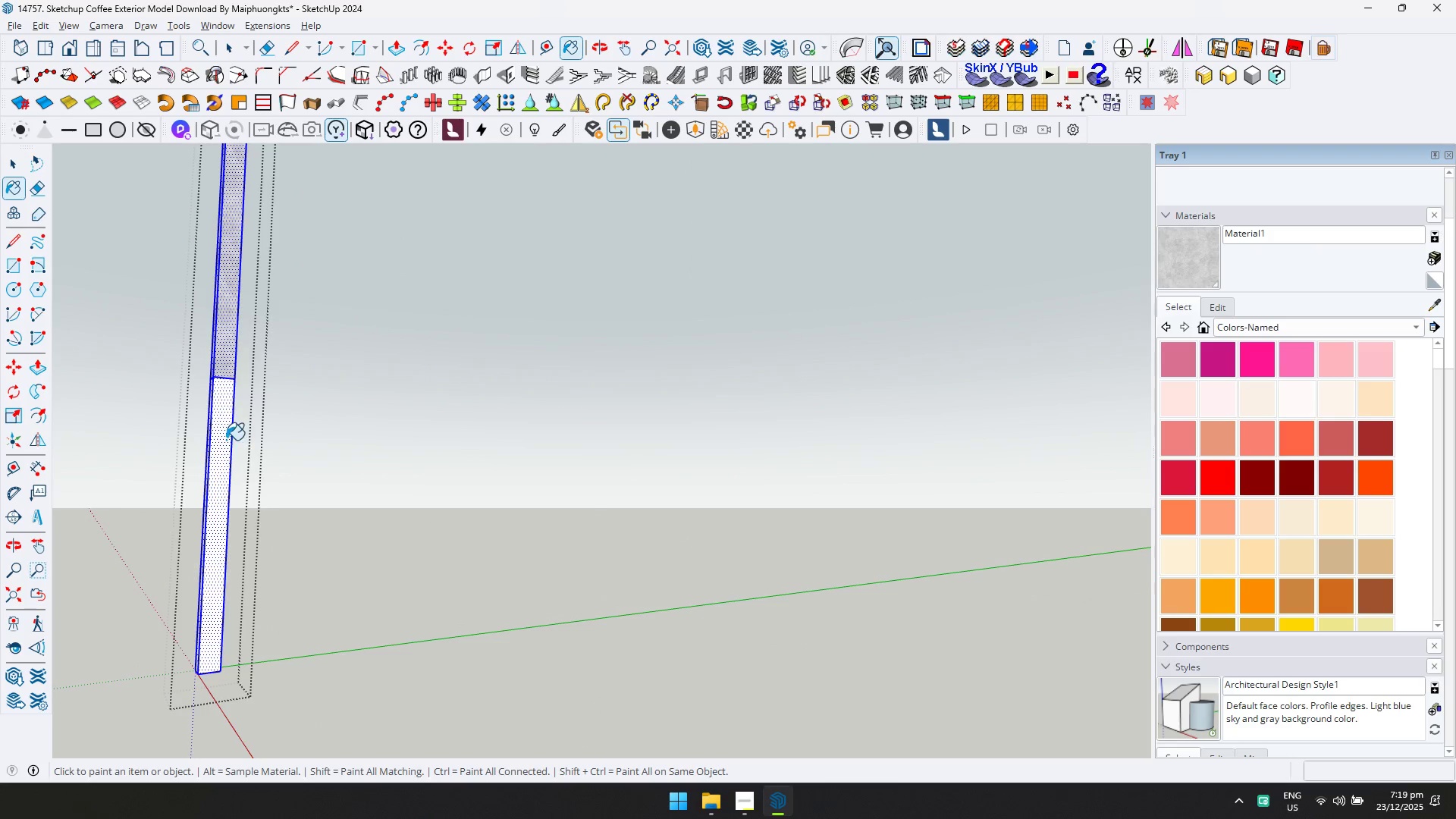 
key(Space)
 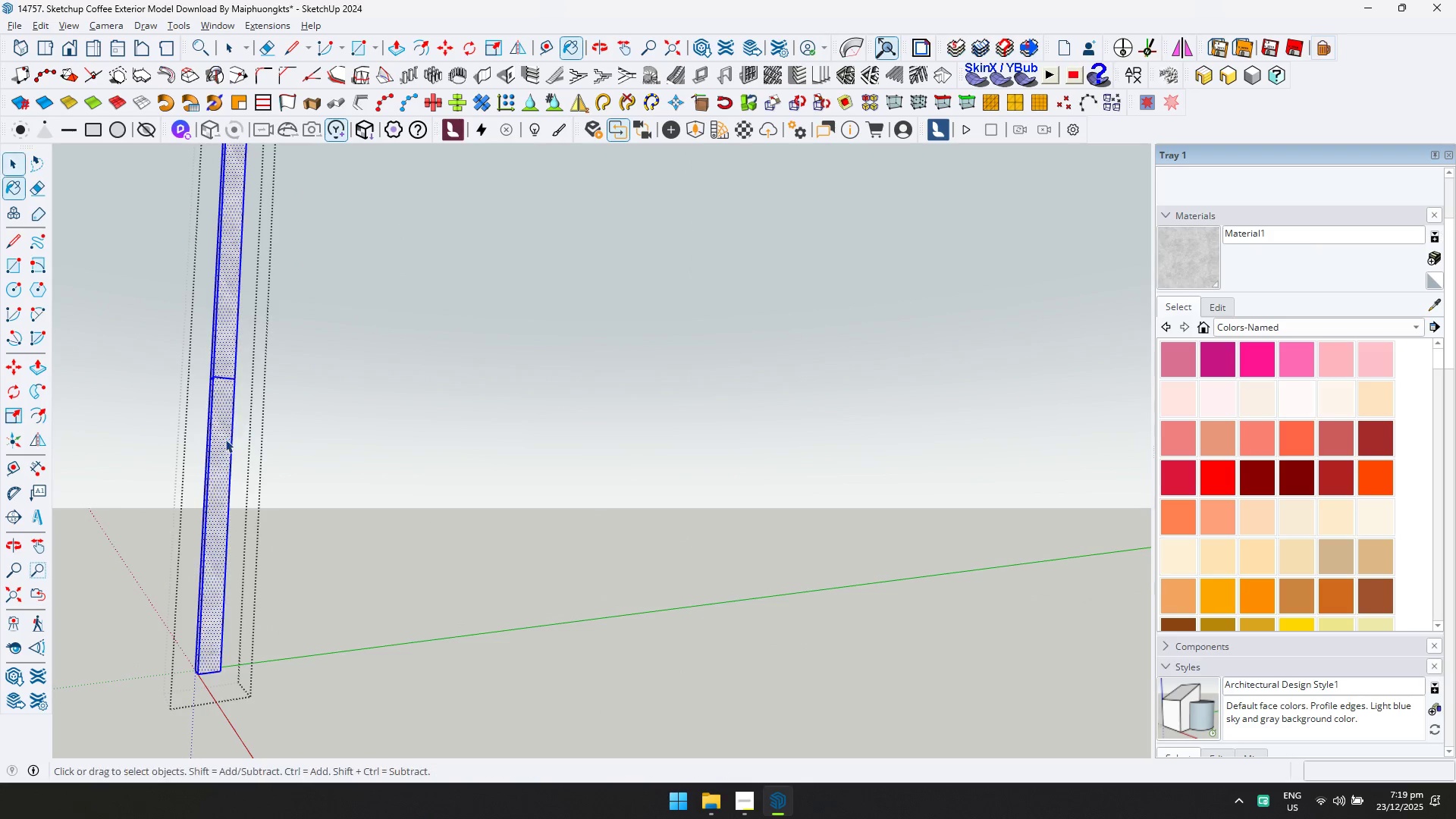 
key(Escape)
 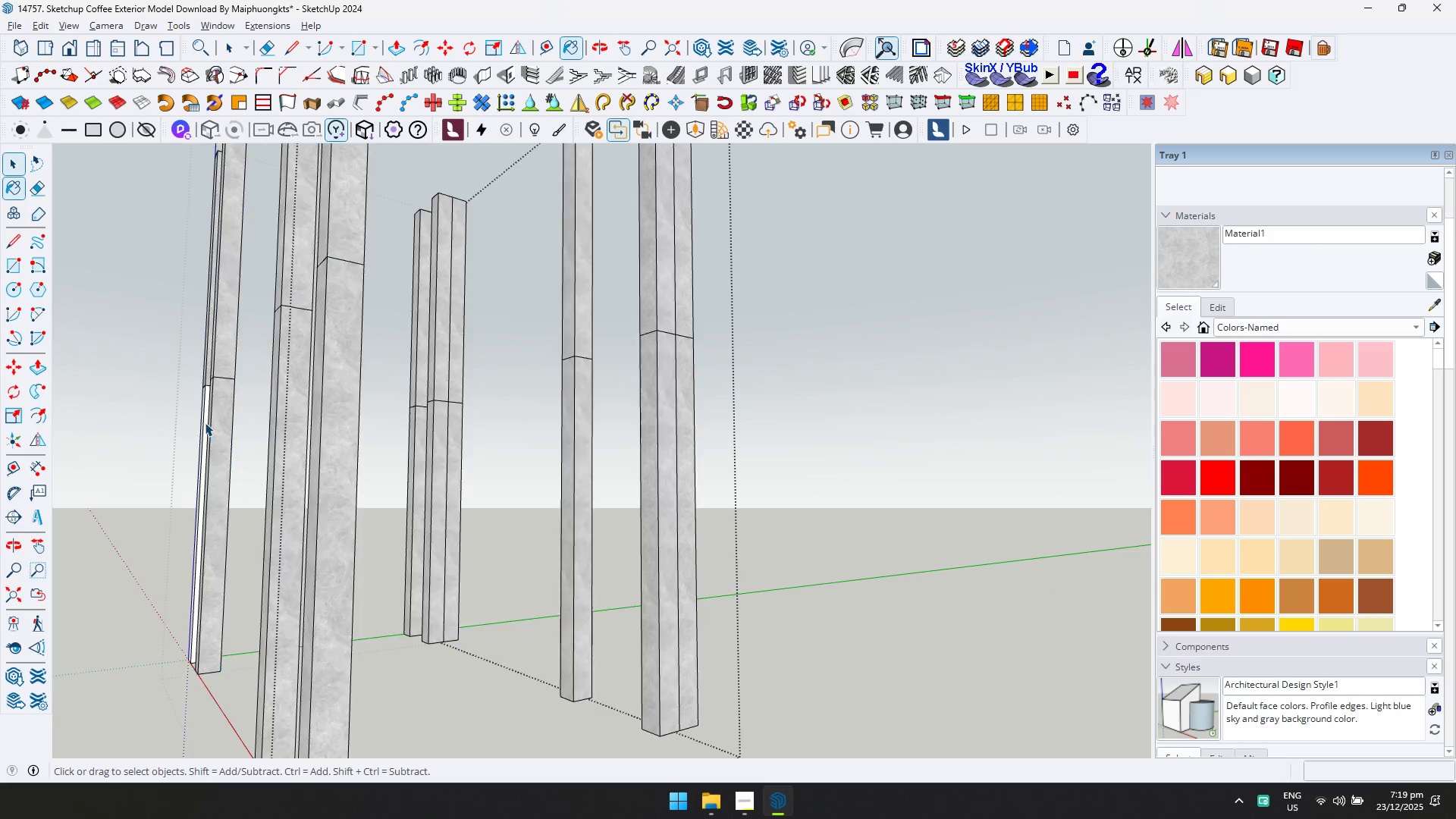 
double_click([205, 422])
 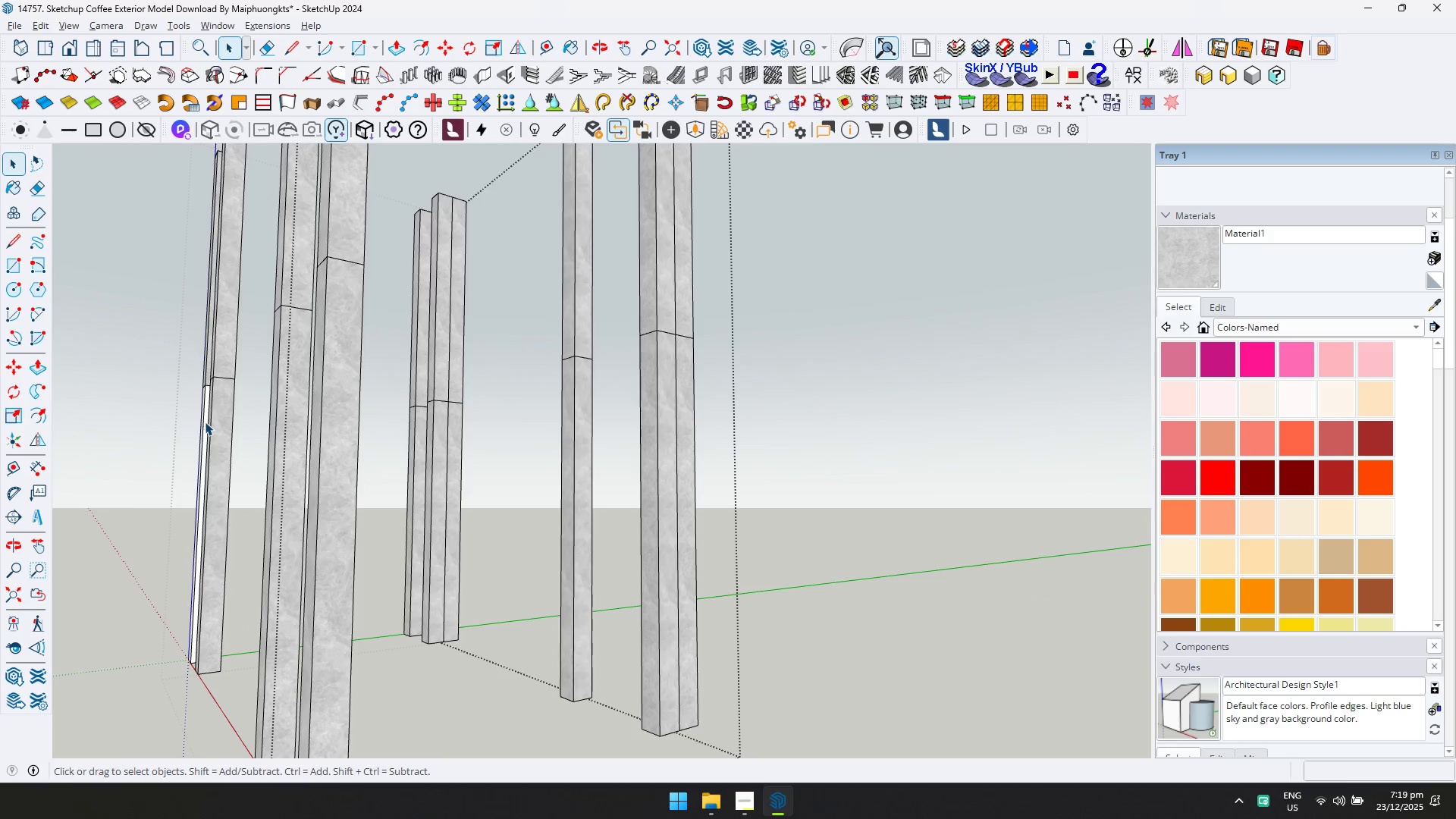 
triple_click([205, 422])
 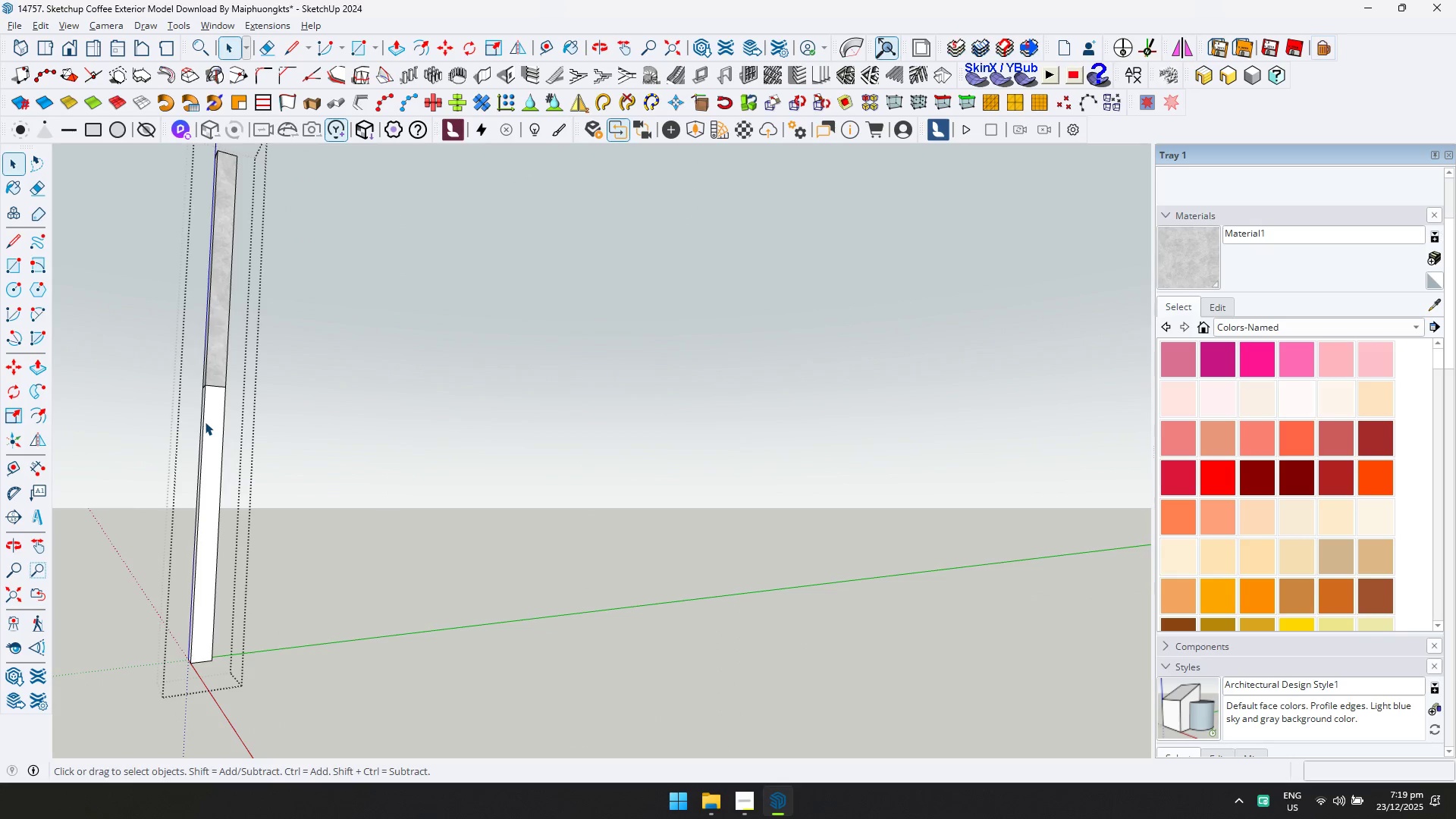 
key(Control+ControlLeft)
 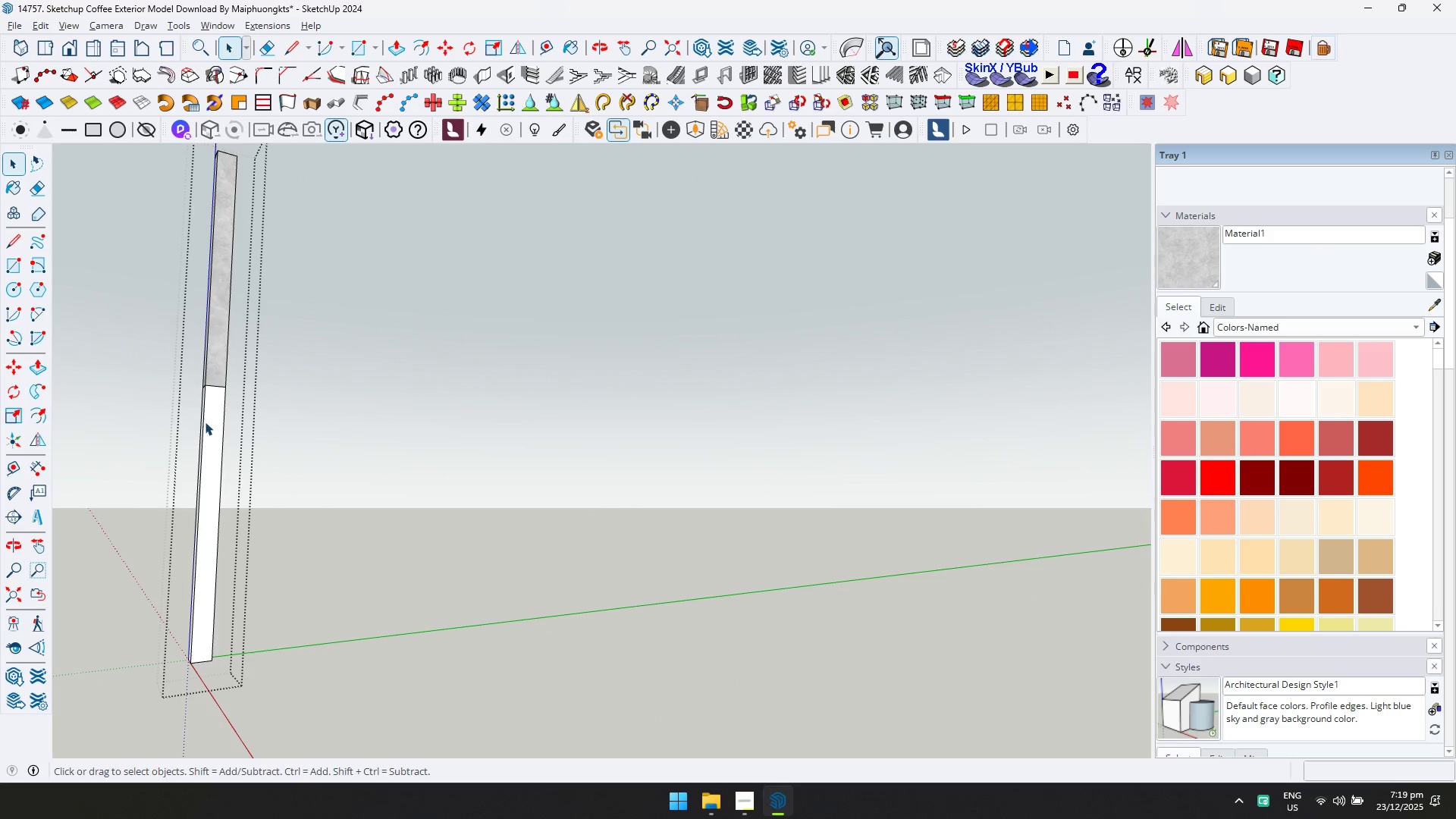 
key(Control+A)
 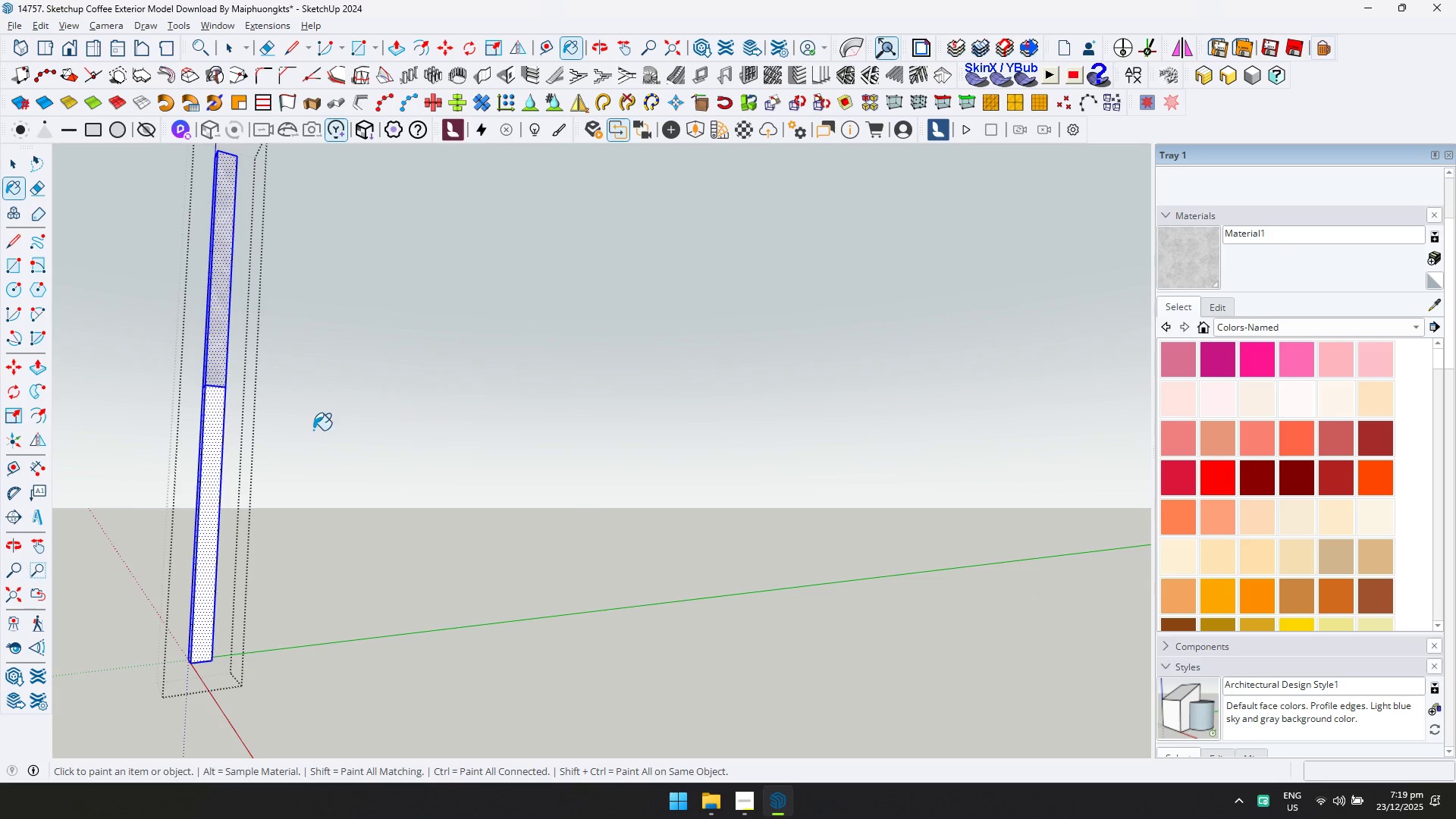 
left_click([215, 426])
 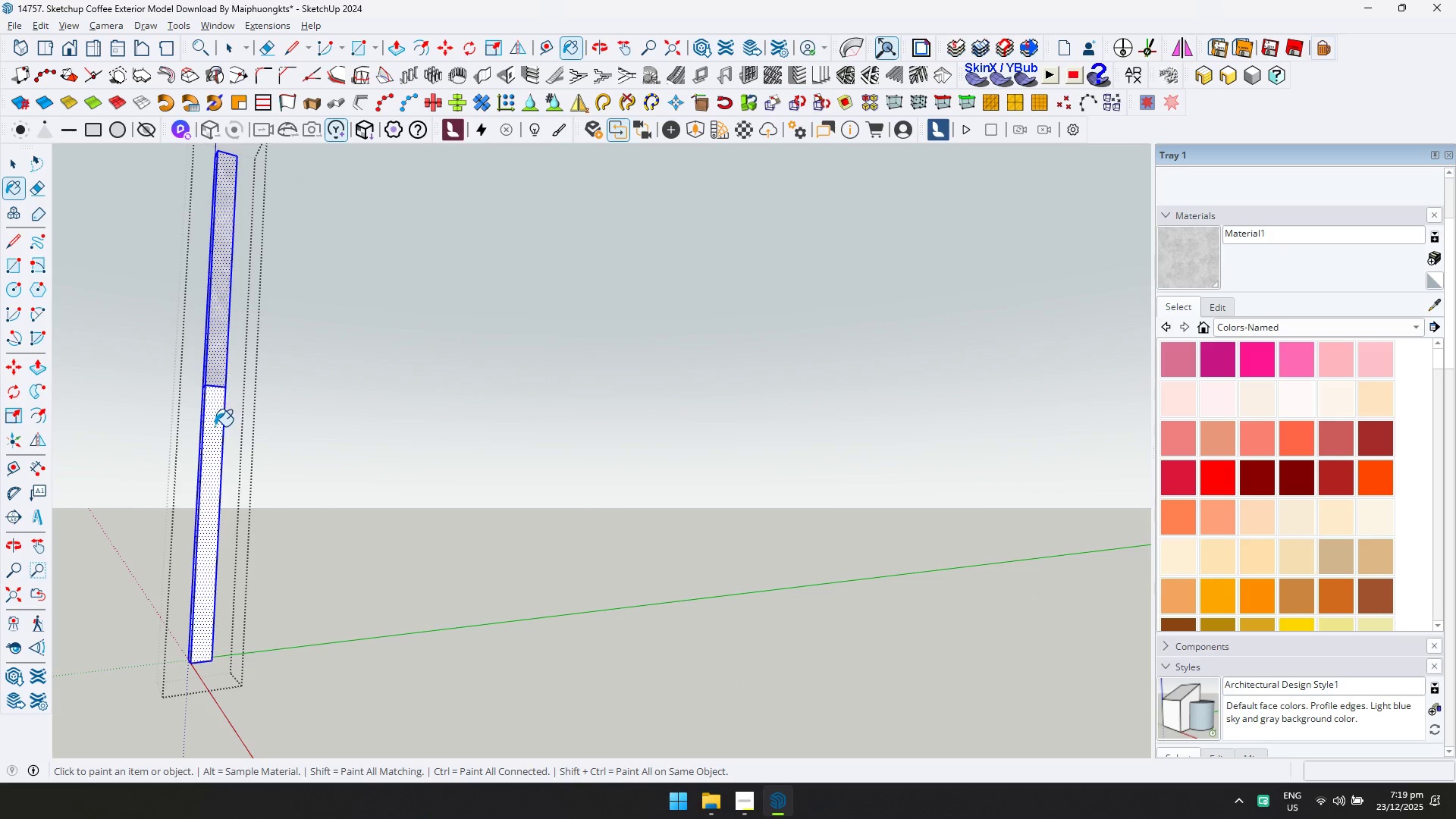 
key(Space)
 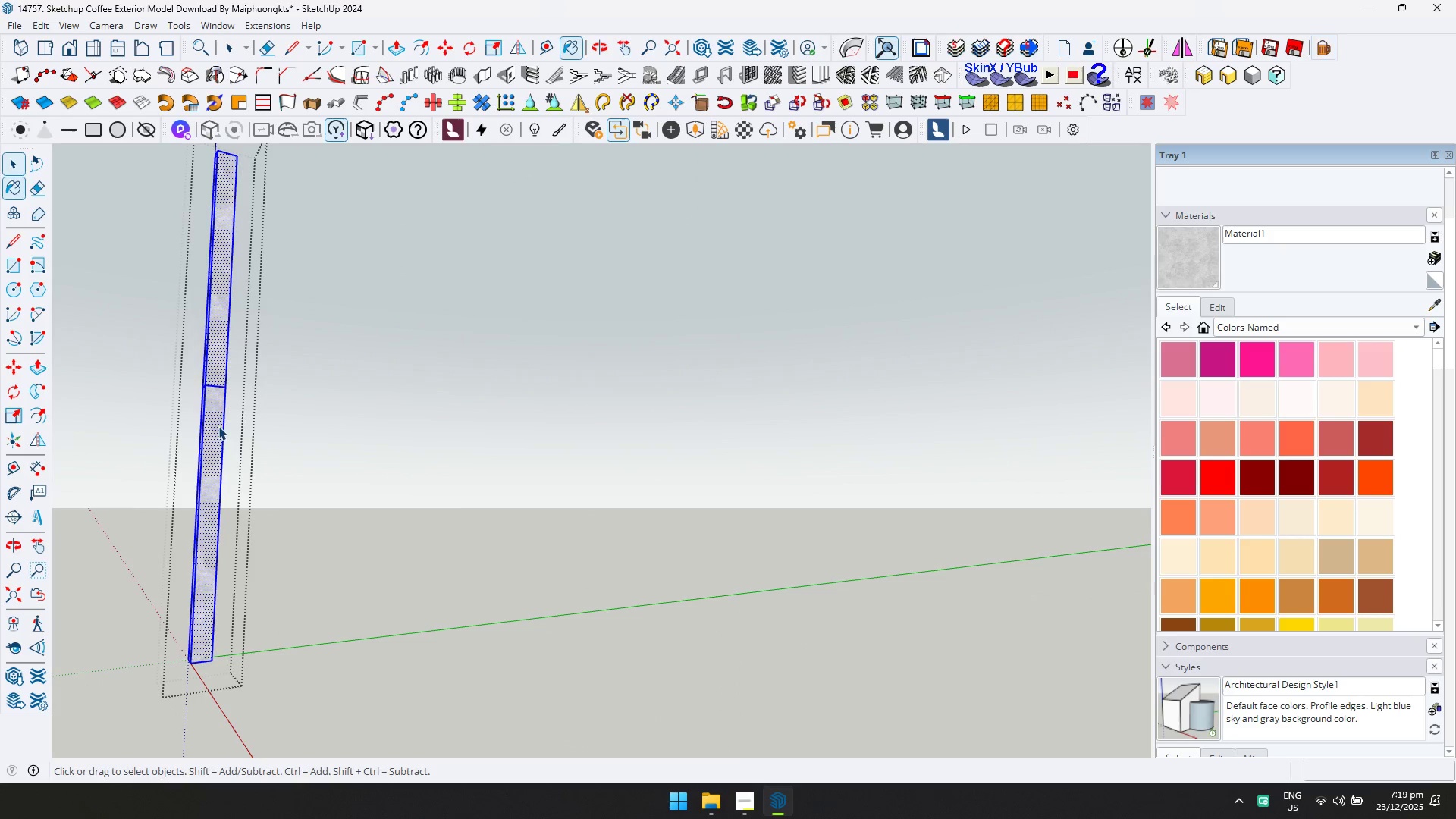 
key(Escape)
 